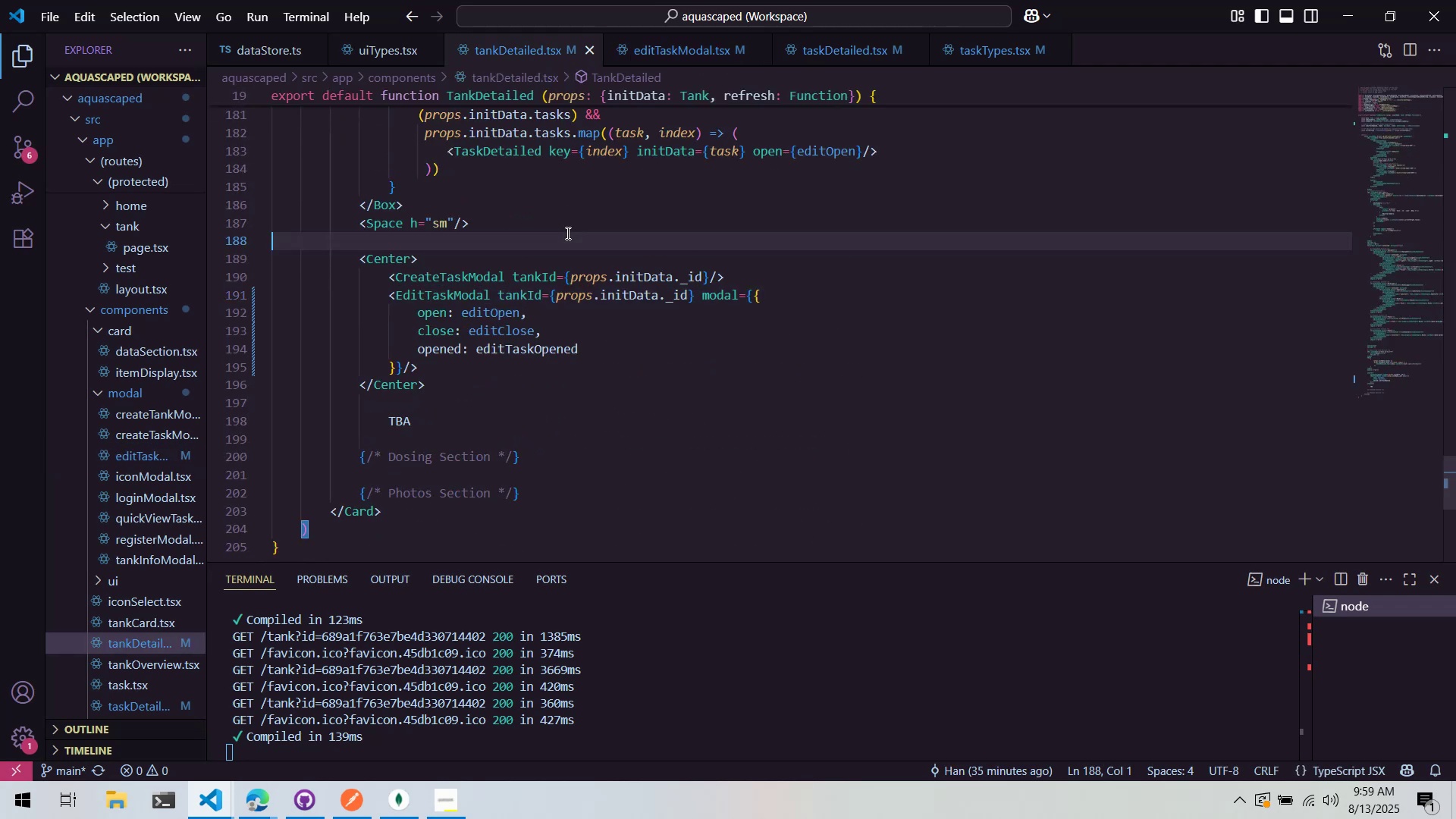 
key(Alt+AltLeft)
 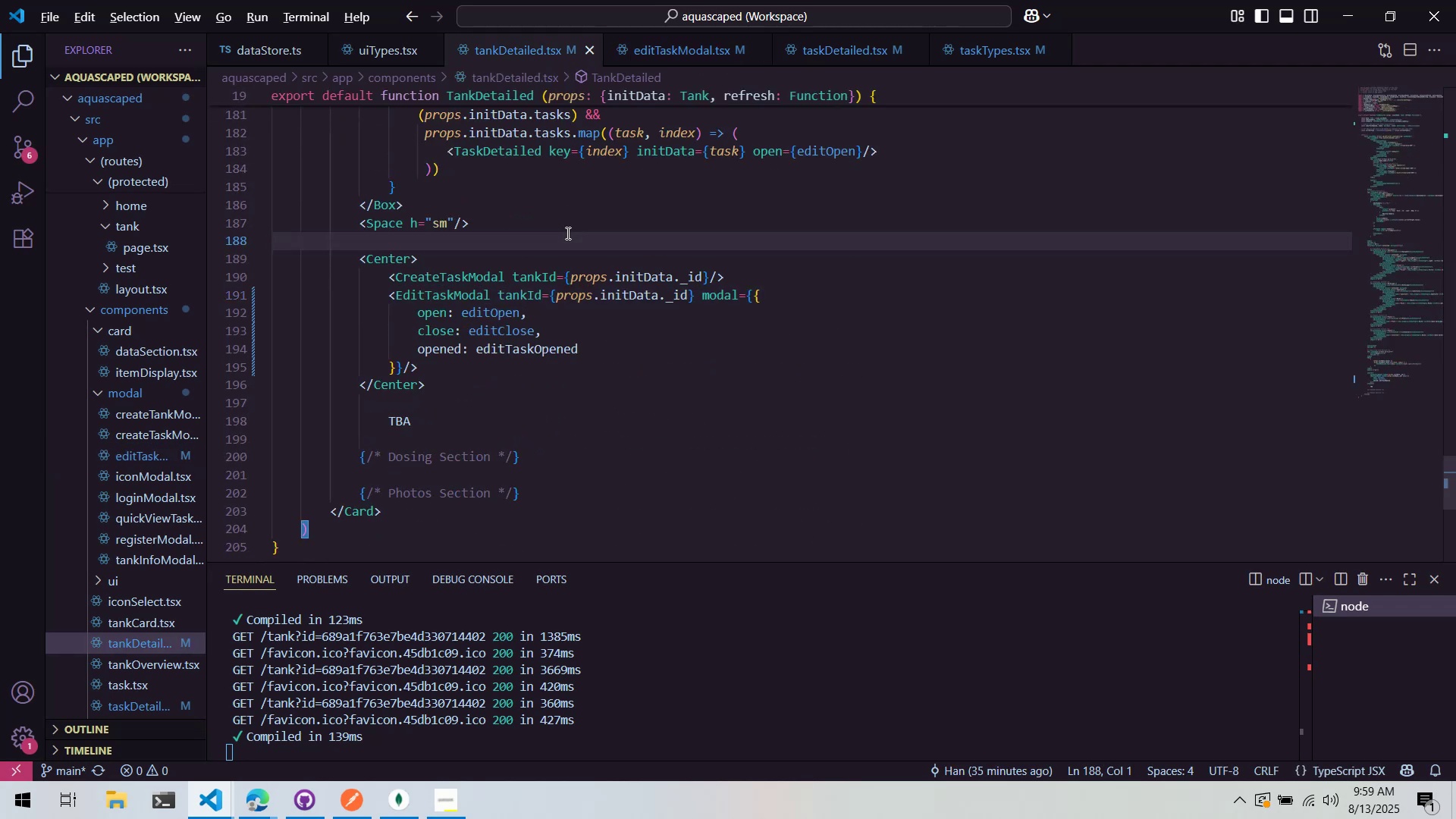 
key(Alt+Tab)
 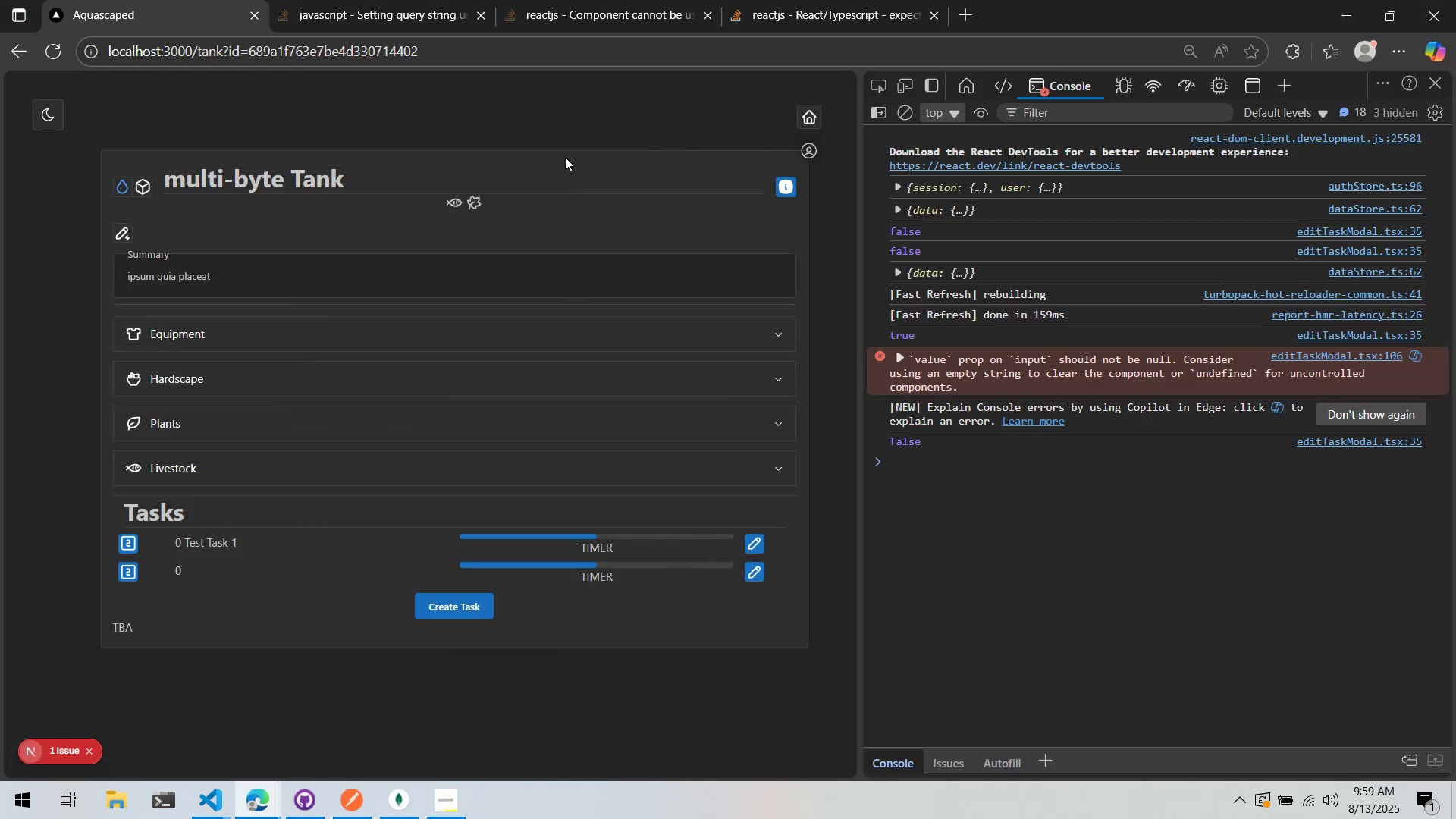 
left_click([438, 610])
 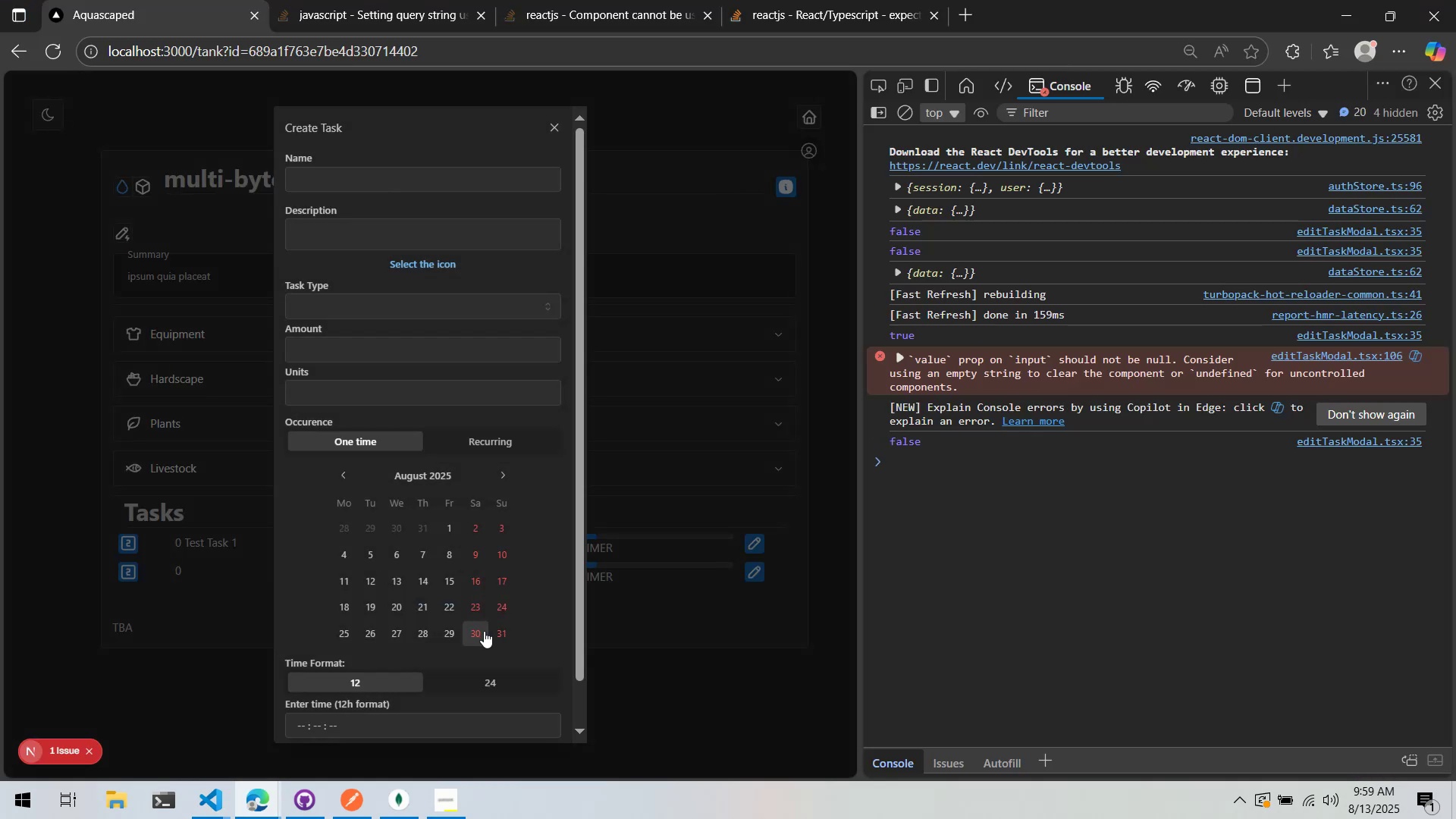 
scroll: coordinate [410, 530], scroll_direction: down, amount: 4.0
 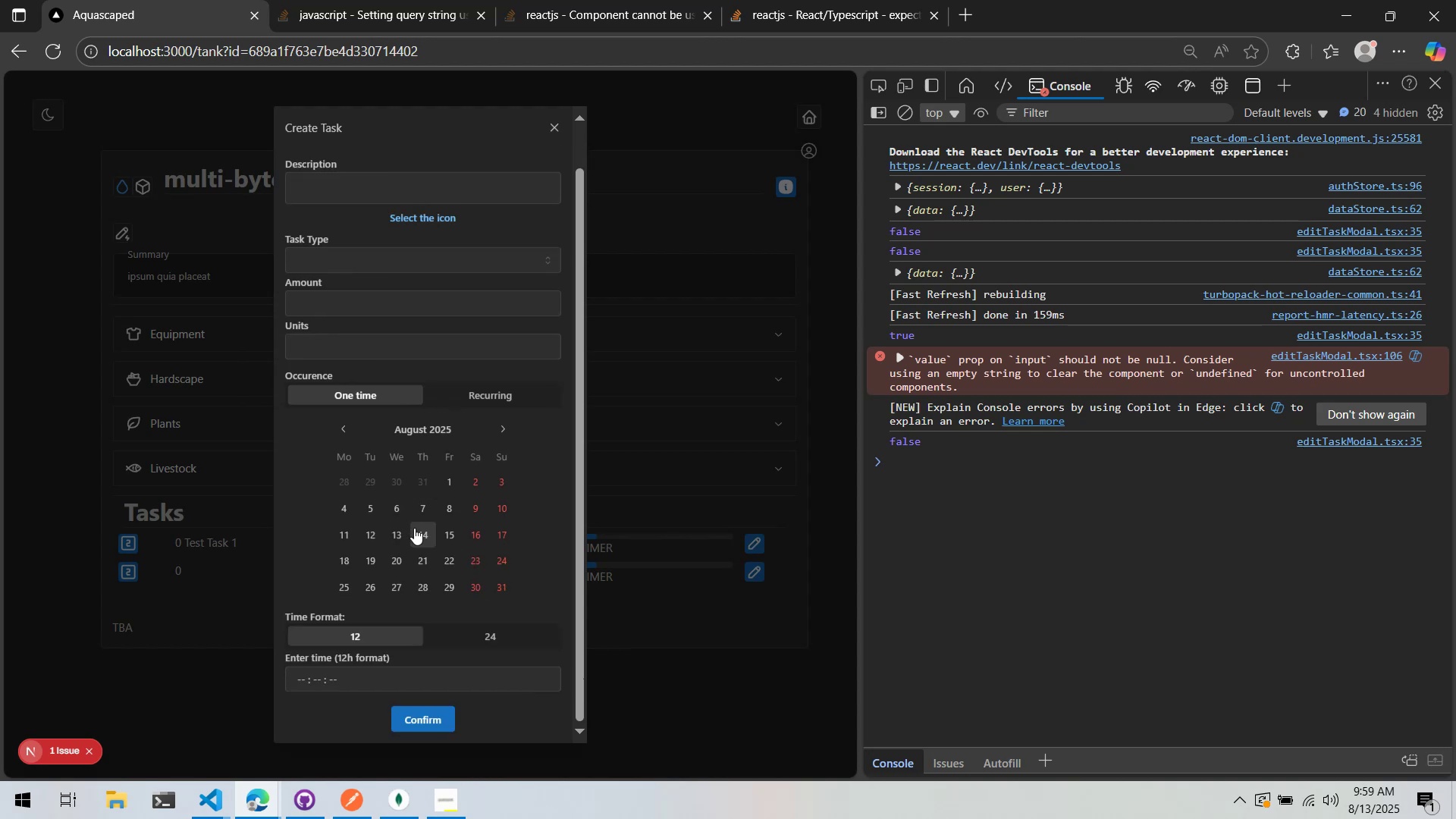 
scroll: coordinate [422, 502], scroll_direction: up, amount: 2.0
 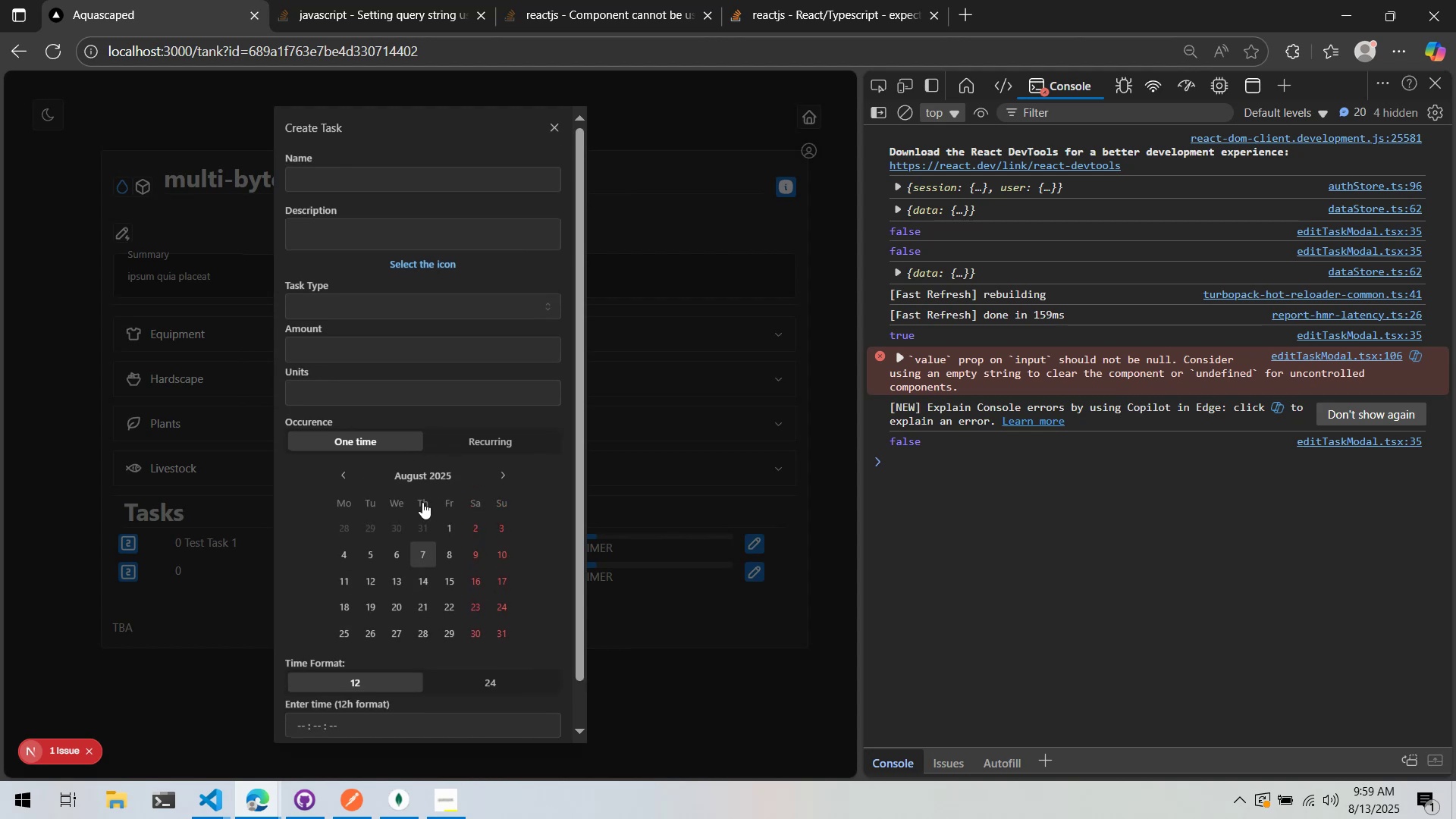 
key(Alt+Tab)
 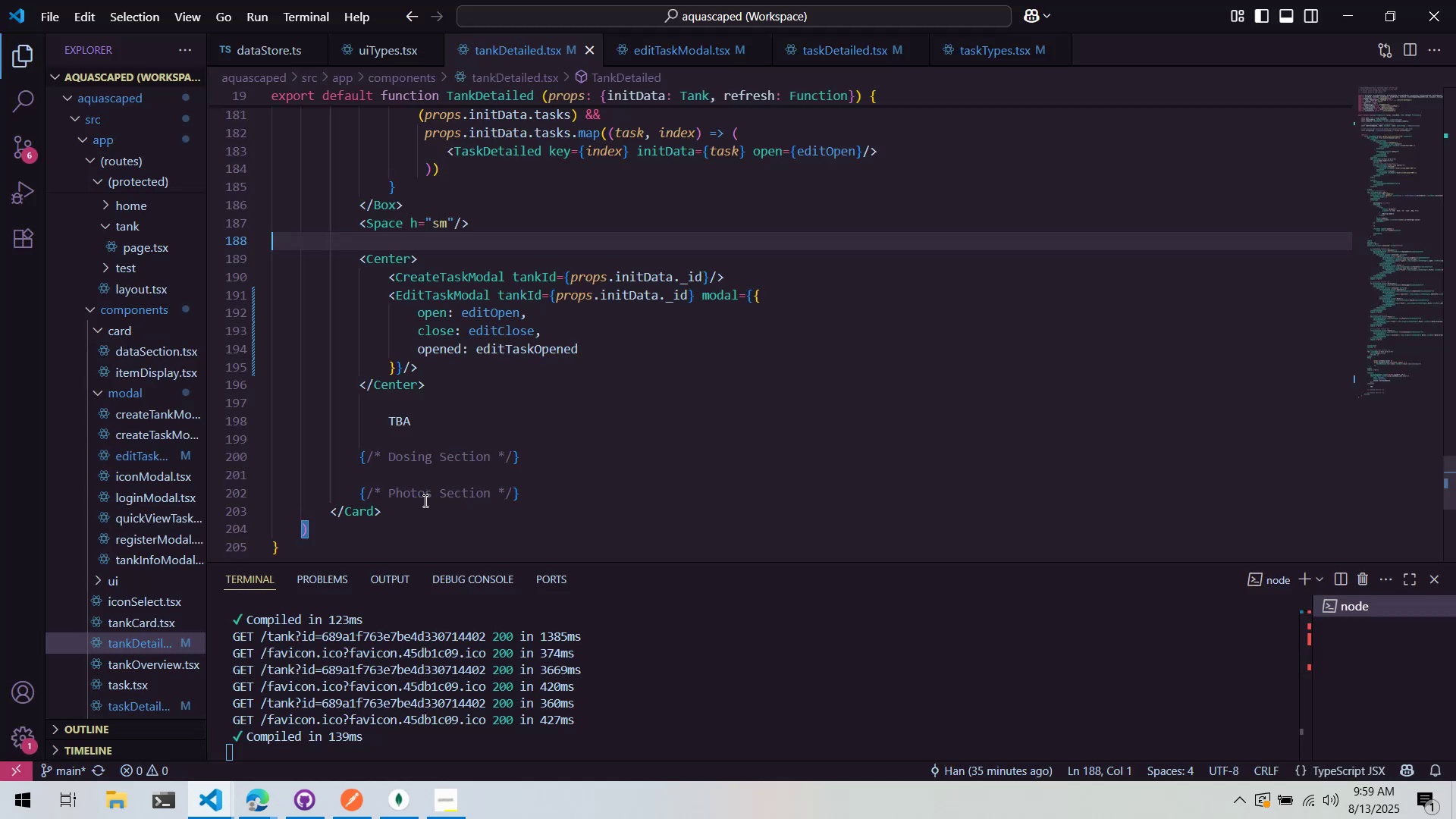 
key(Alt+AltLeft)
 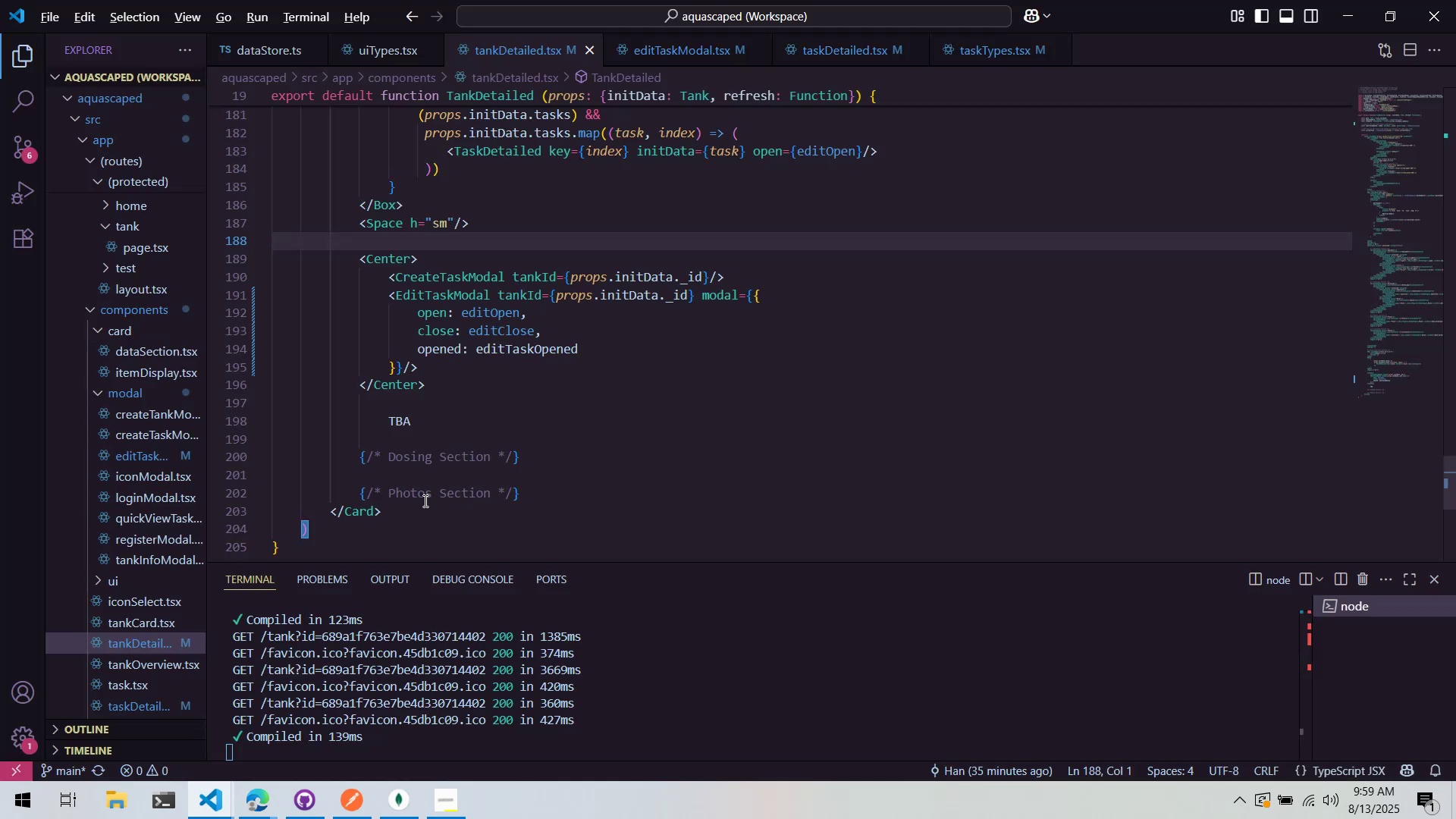 
key(Alt+Tab)
 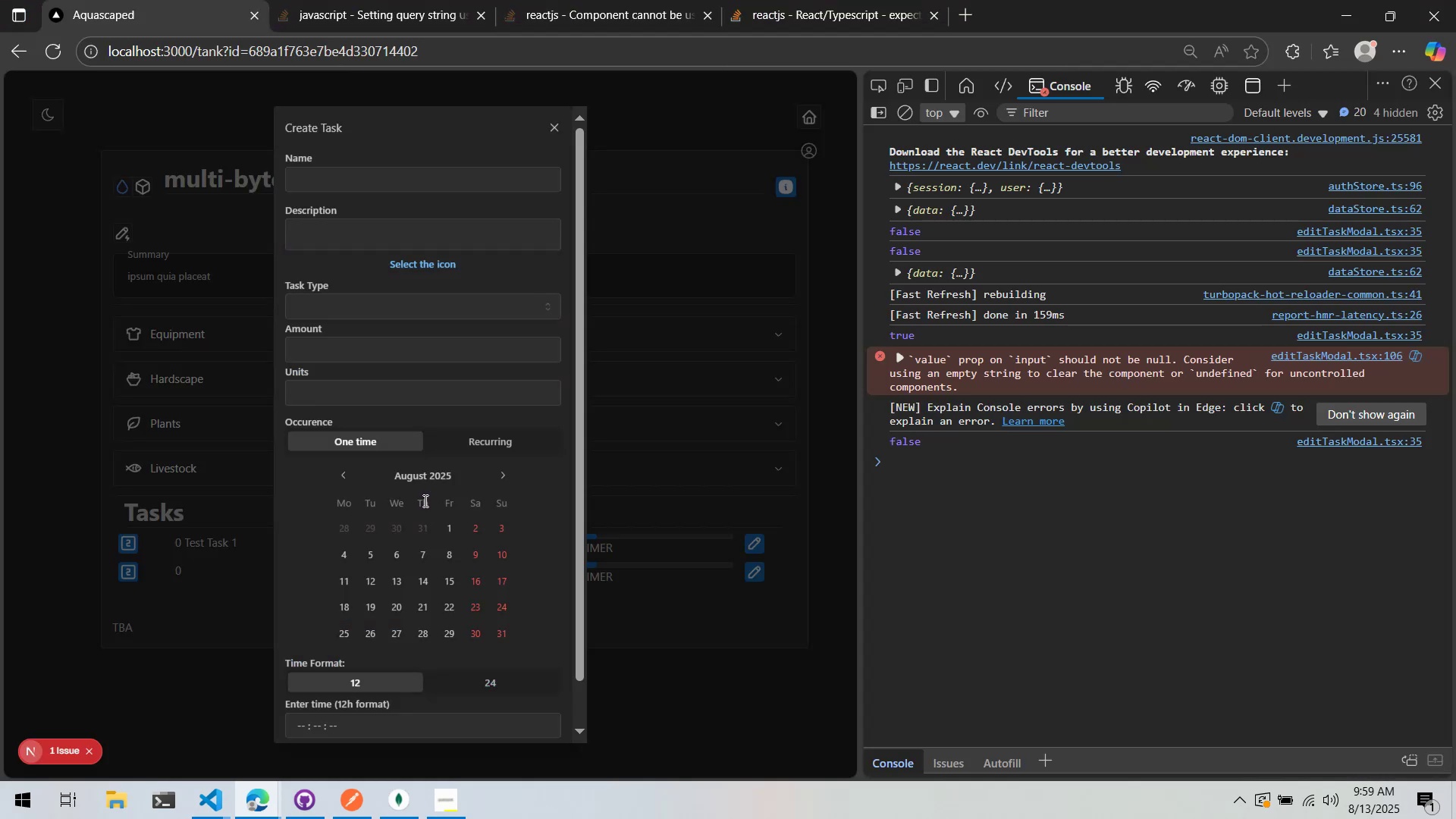 
key(Alt+AltLeft)
 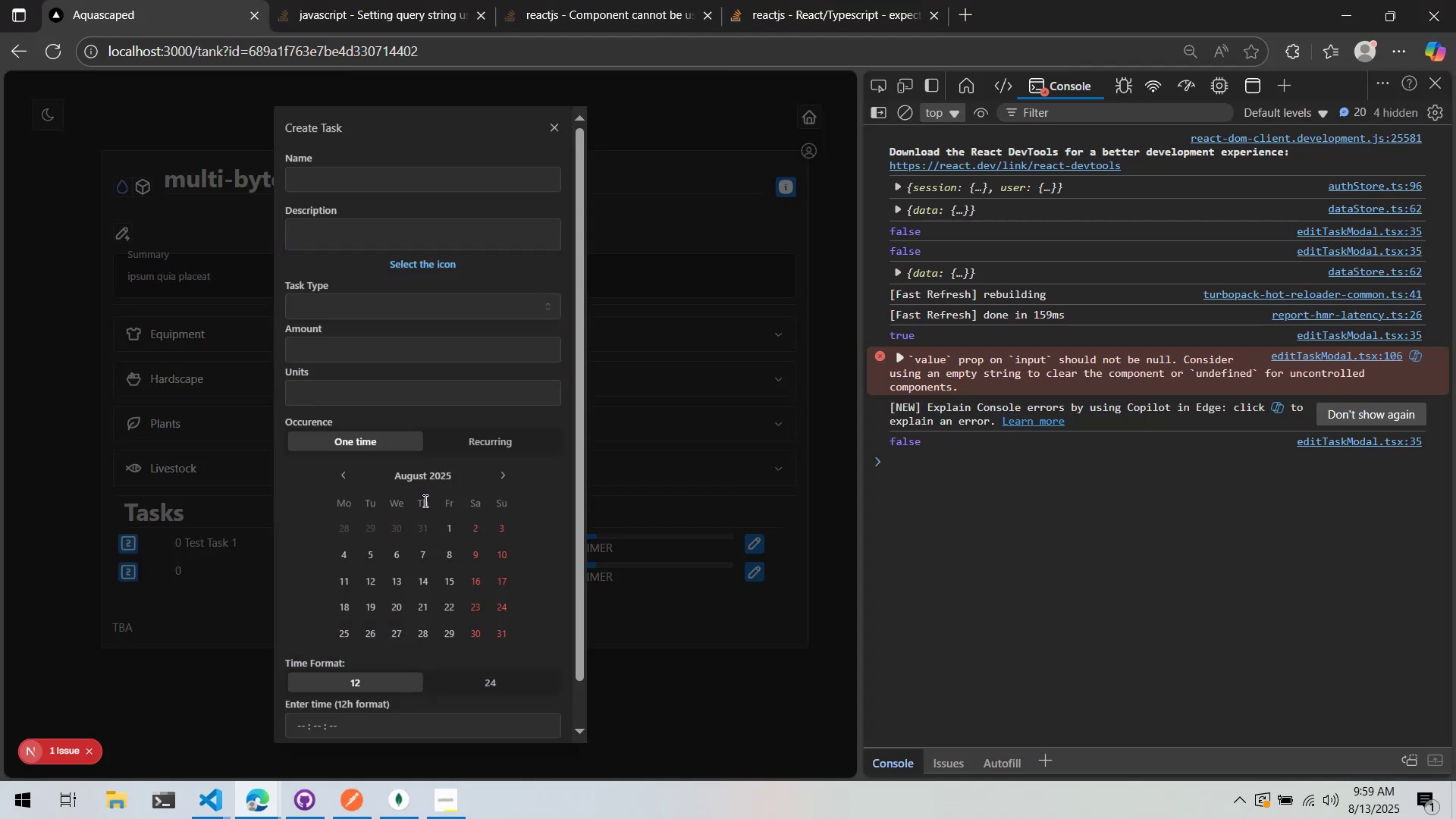 
key(Alt+Tab)
 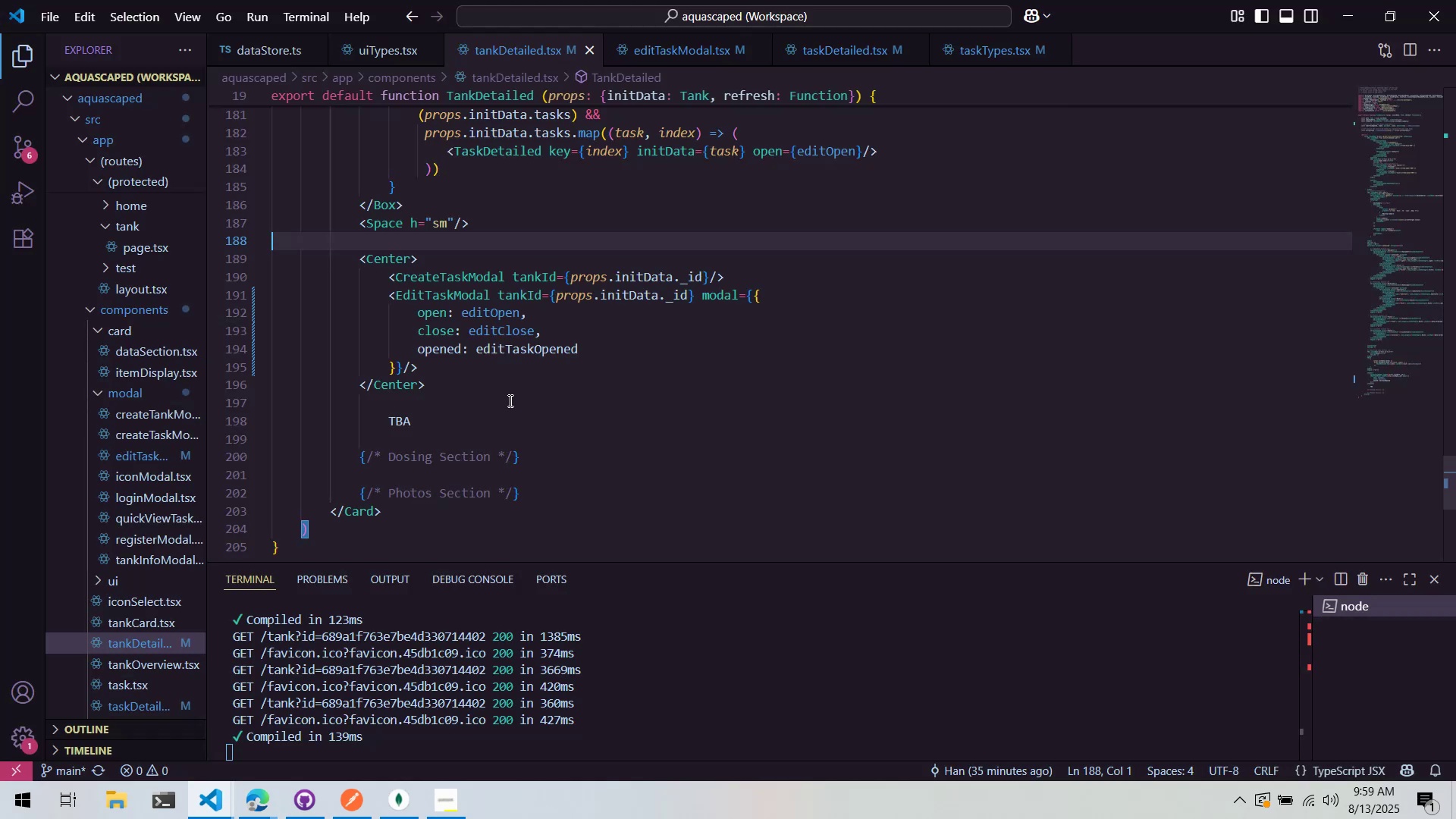 
left_click([525, 390])
 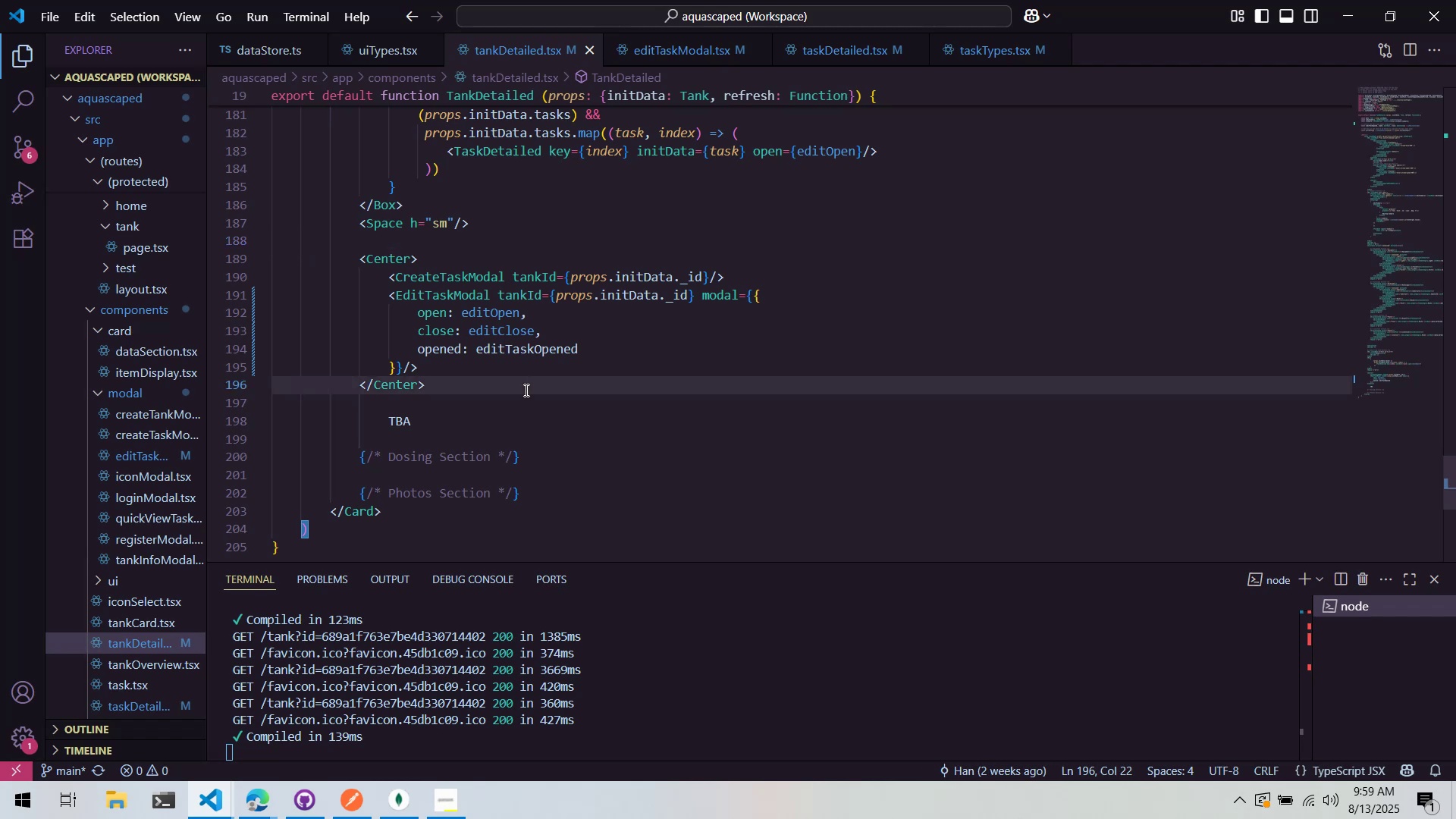 
key(Control+P)
 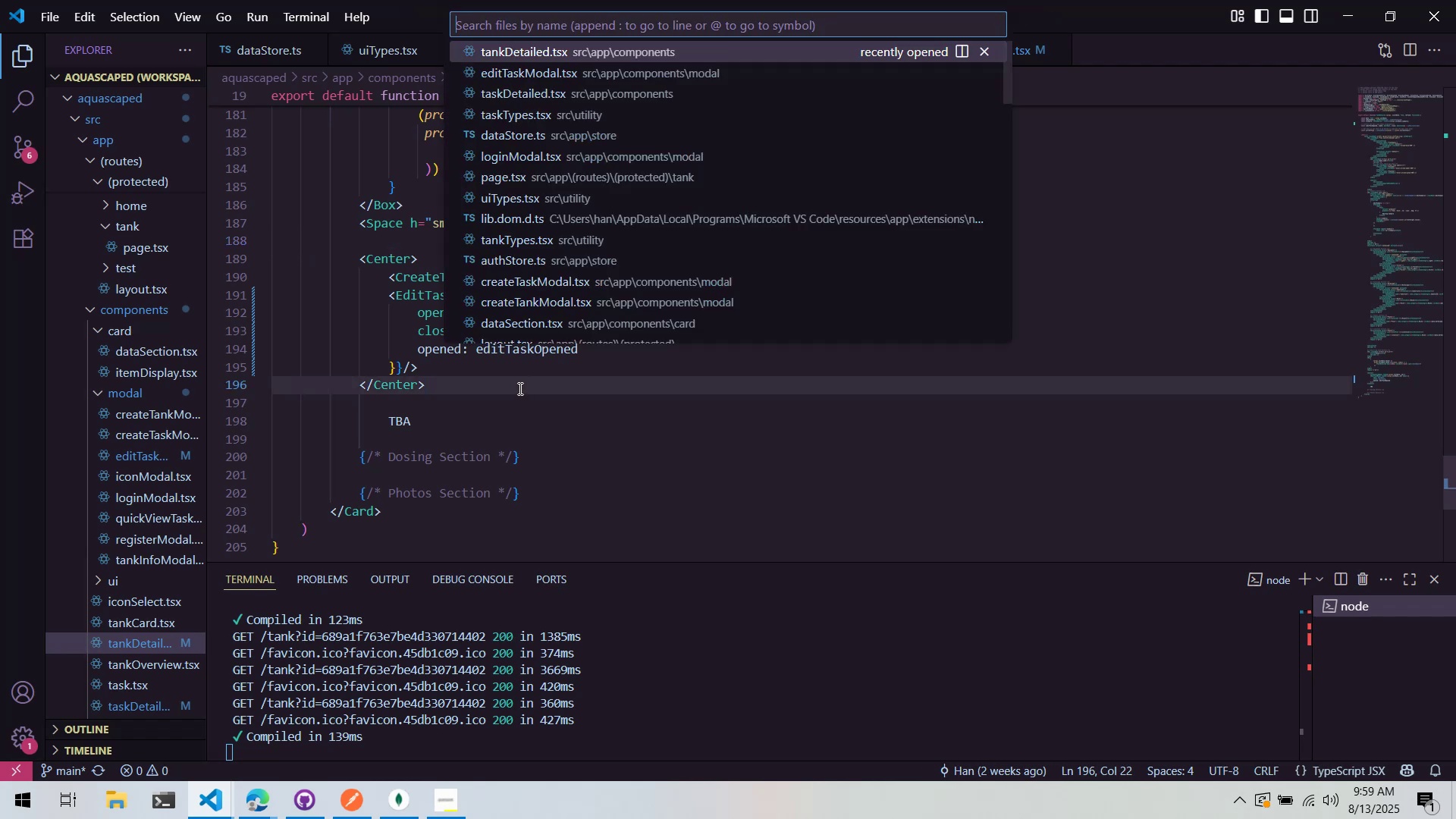 
type(crea)
 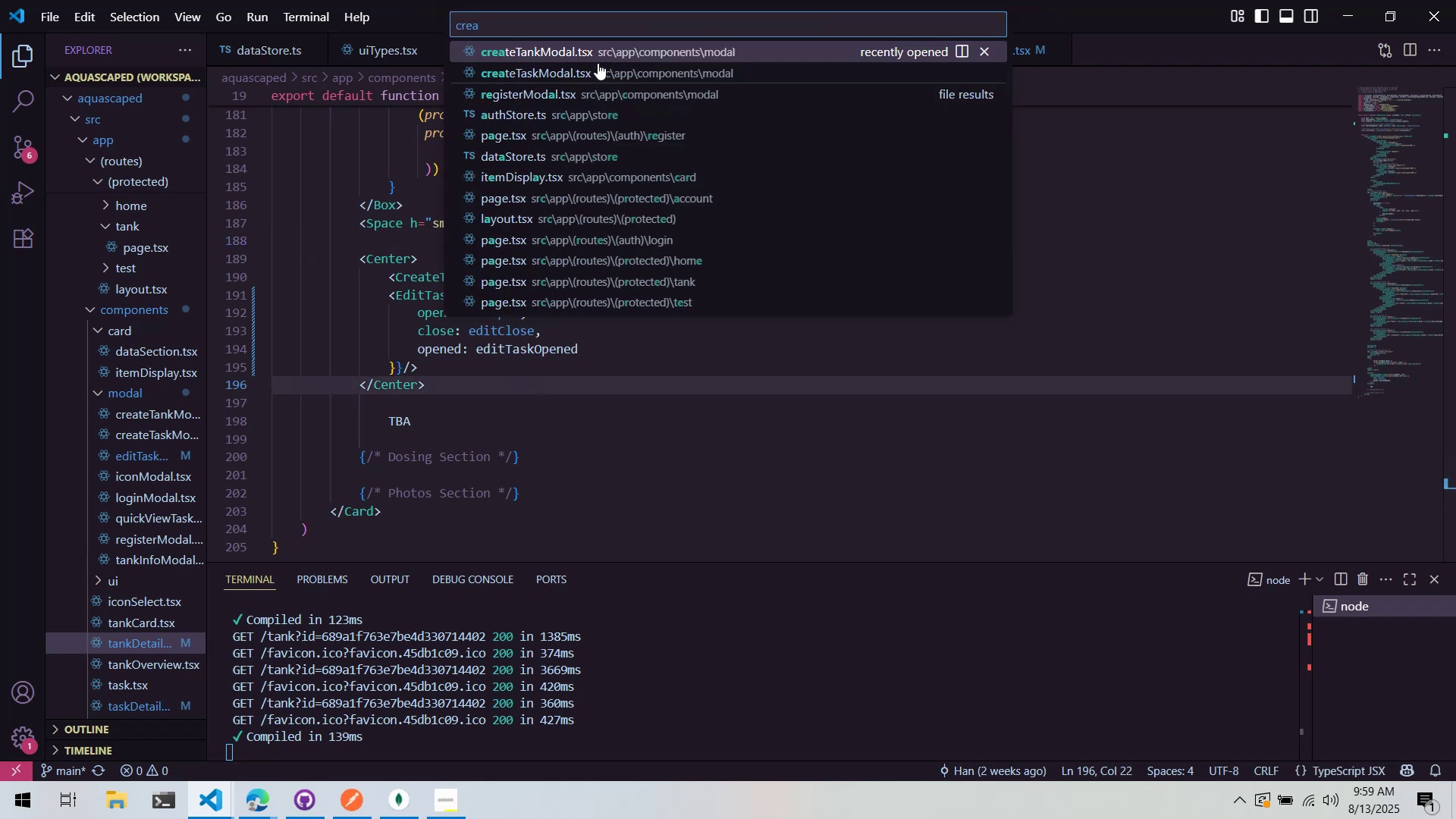 
left_click([598, 64])
 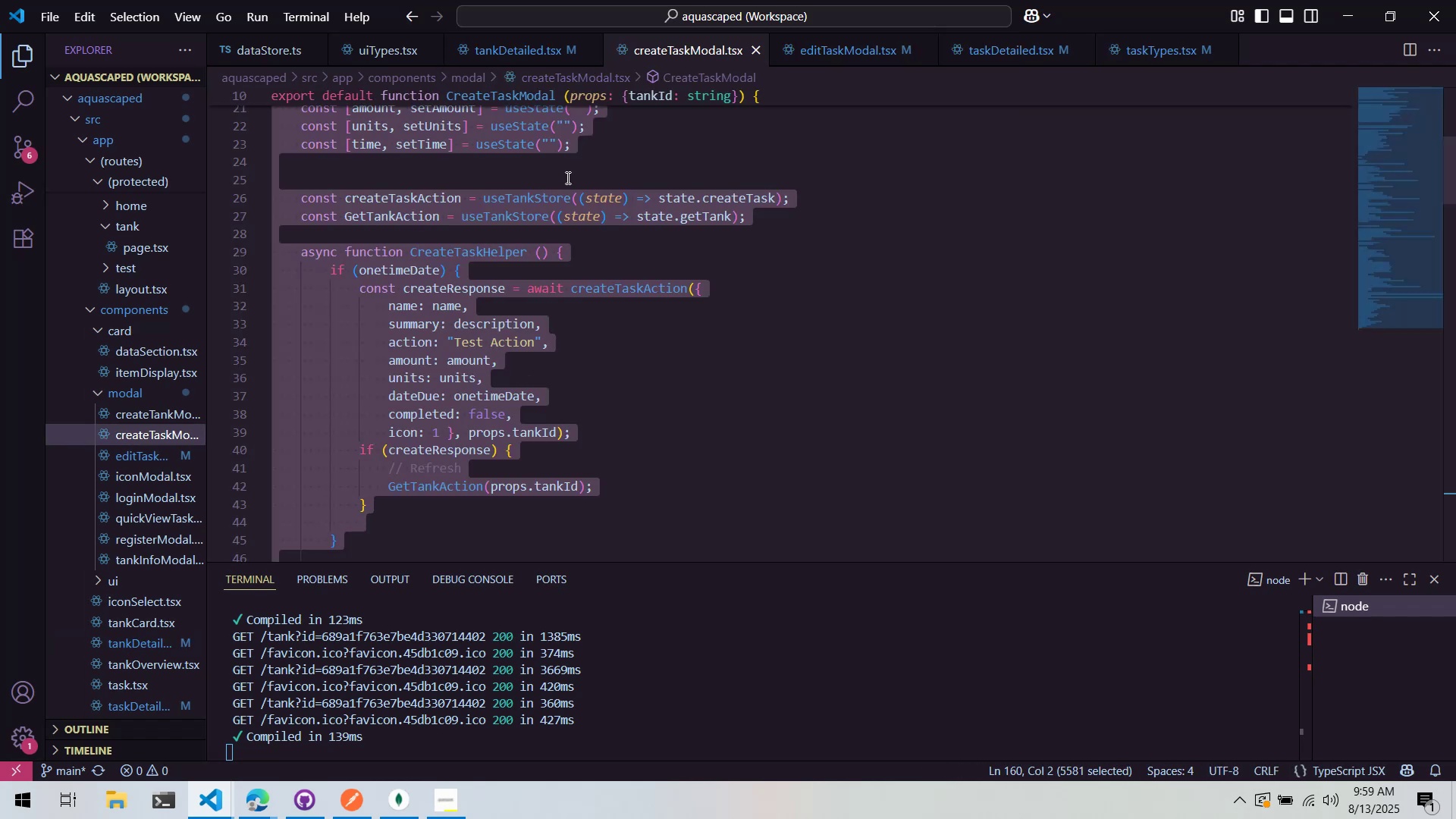 
left_click([565, 185])
 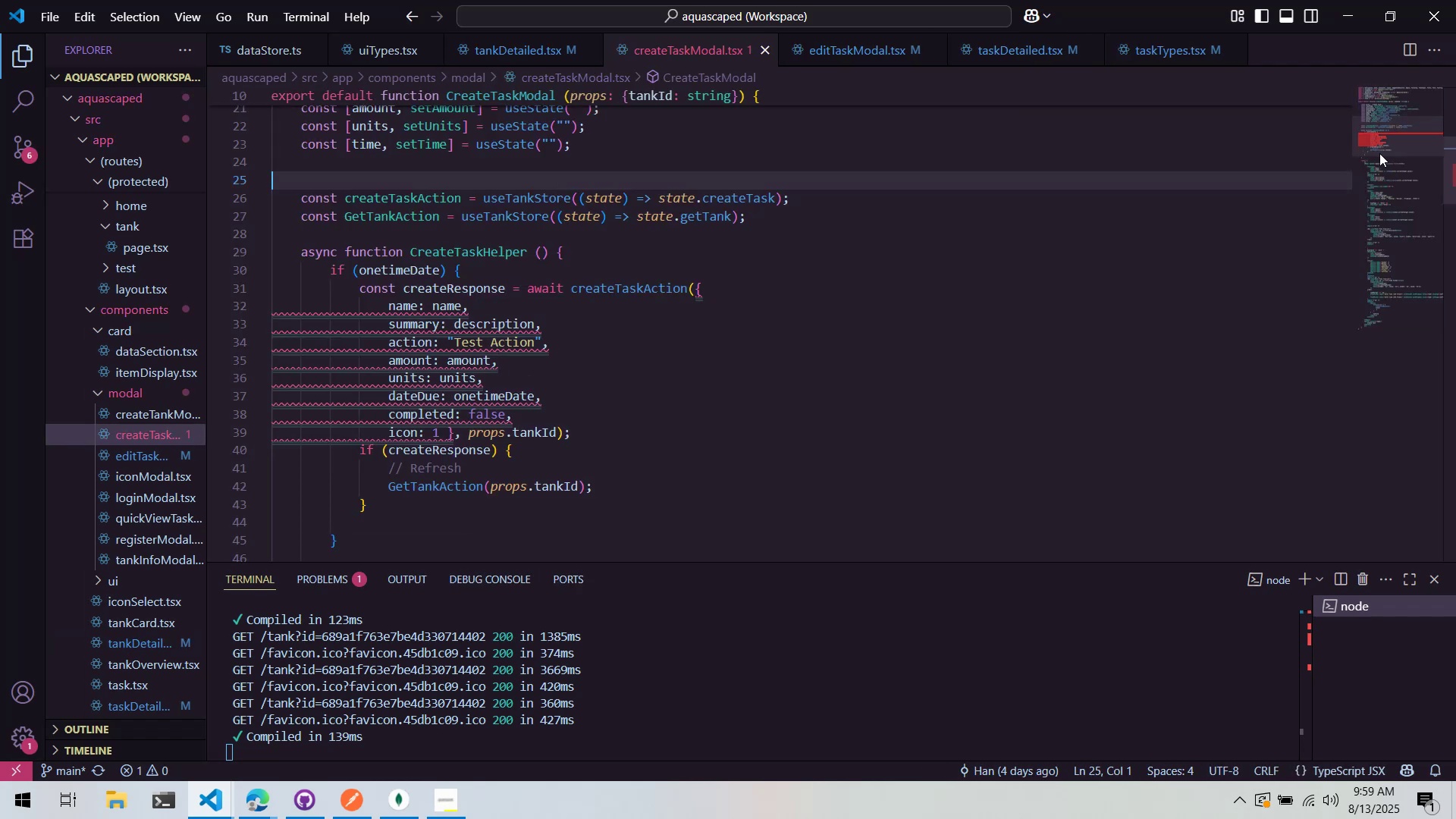 
left_click_drag(start_coordinate=[1387, 143], to_coordinate=[1375, 140])
 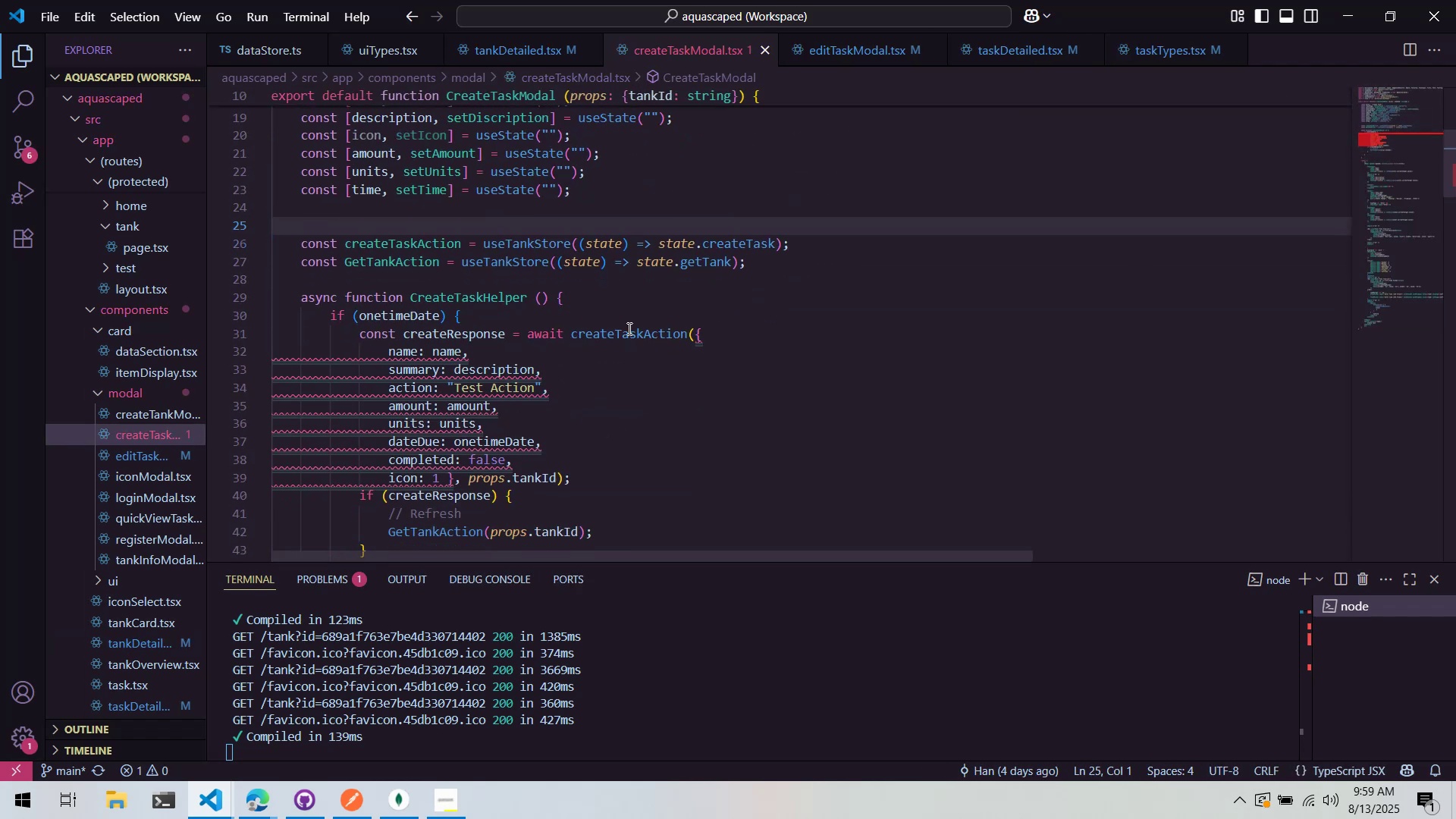 
scroll: coordinate [637, 316], scroll_direction: up, amount: 5.0
 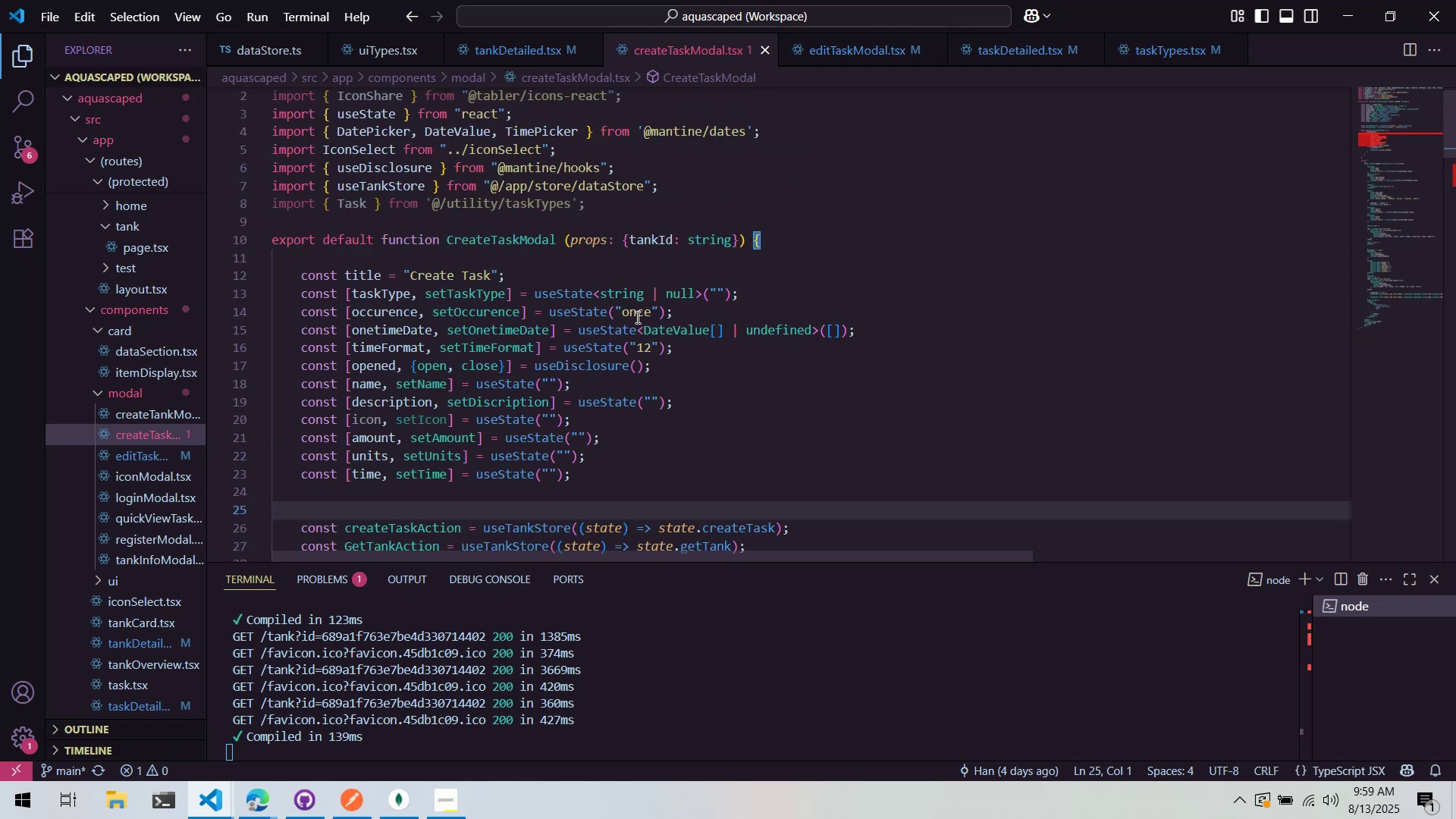 
scroll: coordinate [679, 350], scroll_direction: down, amount: 7.0
 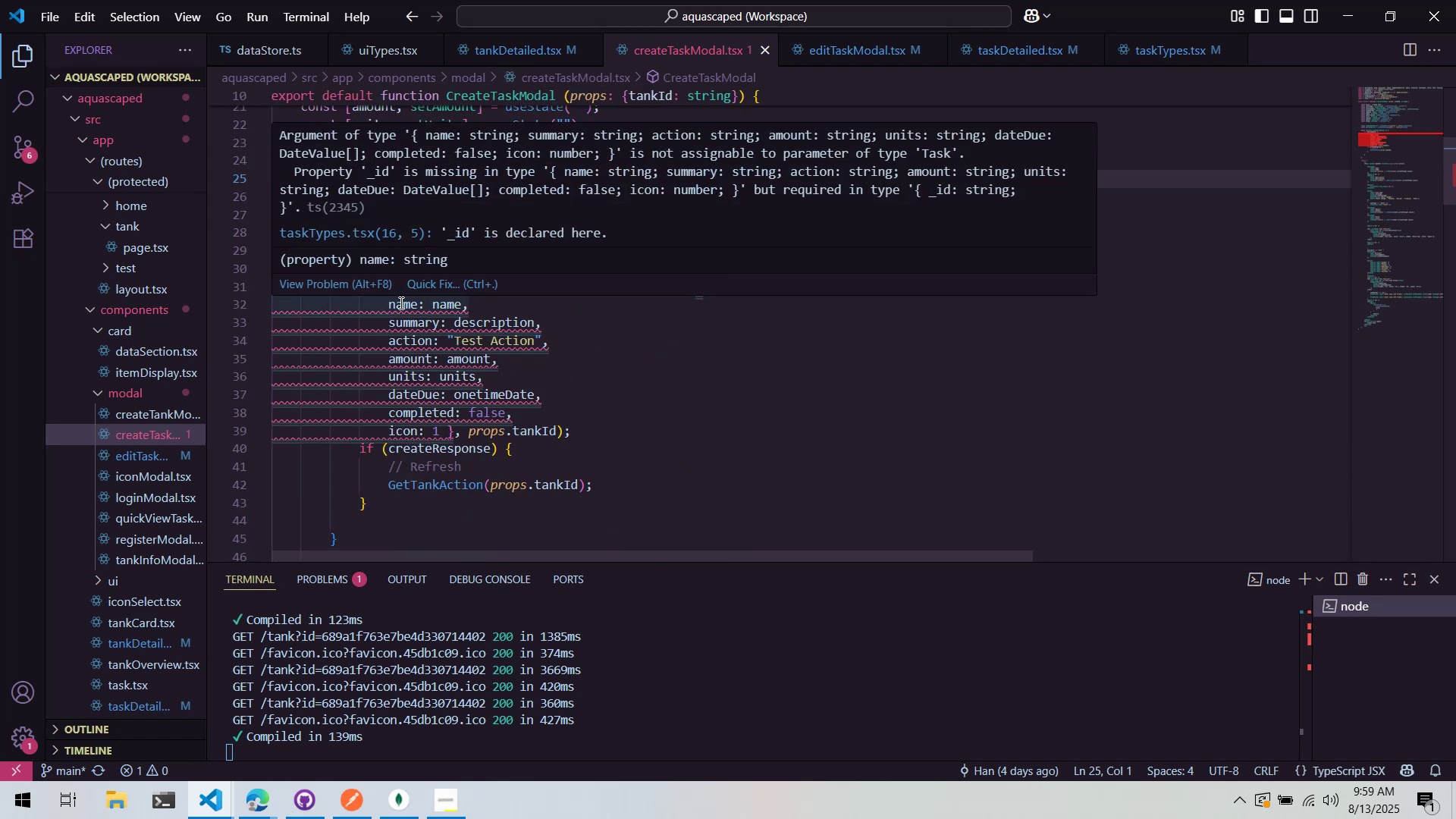 
left_click([828, 337])
 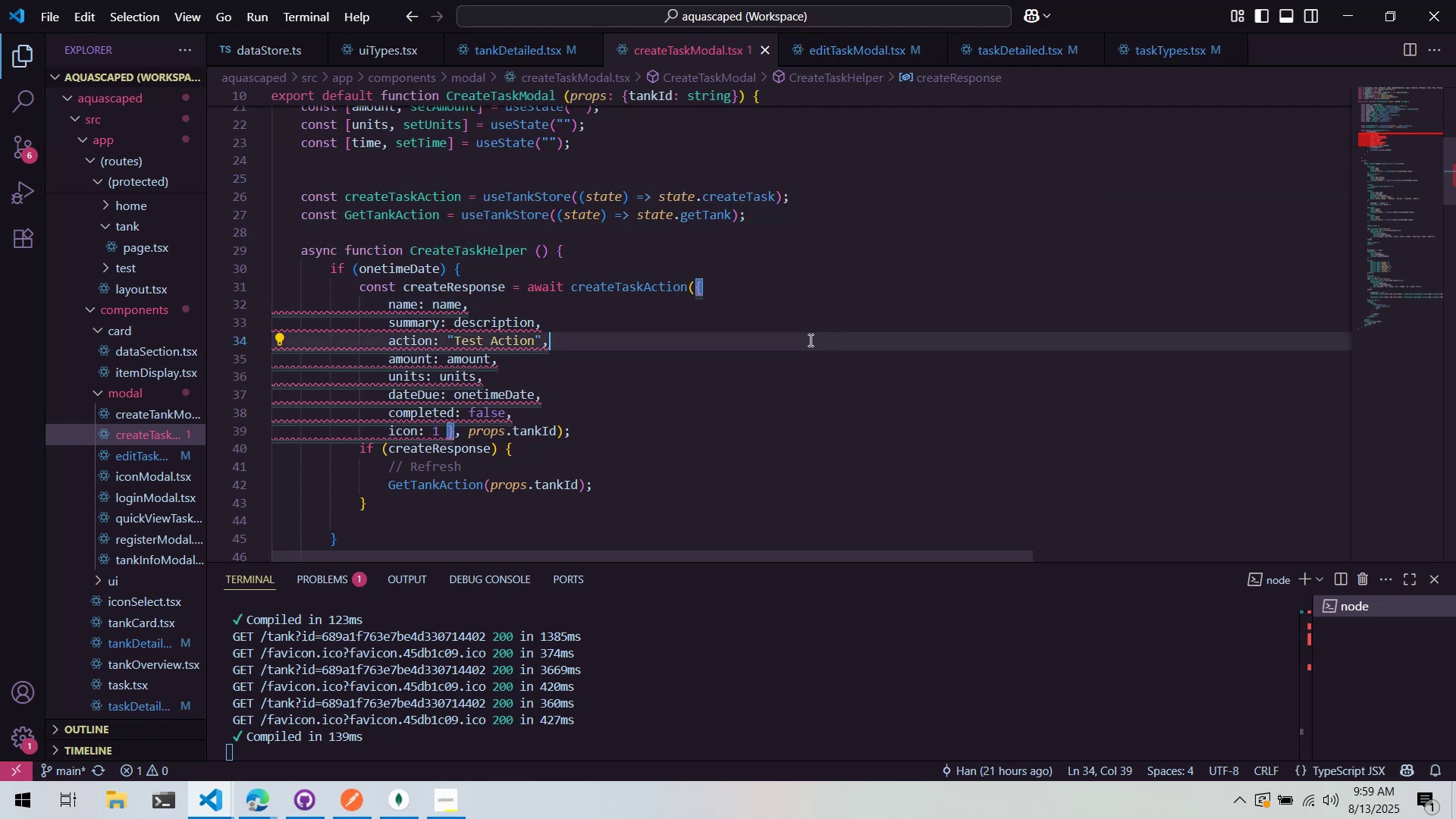 
wait(9.13)
 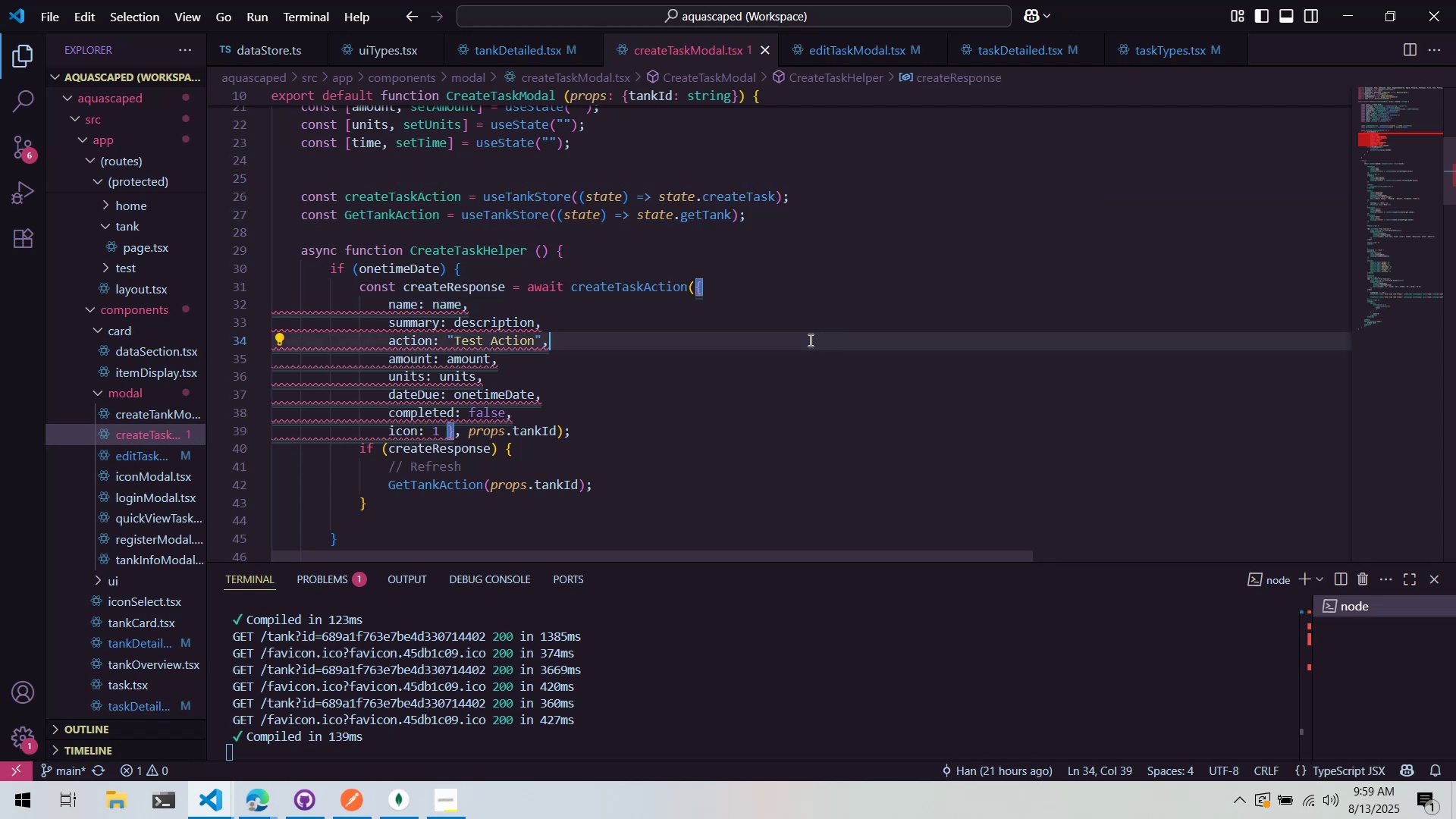 
mouse_move([440, 309])
 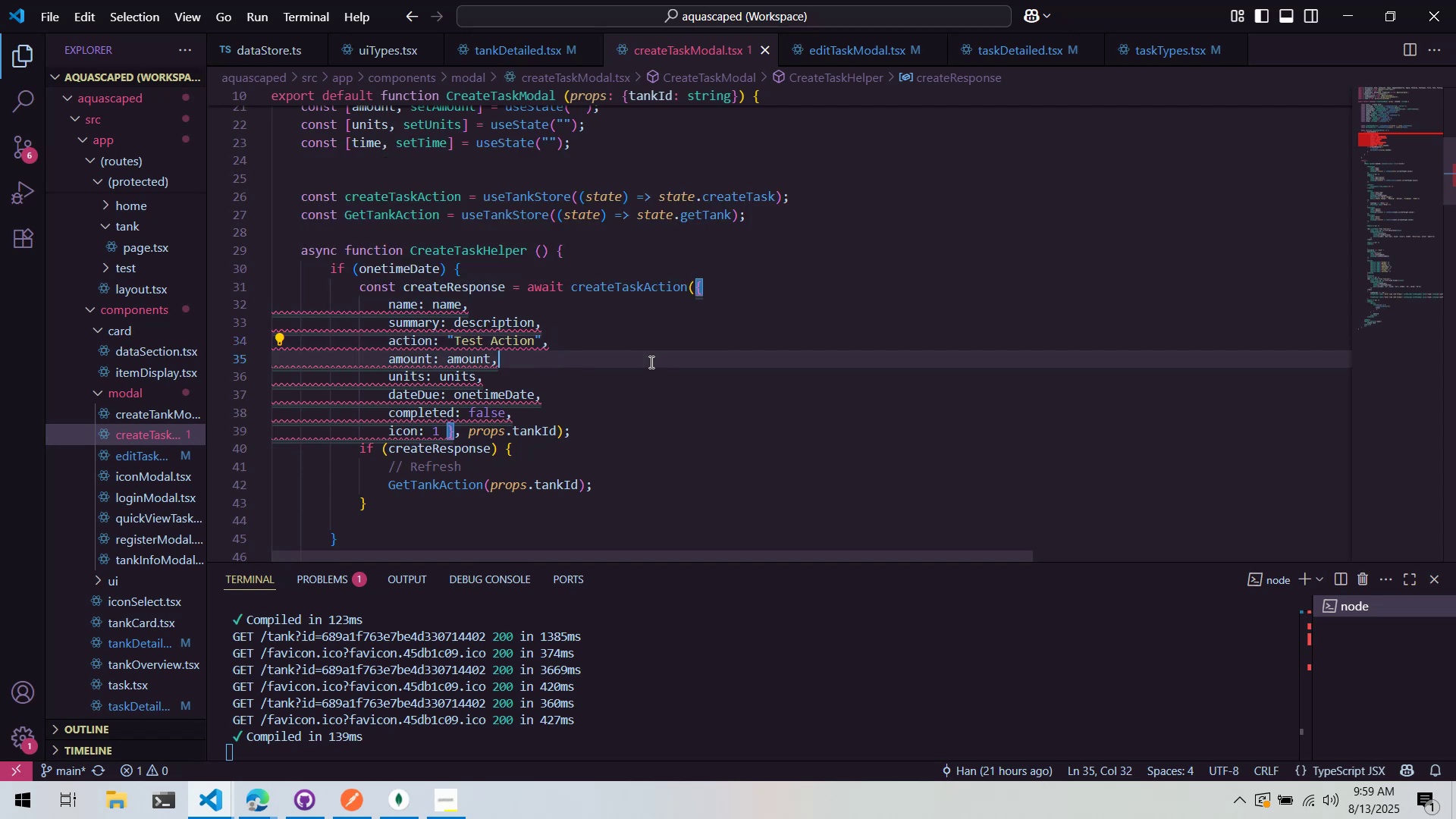 
left_click([650, 362])
 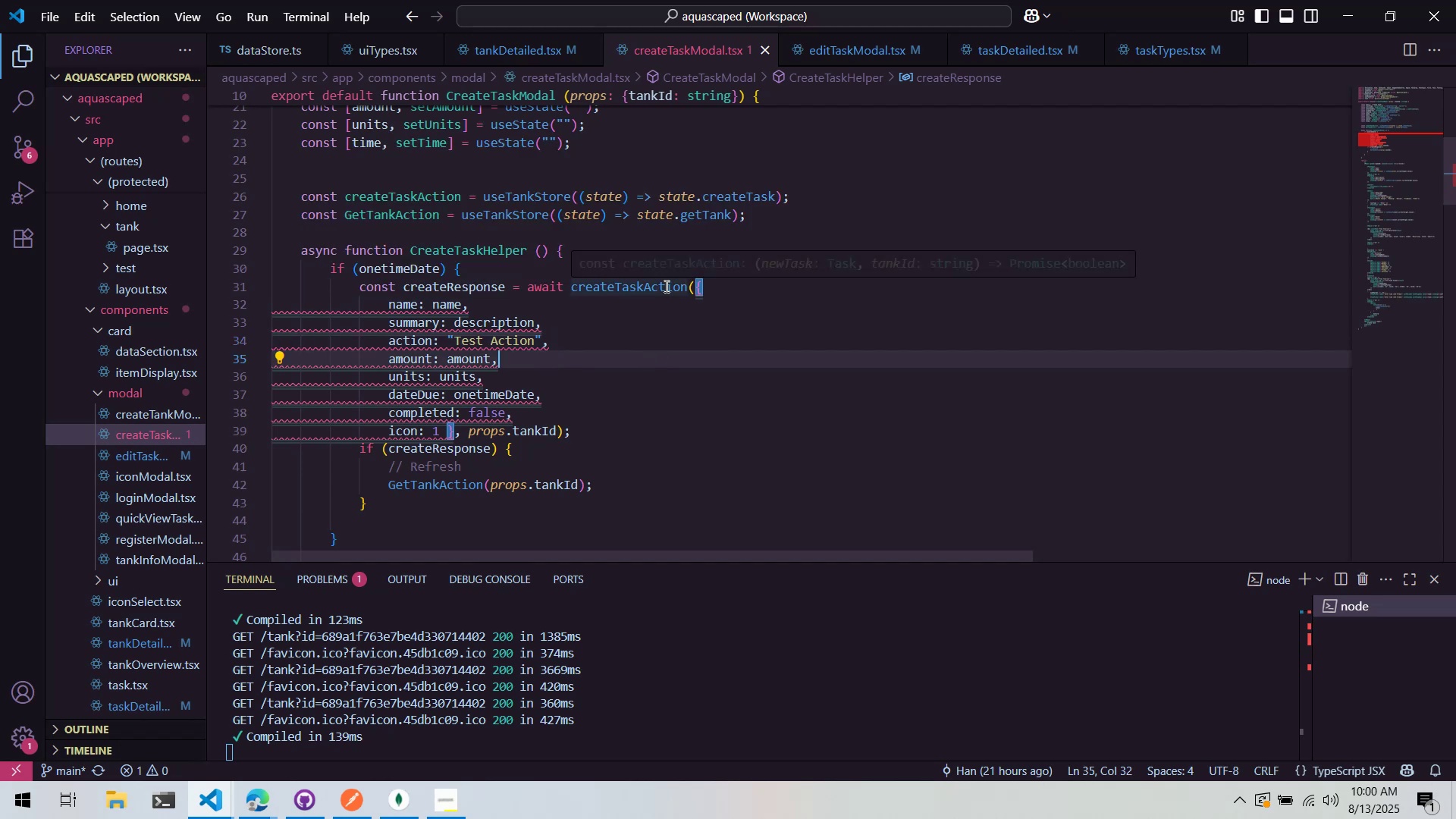 
hold_key(key=ControlLeft, duration=0.71)
left_click([665, 286])
 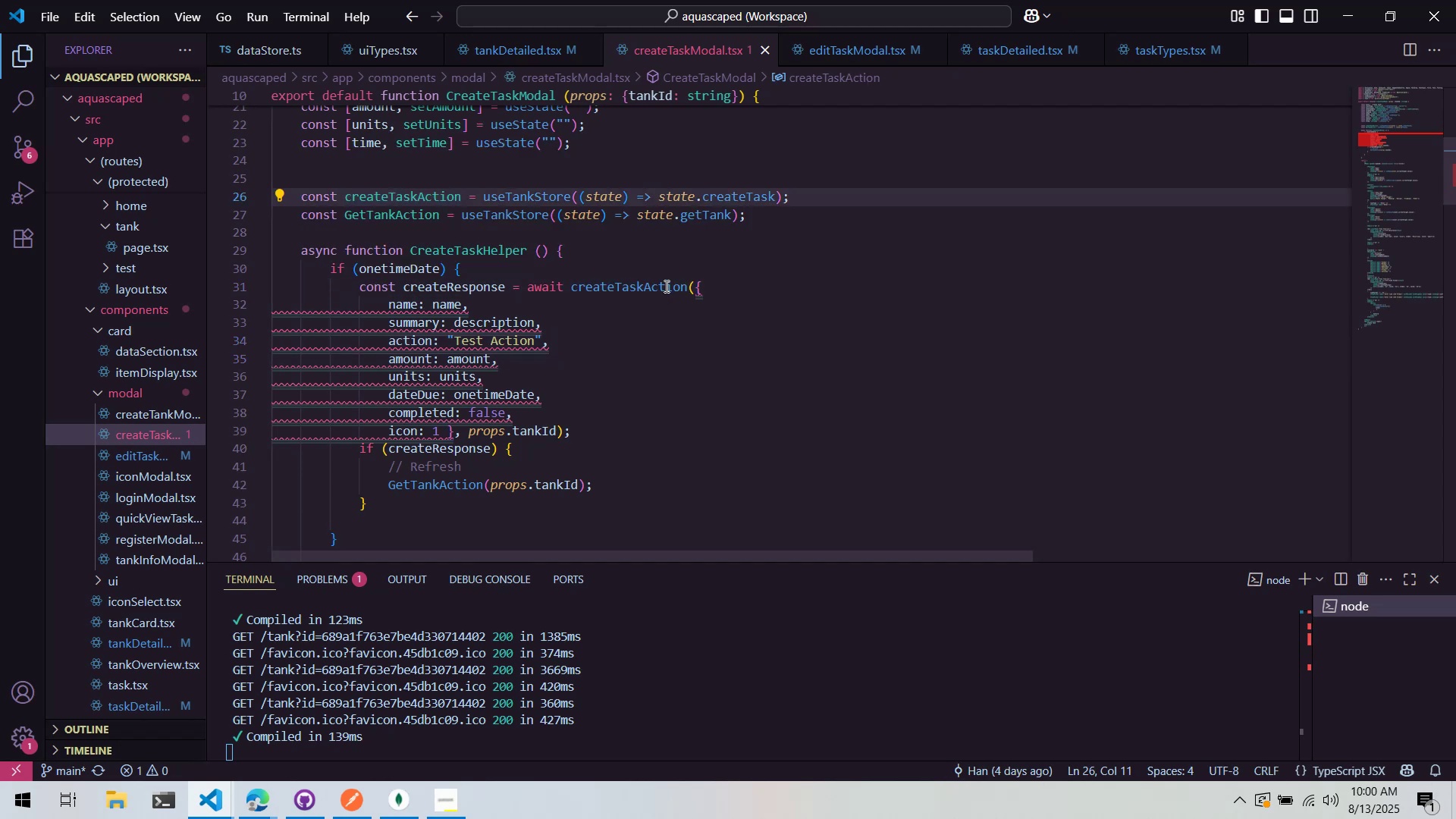 
hold_key(key=ControlLeft, duration=0.9)
 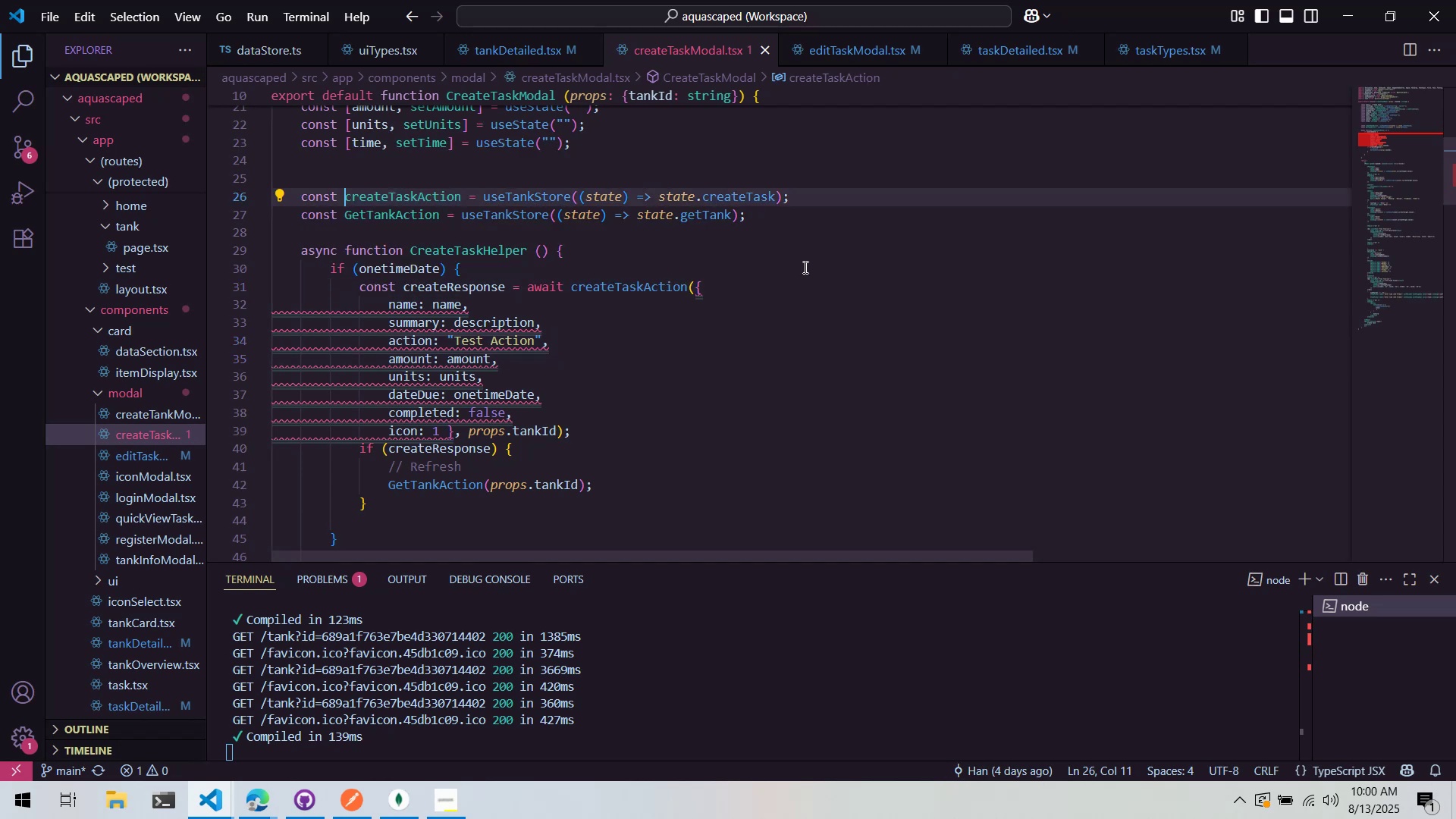 
left_click([804, 267])
 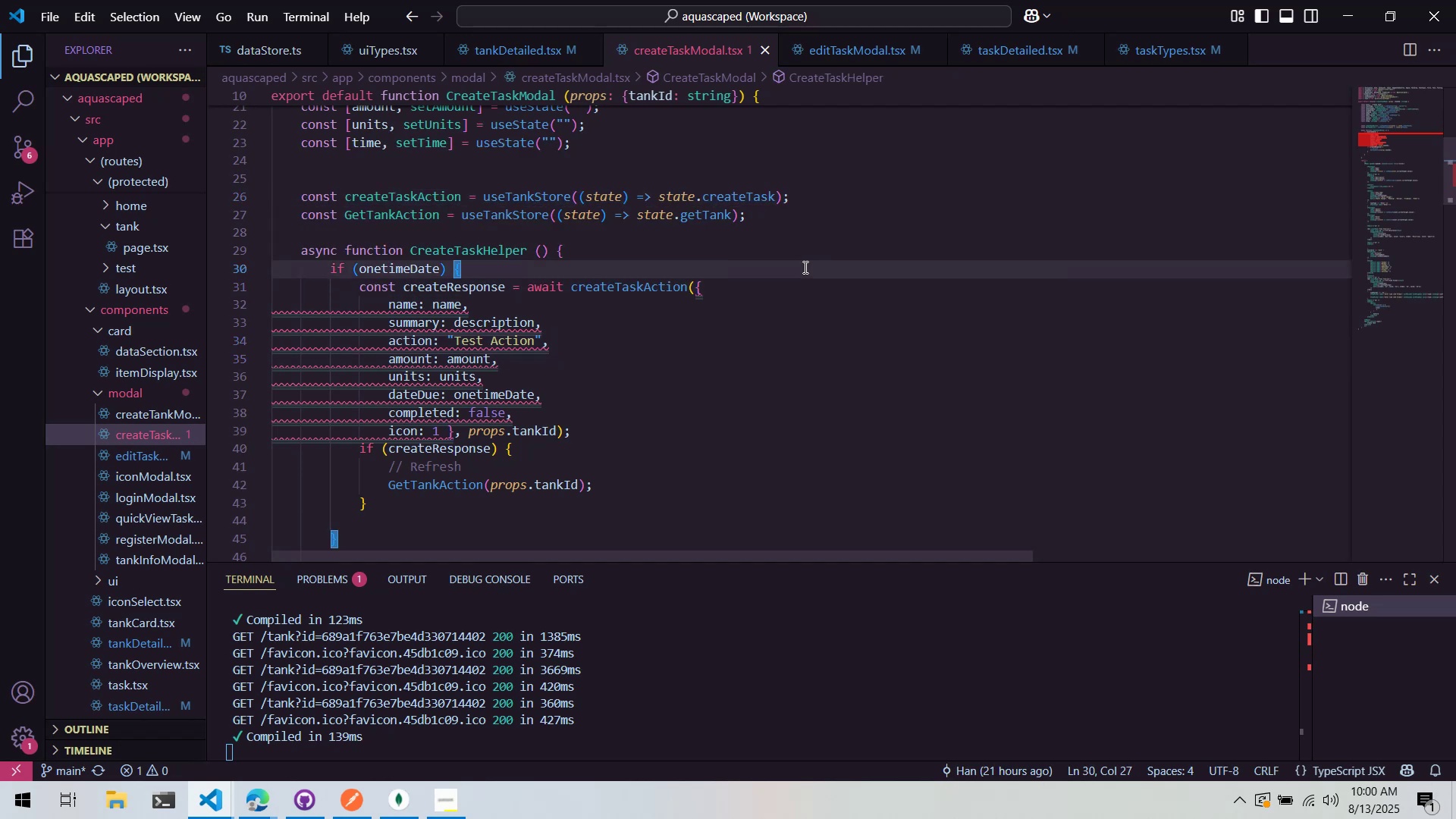 
hold_key(key=ControlLeft, duration=0.47)
 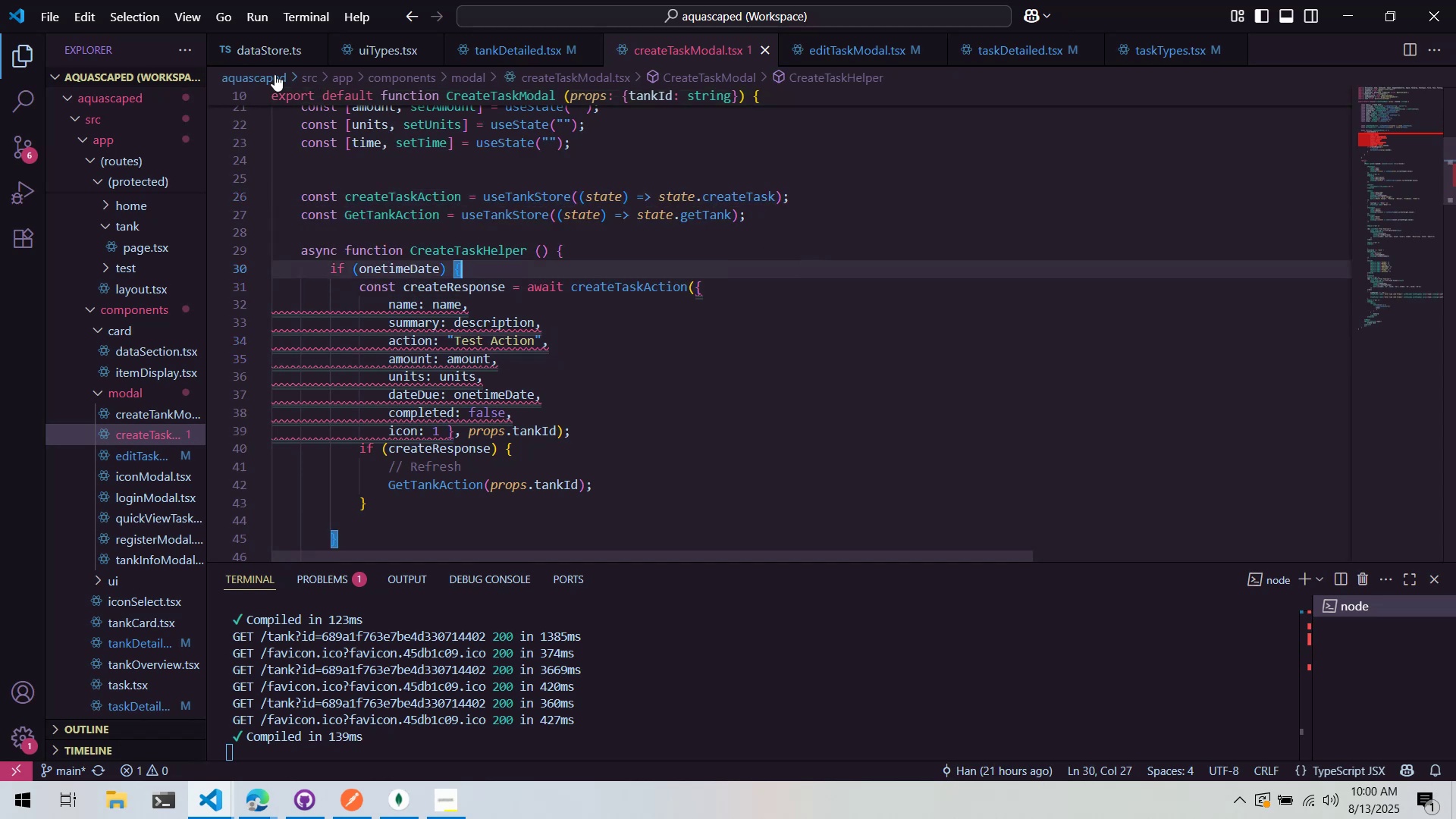 
left_click([268, 49])
 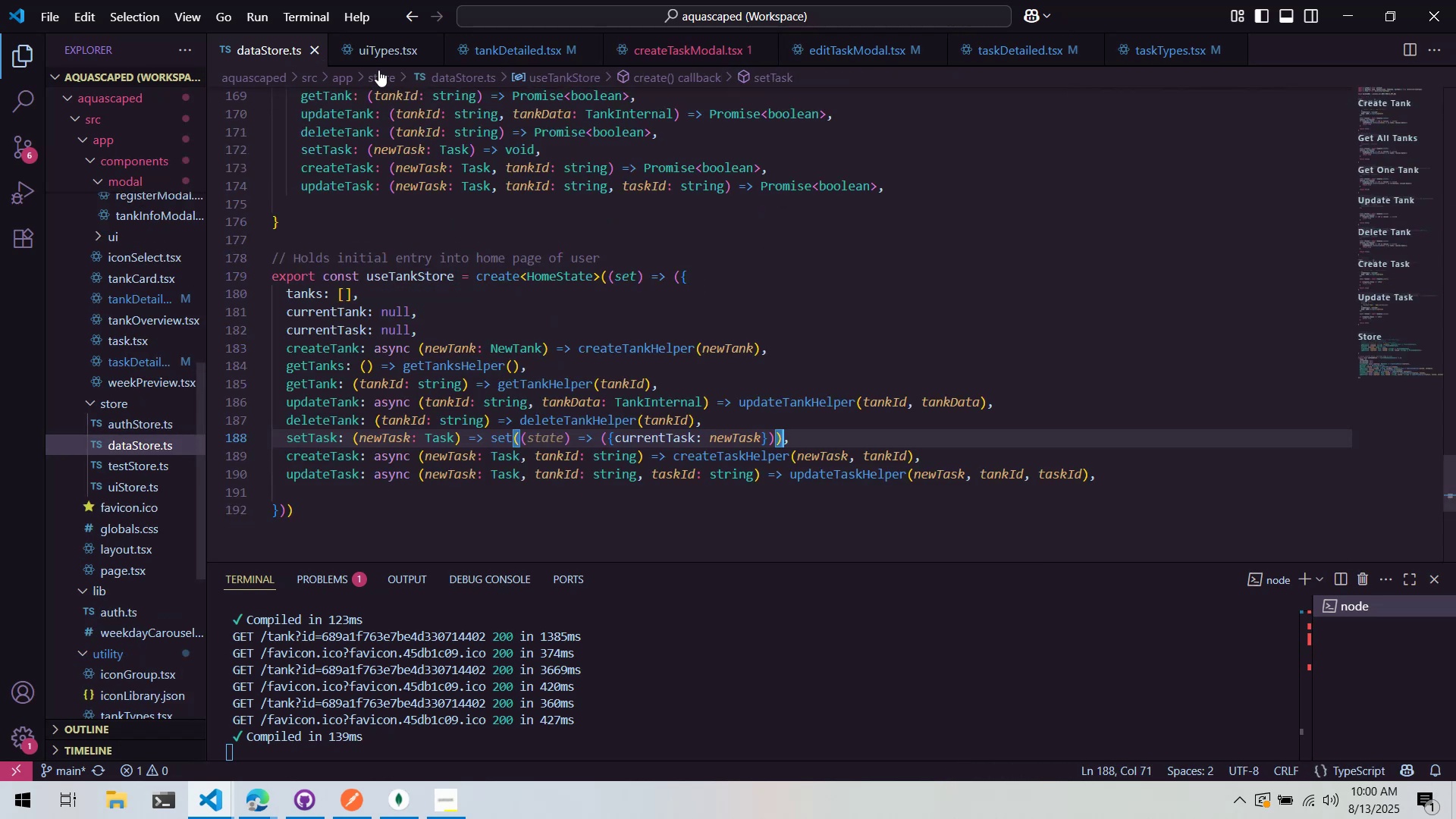 
left_click([560, 121])
 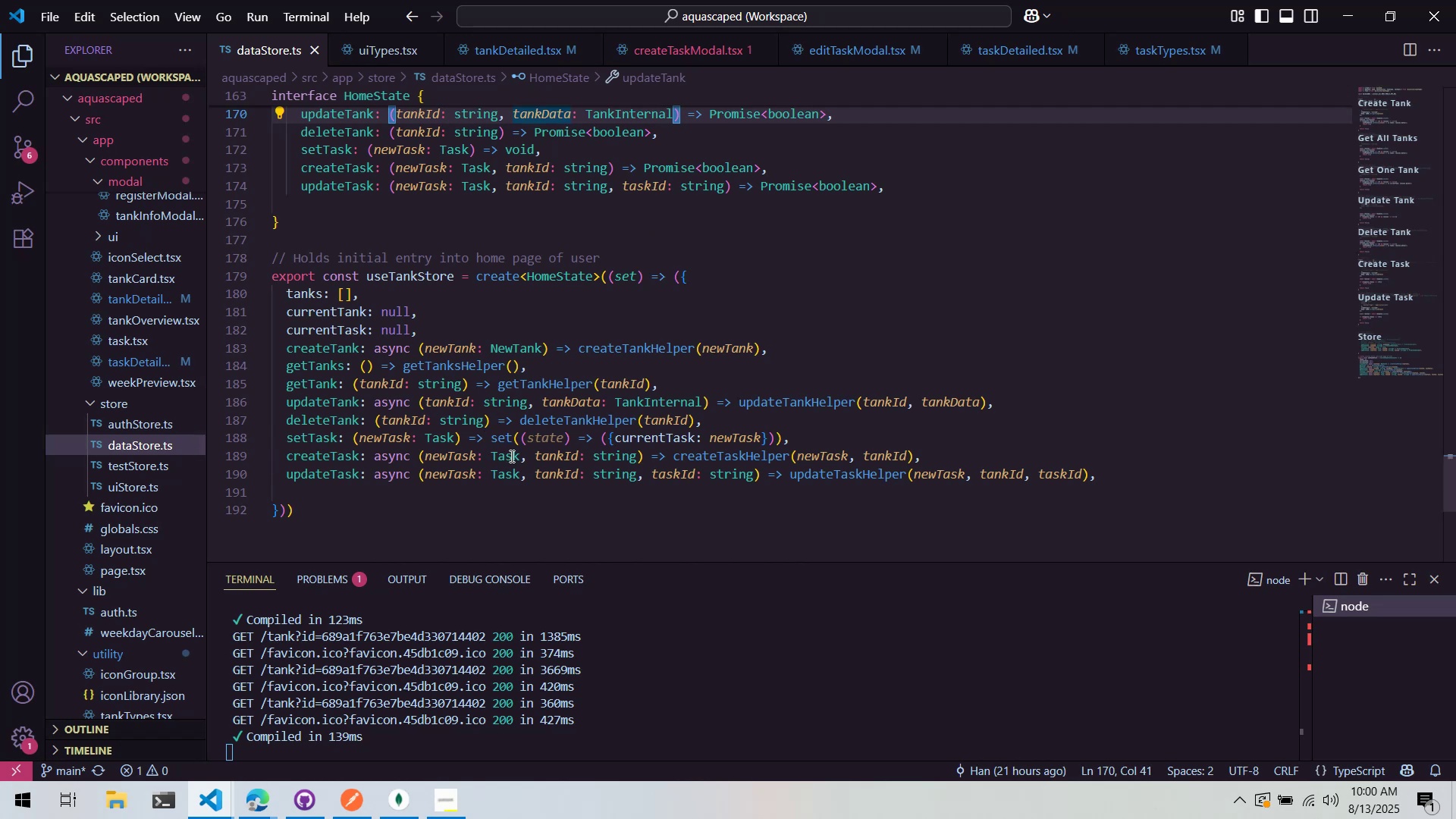 
hold_key(key=ShiftLeft, duration=1.52)
 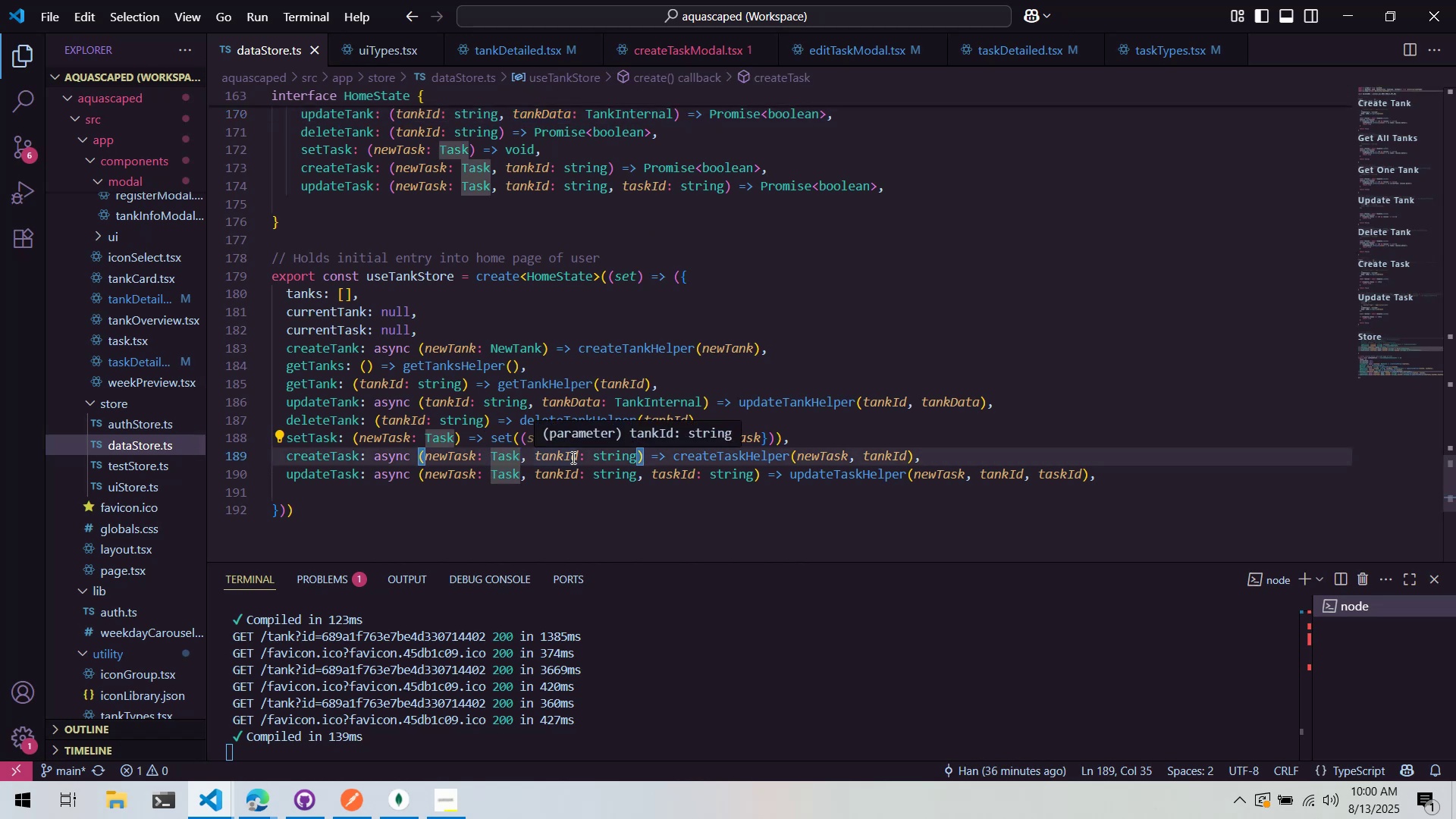 
type(Internal)
 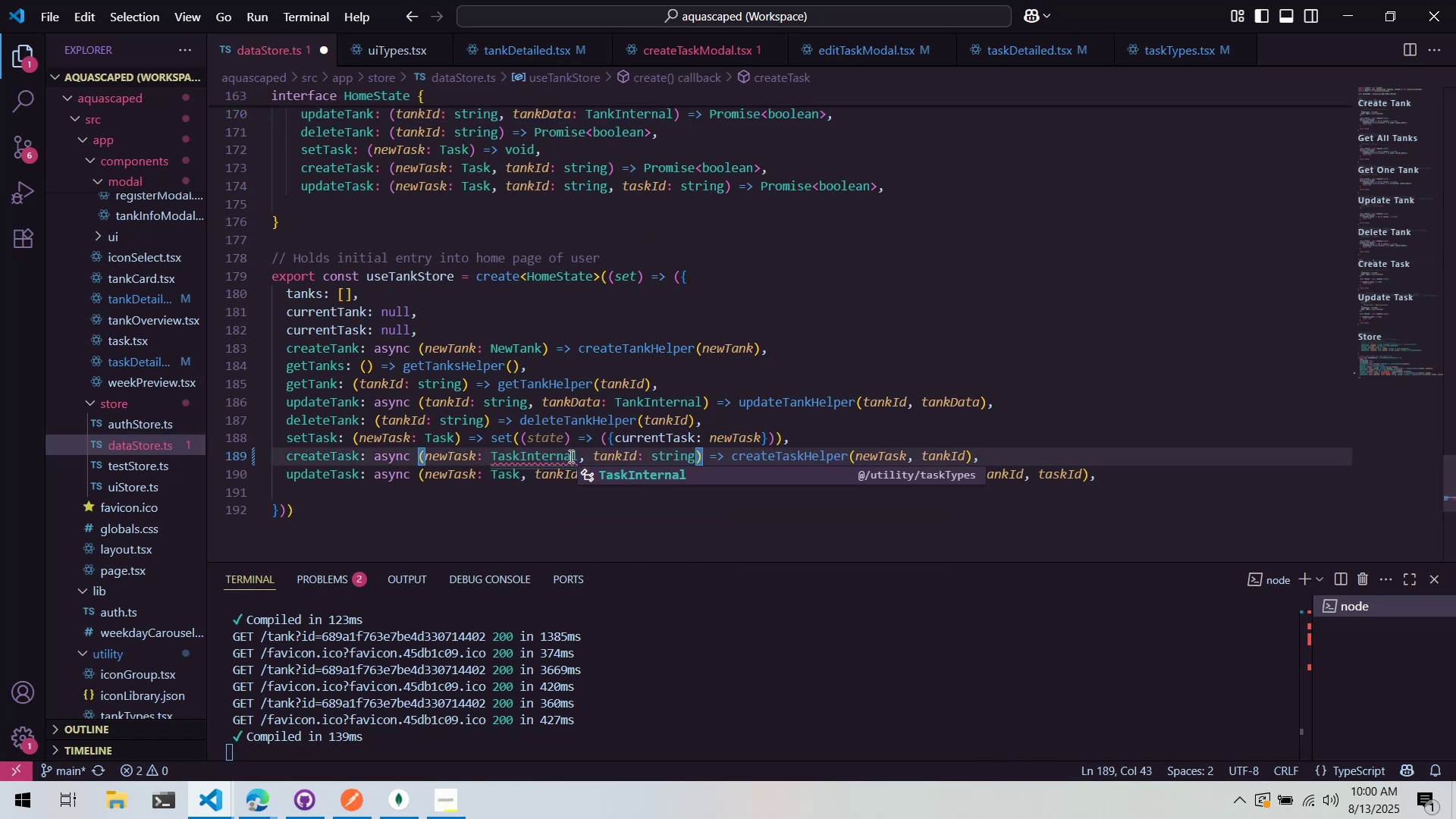 
left_click([554, 425])
 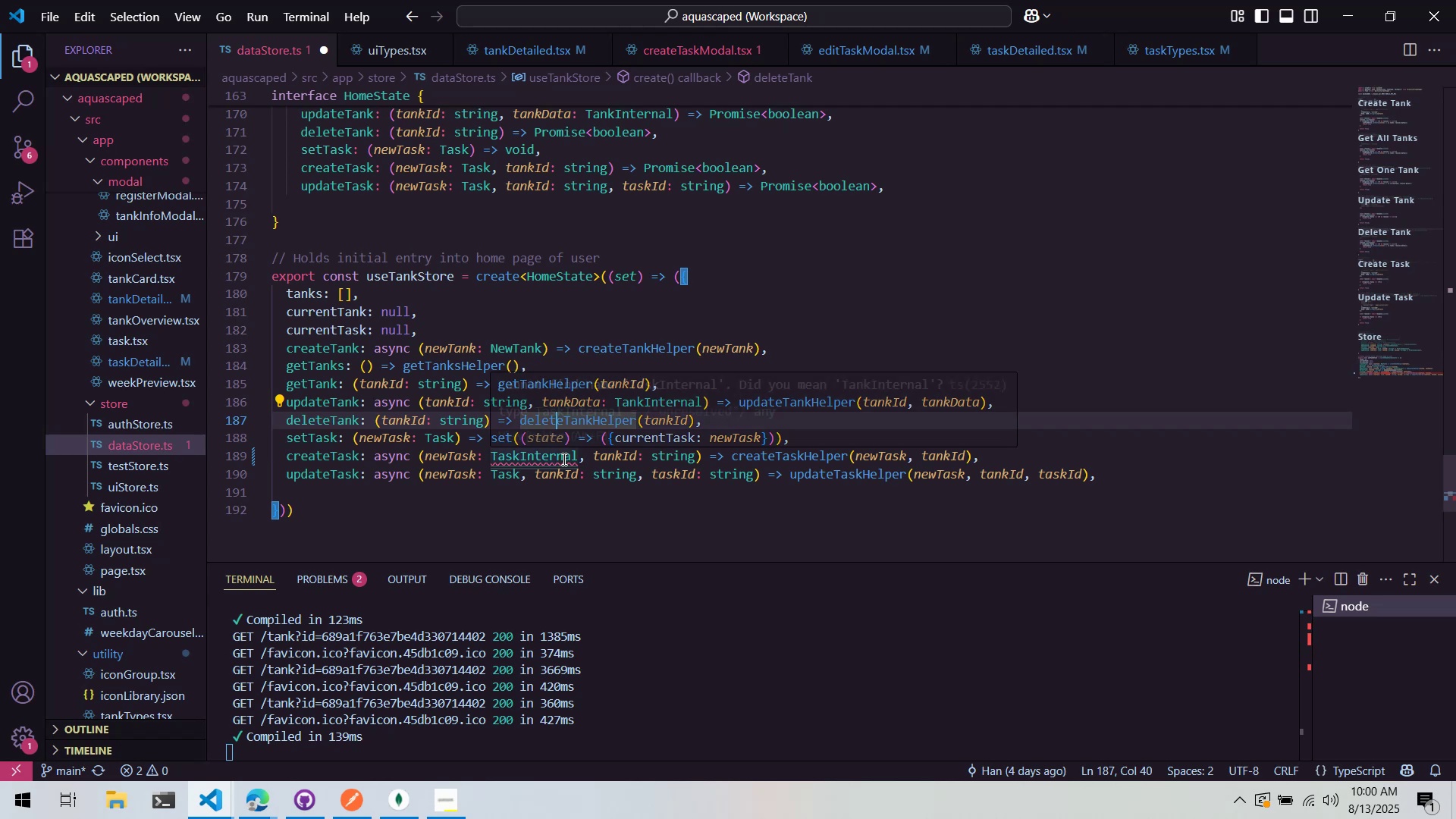 
double_click([556, 460])
 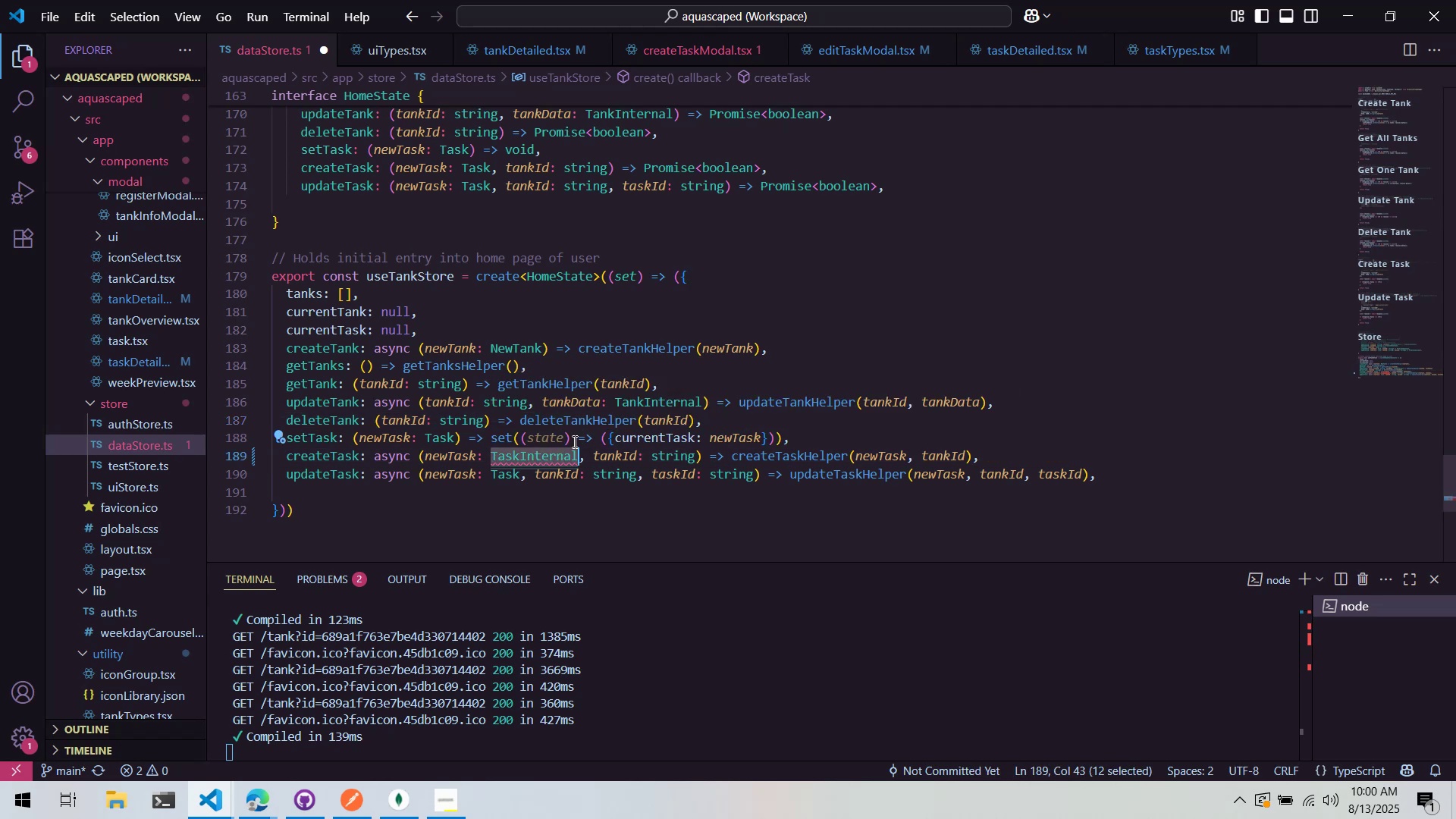 
key(Control+ControlLeft)
 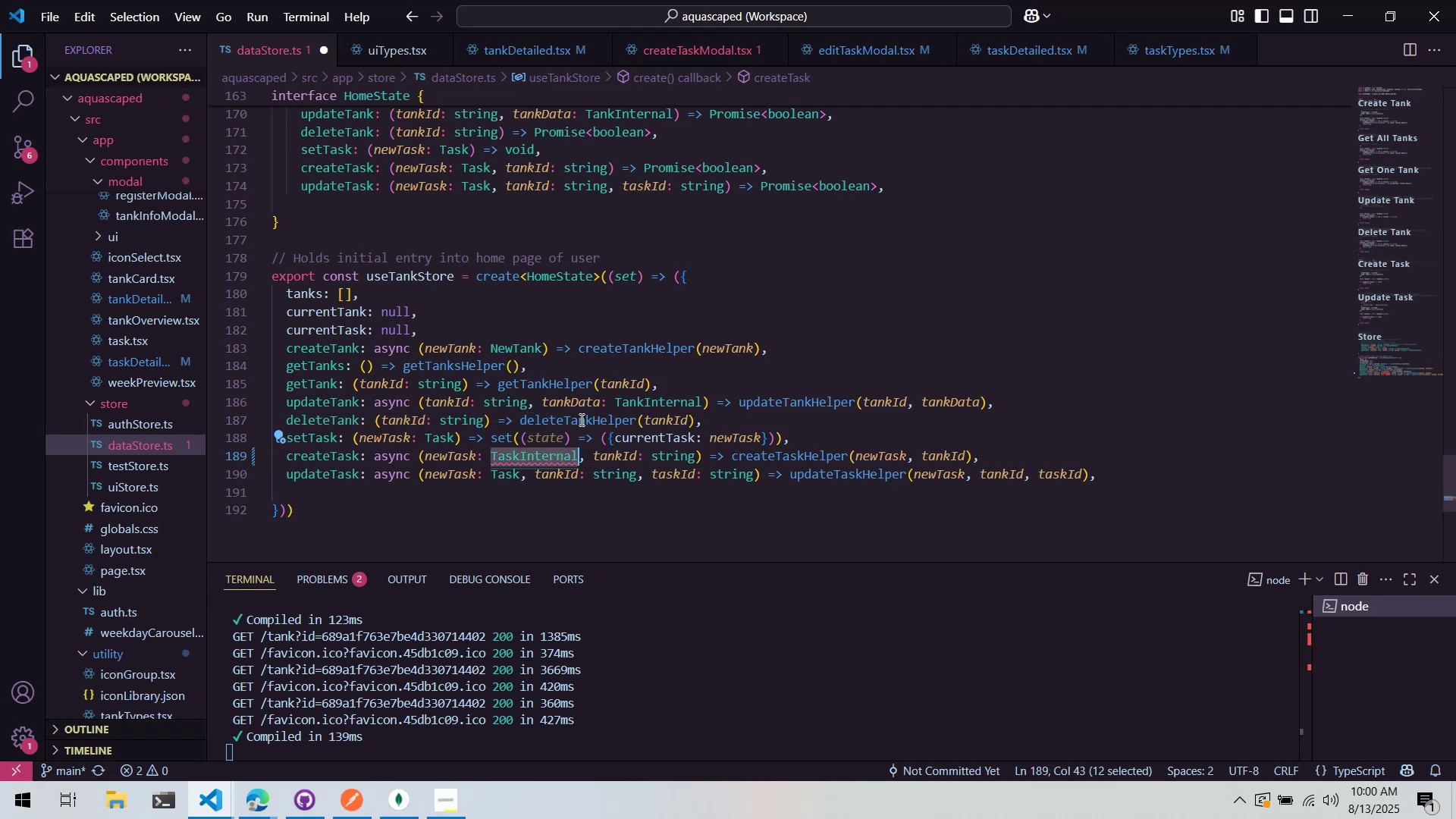 
key(Control+C)
 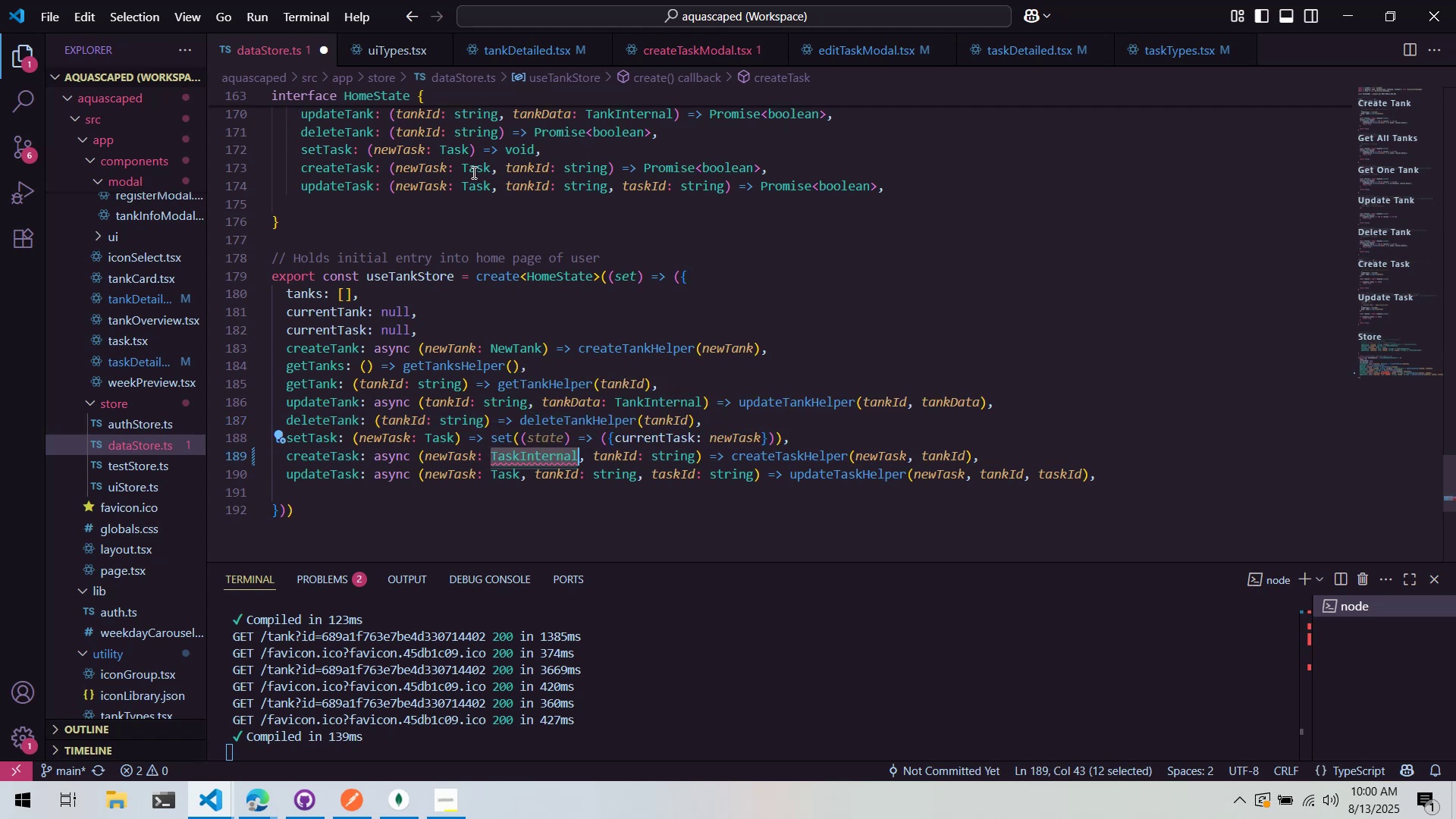 
double_click([472, 171])
 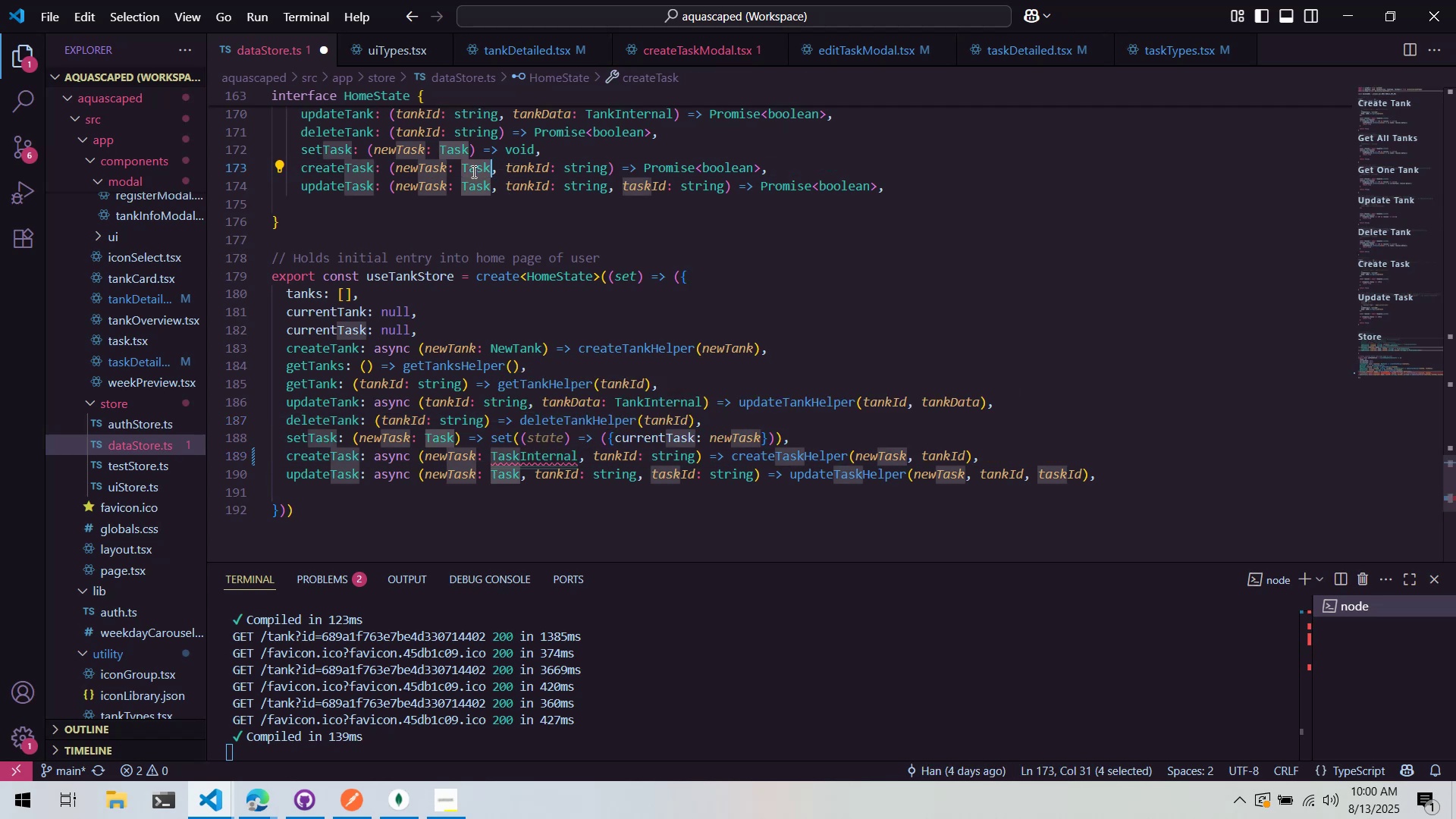 
key(Control+V)
 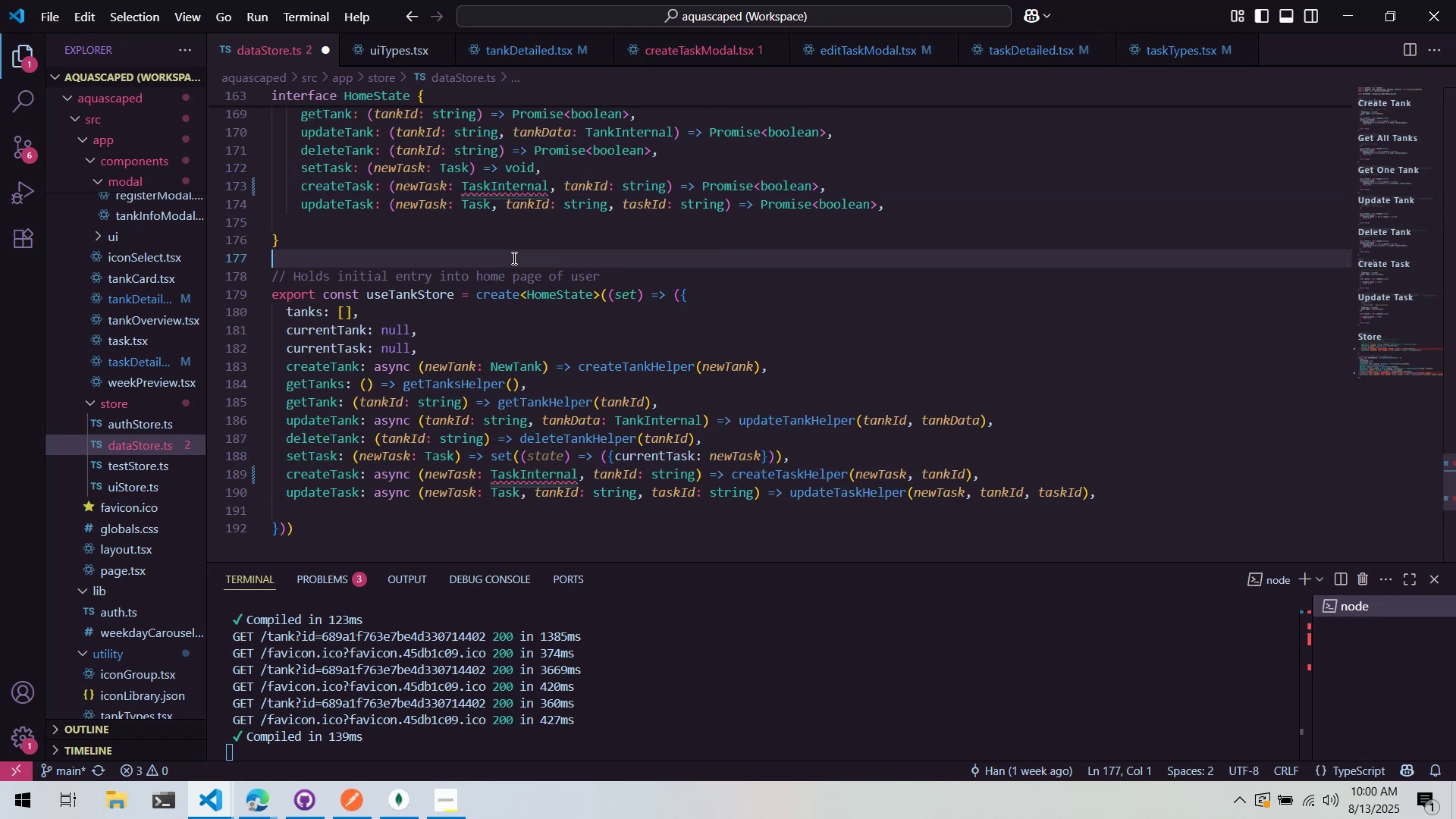 
scroll: coordinate [655, 381], scroll_direction: none, amount: 0.0
 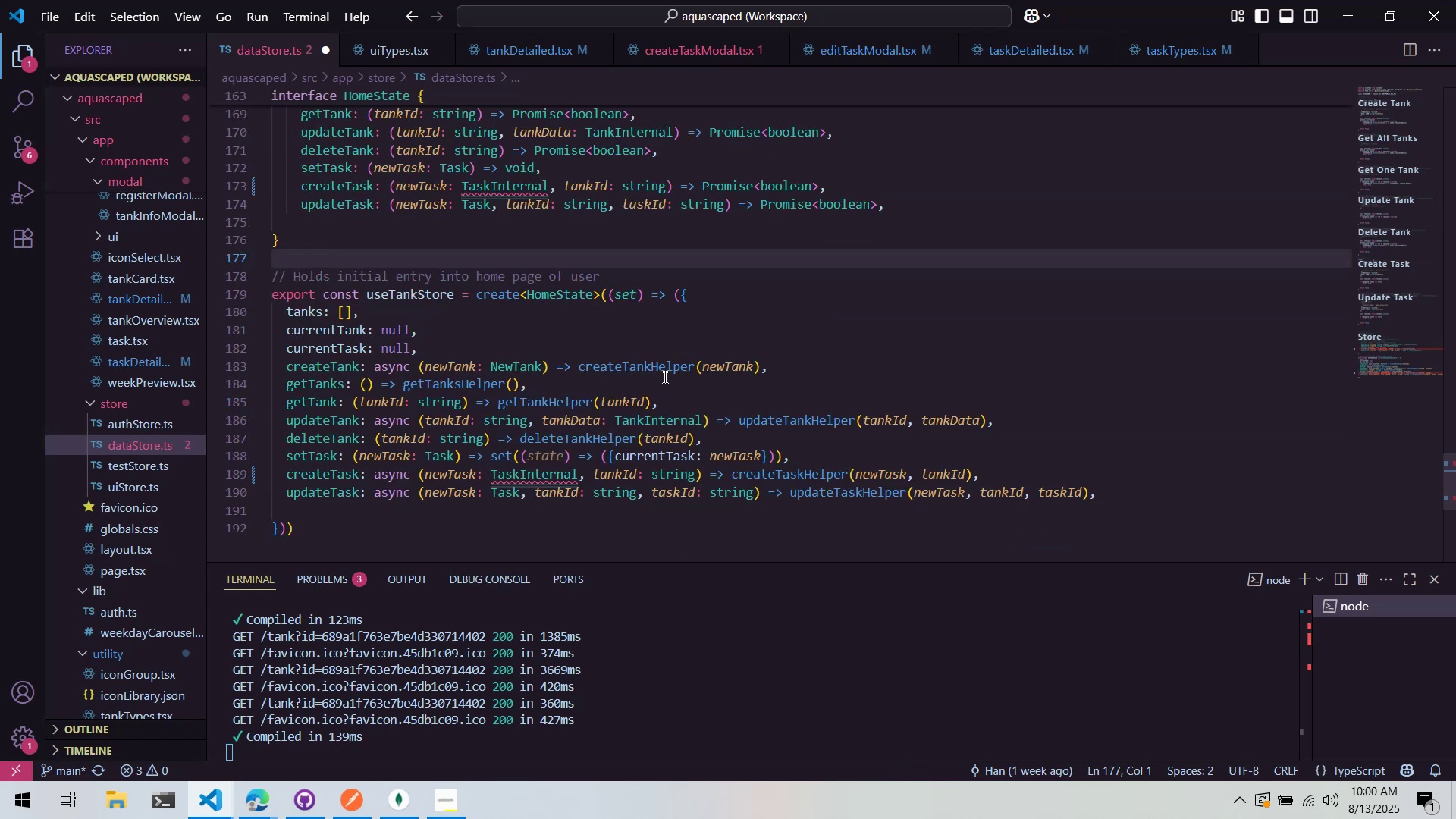 
scroll: coordinate [682, 370], scroll_direction: up, amount: 1.0
 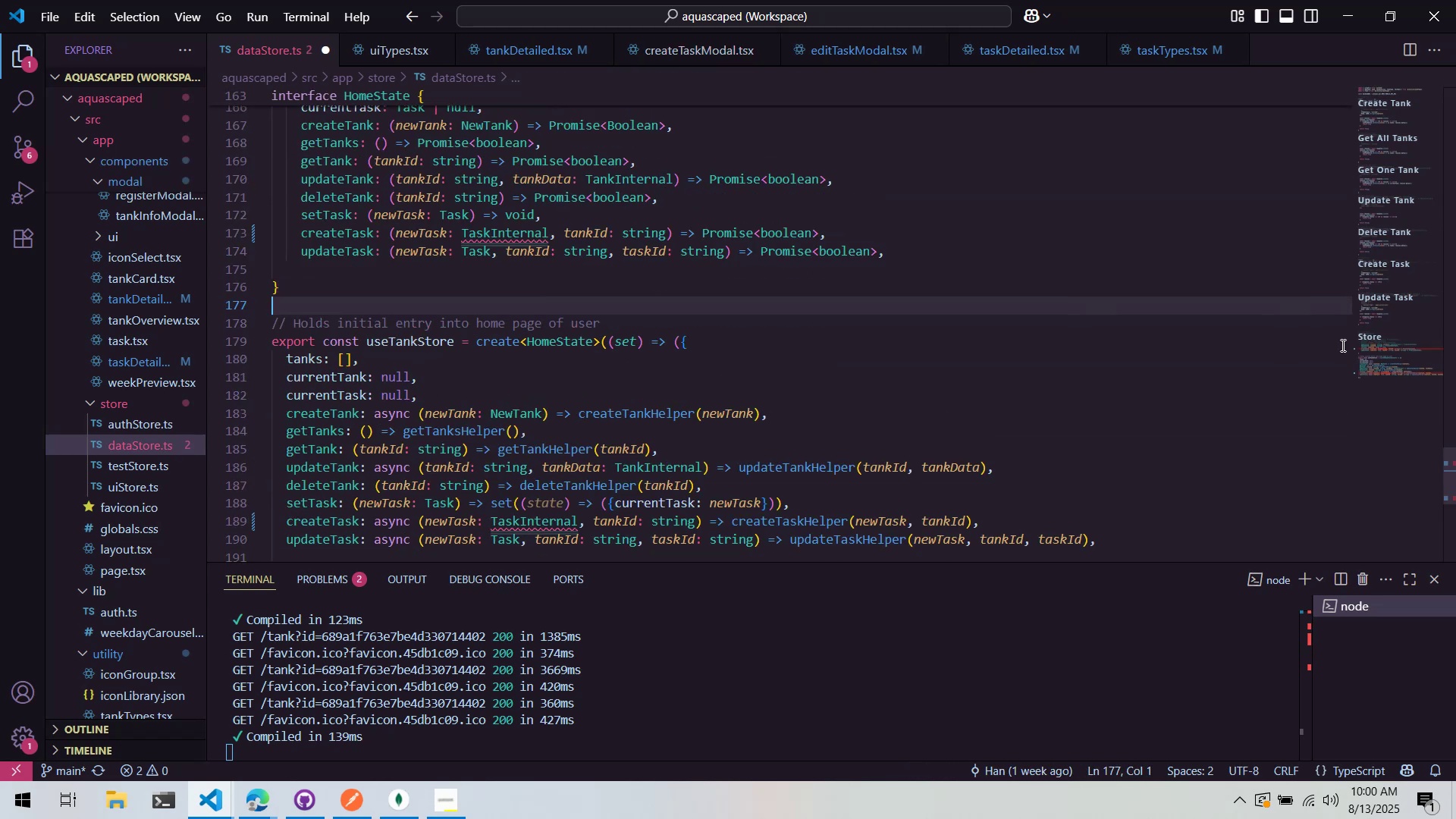 
left_click_drag(start_coordinate=[1407, 351], to_coordinate=[1405, 84])
 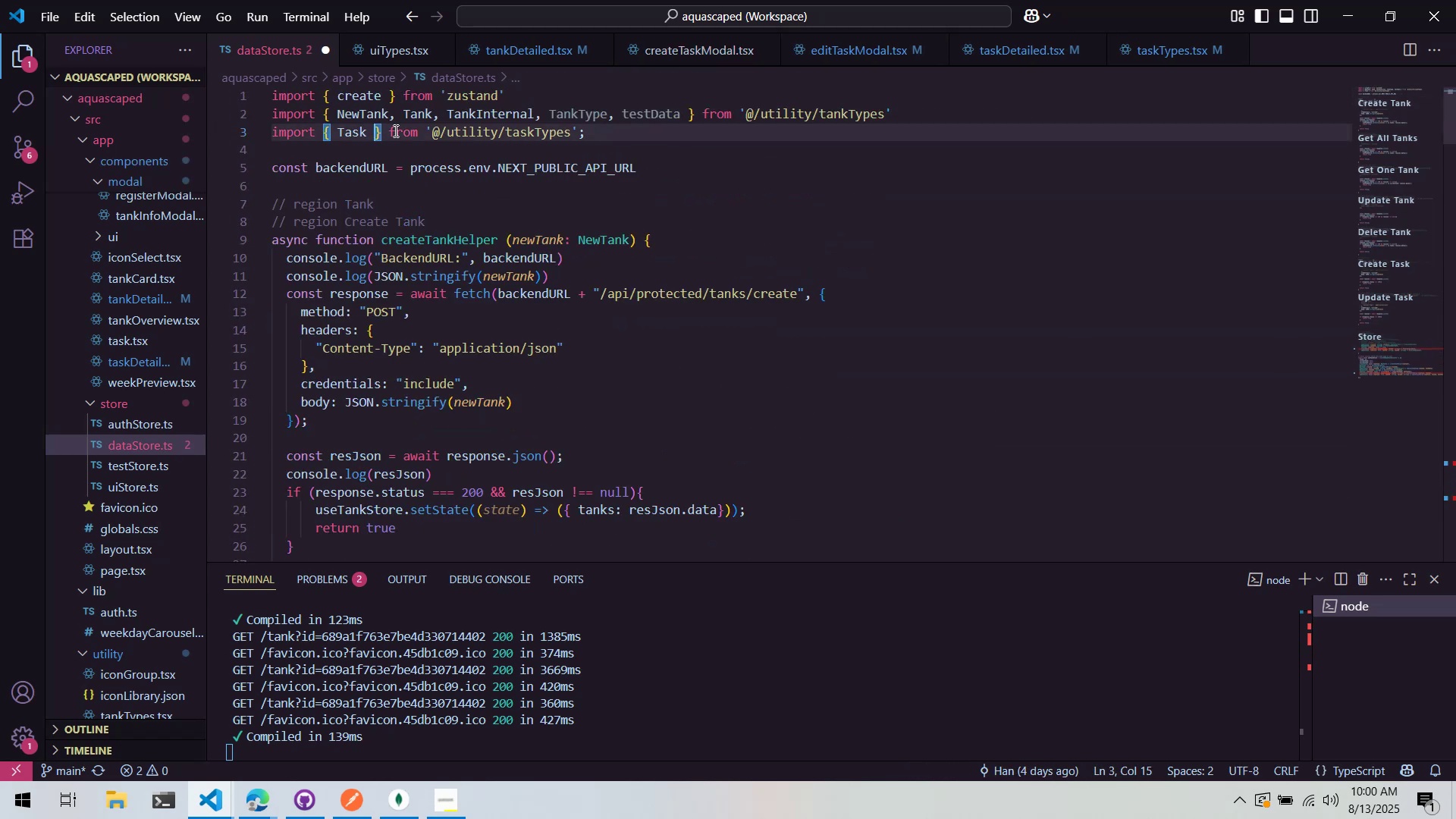 
key(Backspace)
 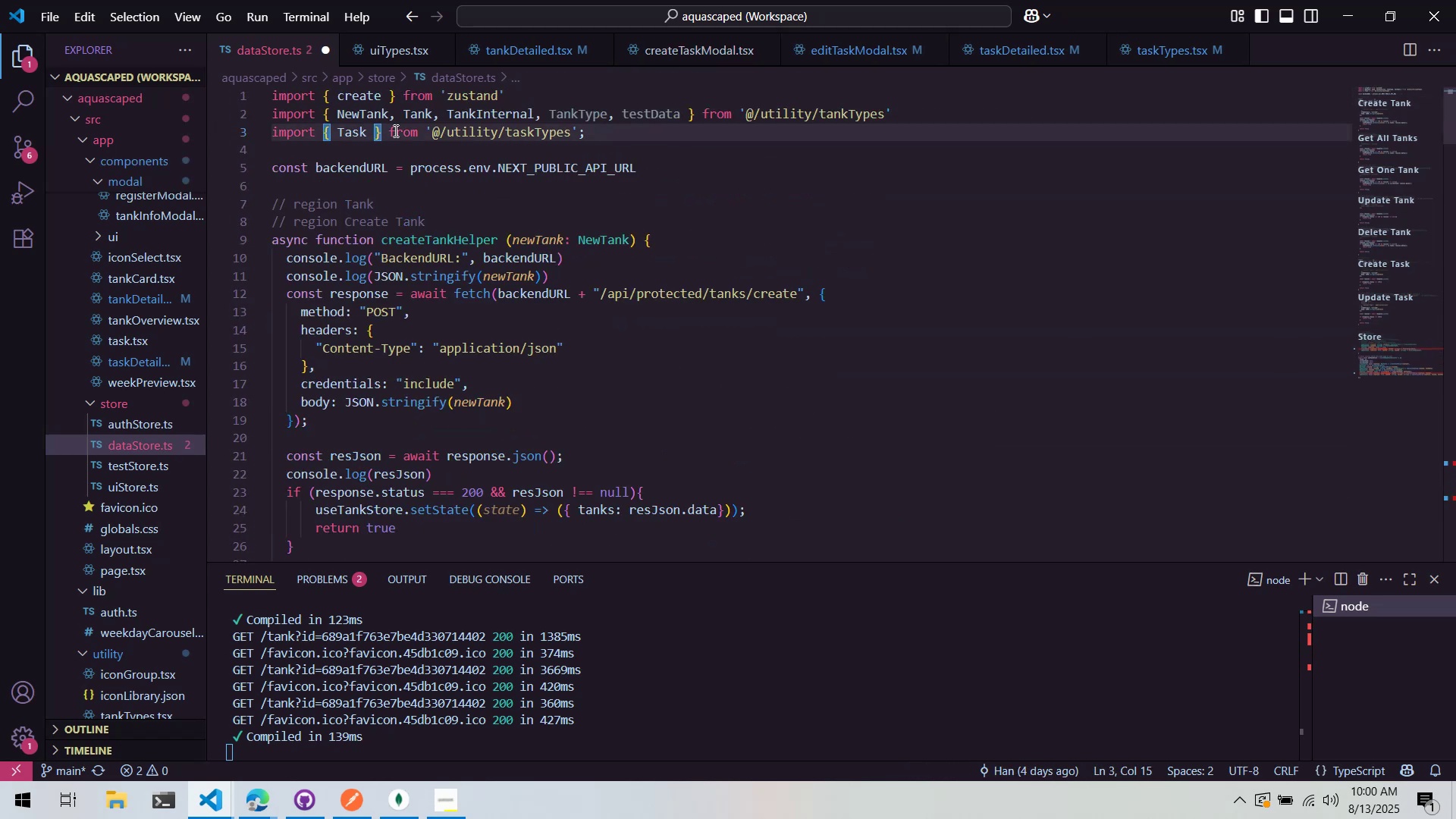 
key(Comma)
 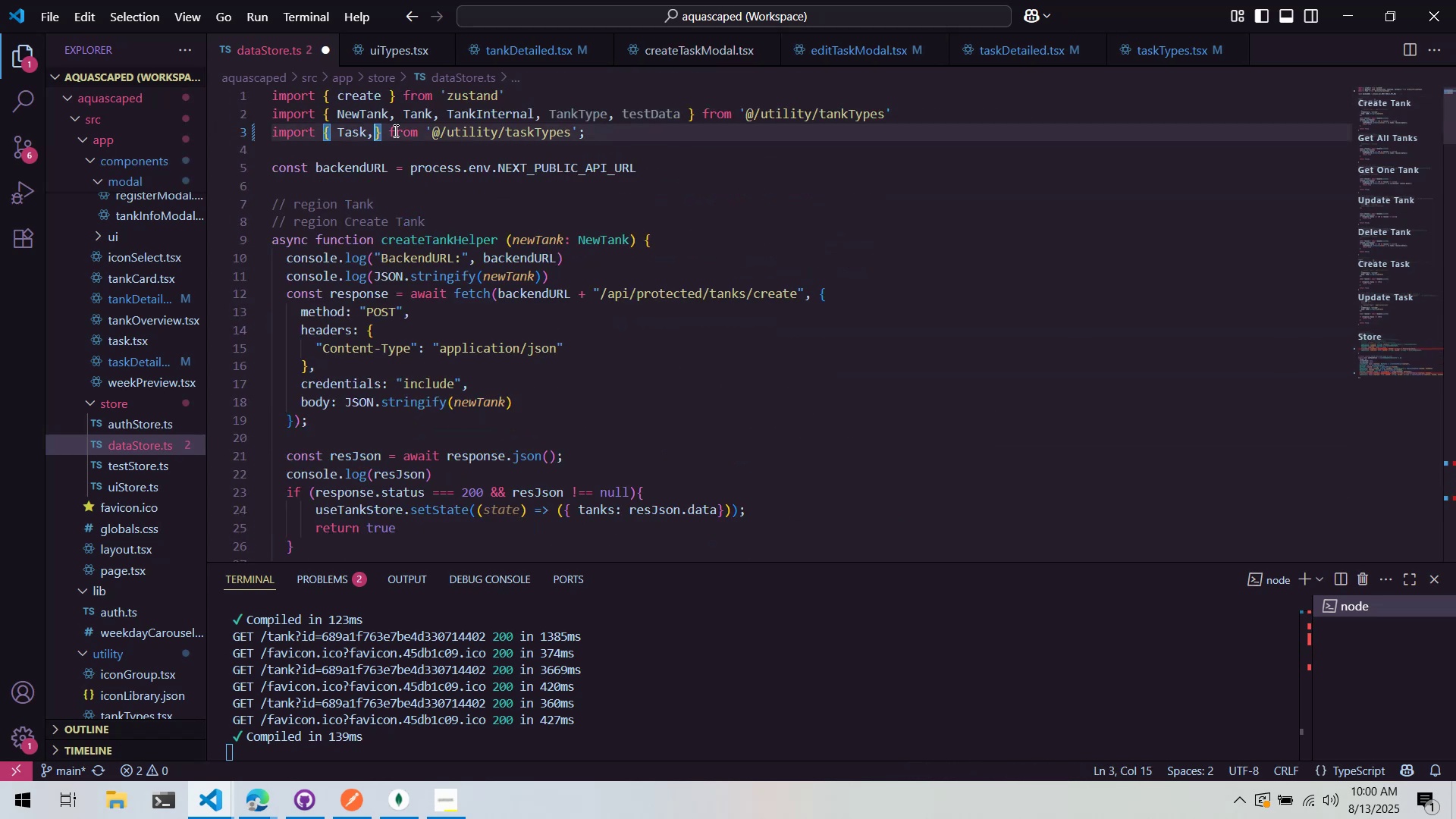 
key(Space)
 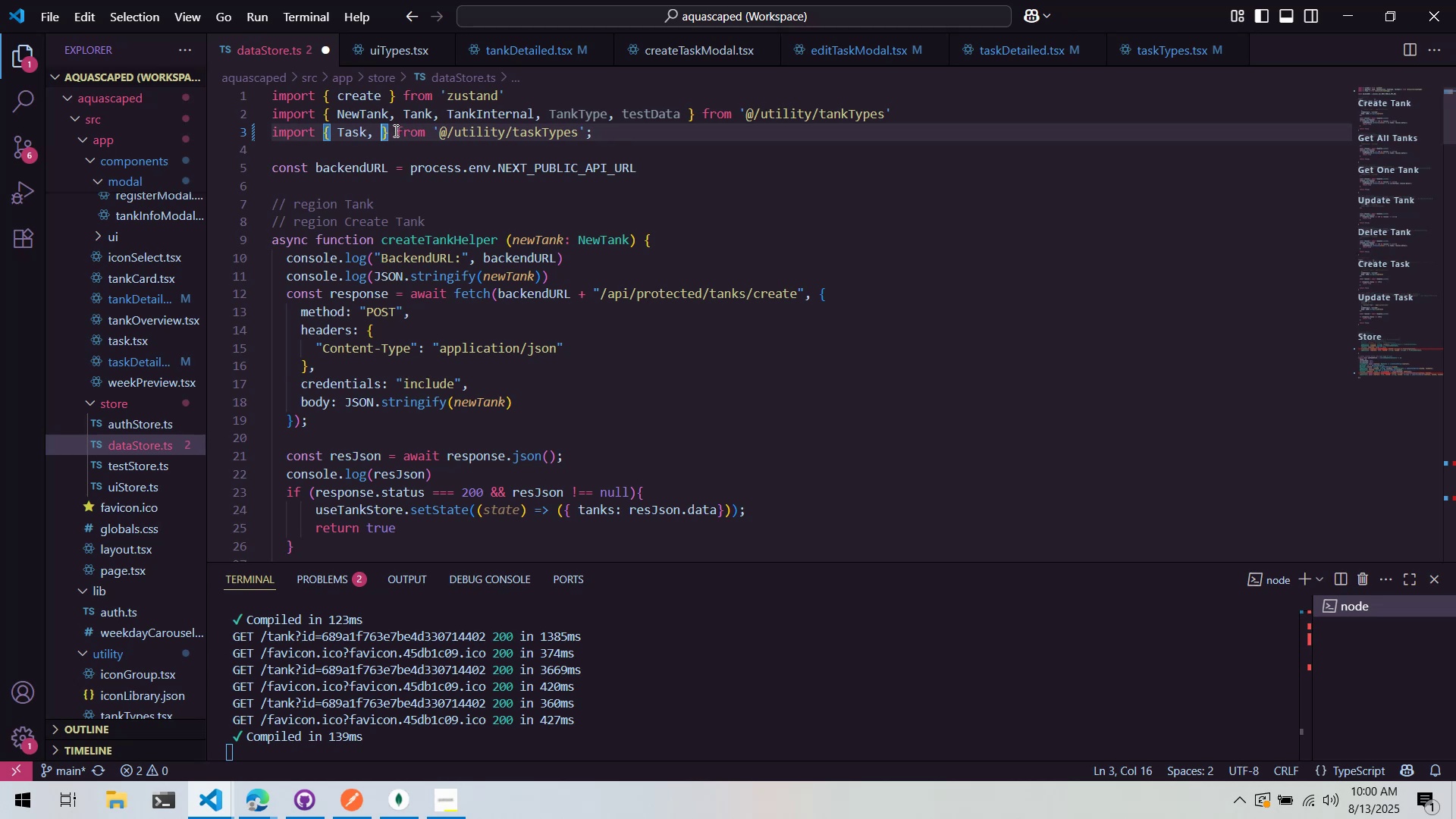 
key(Control+ControlLeft)
 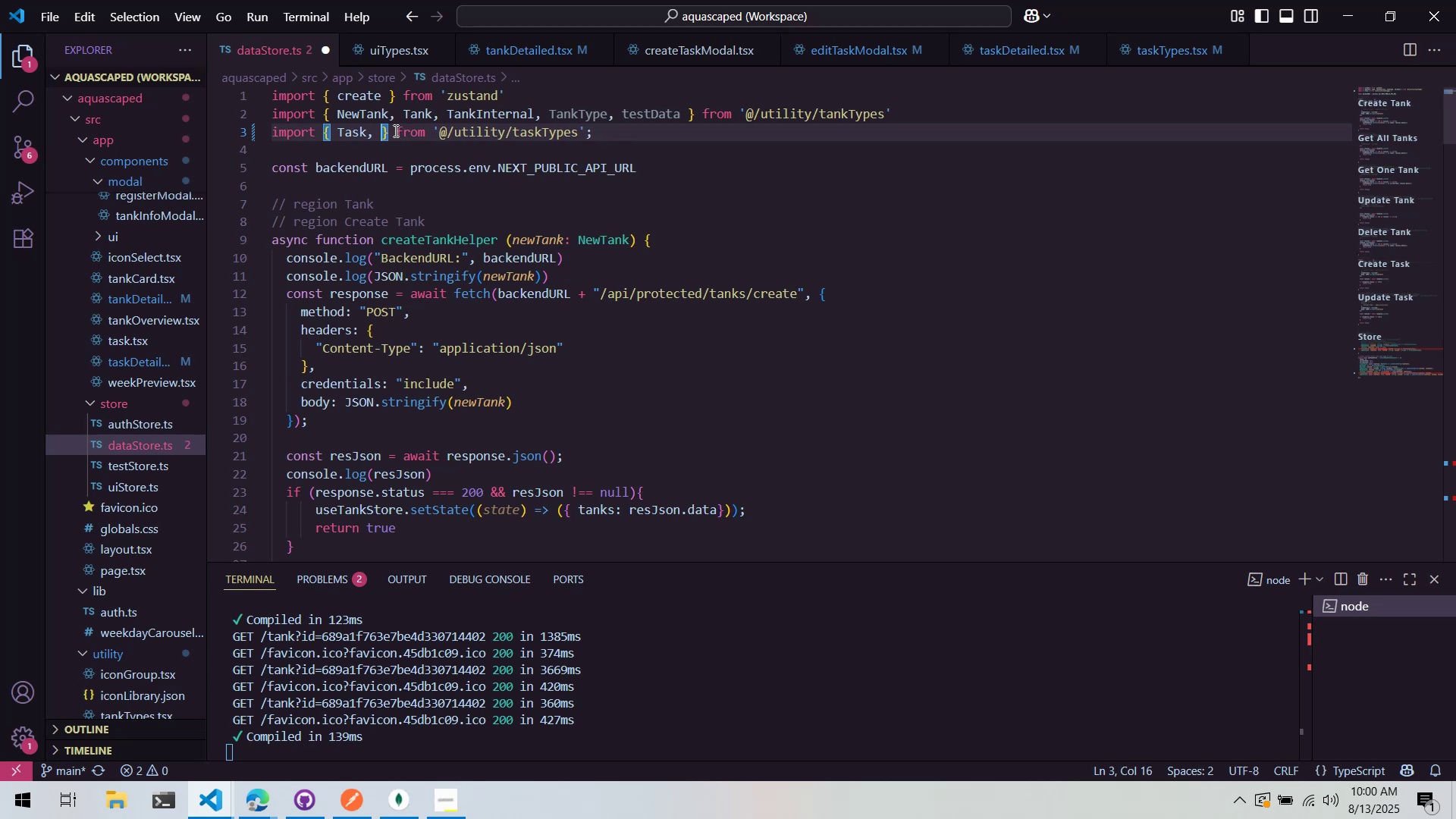 
key(Control+V)
 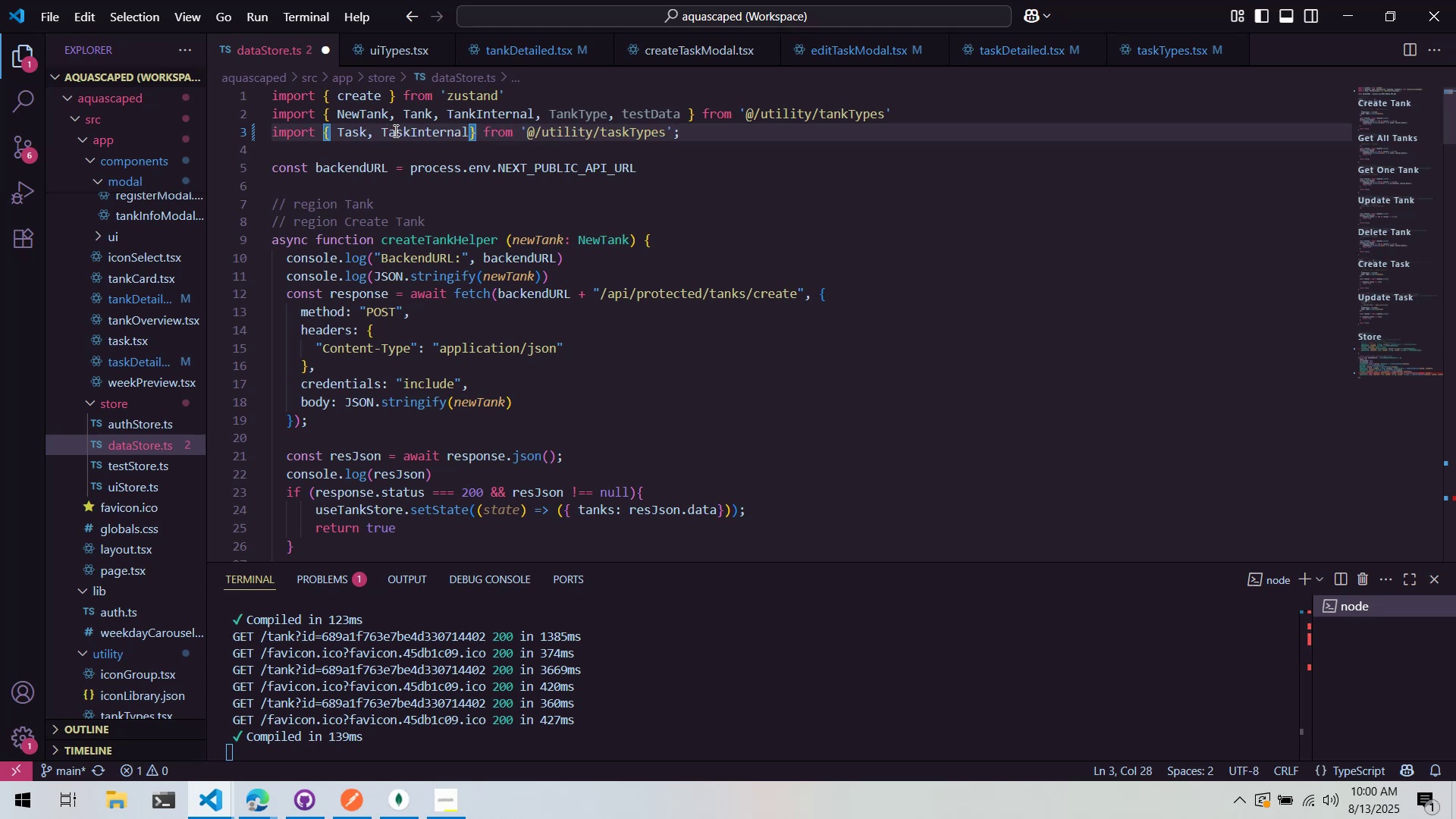 
key(Control+S)
 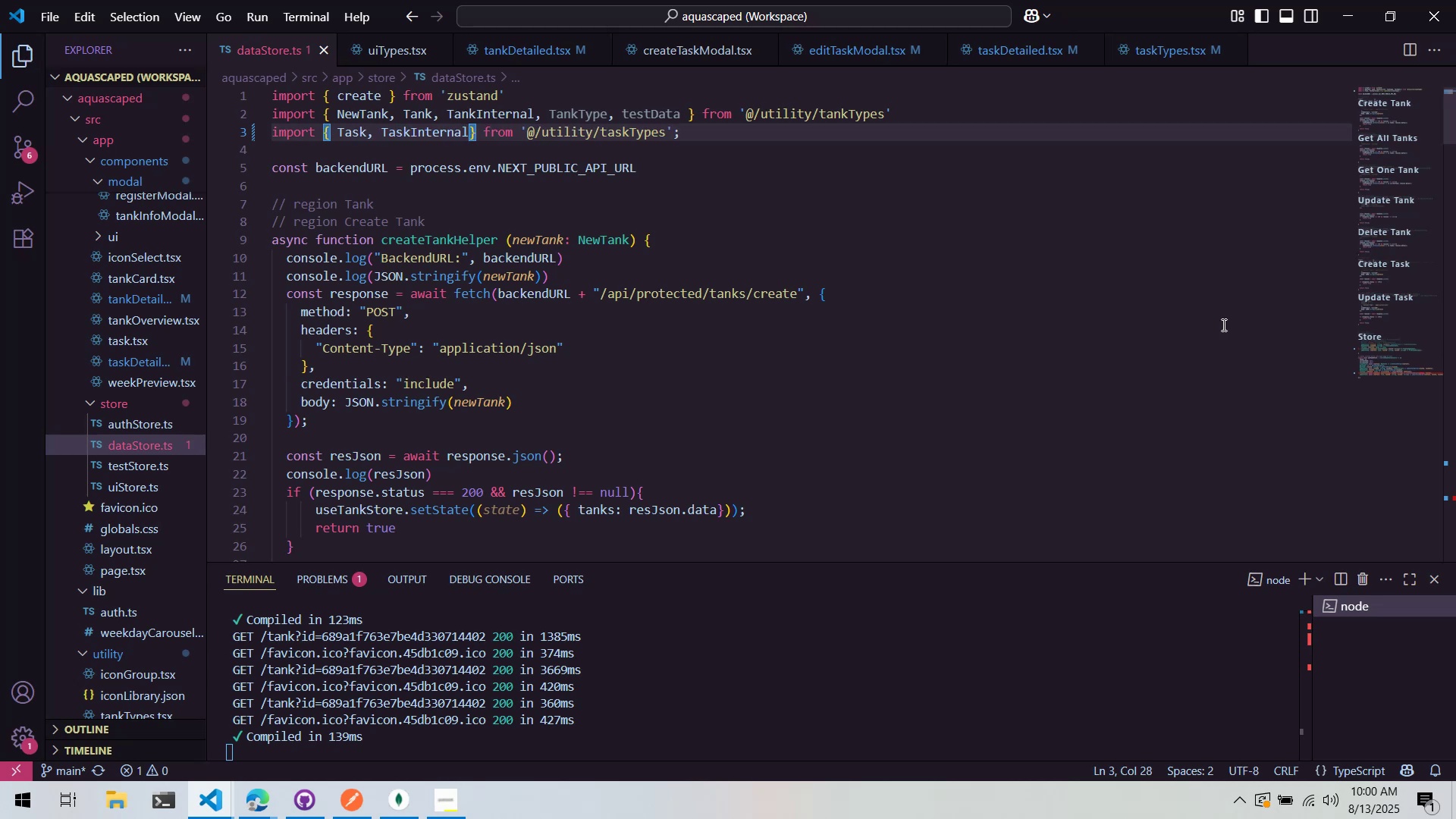 
left_click([1366, 361])
 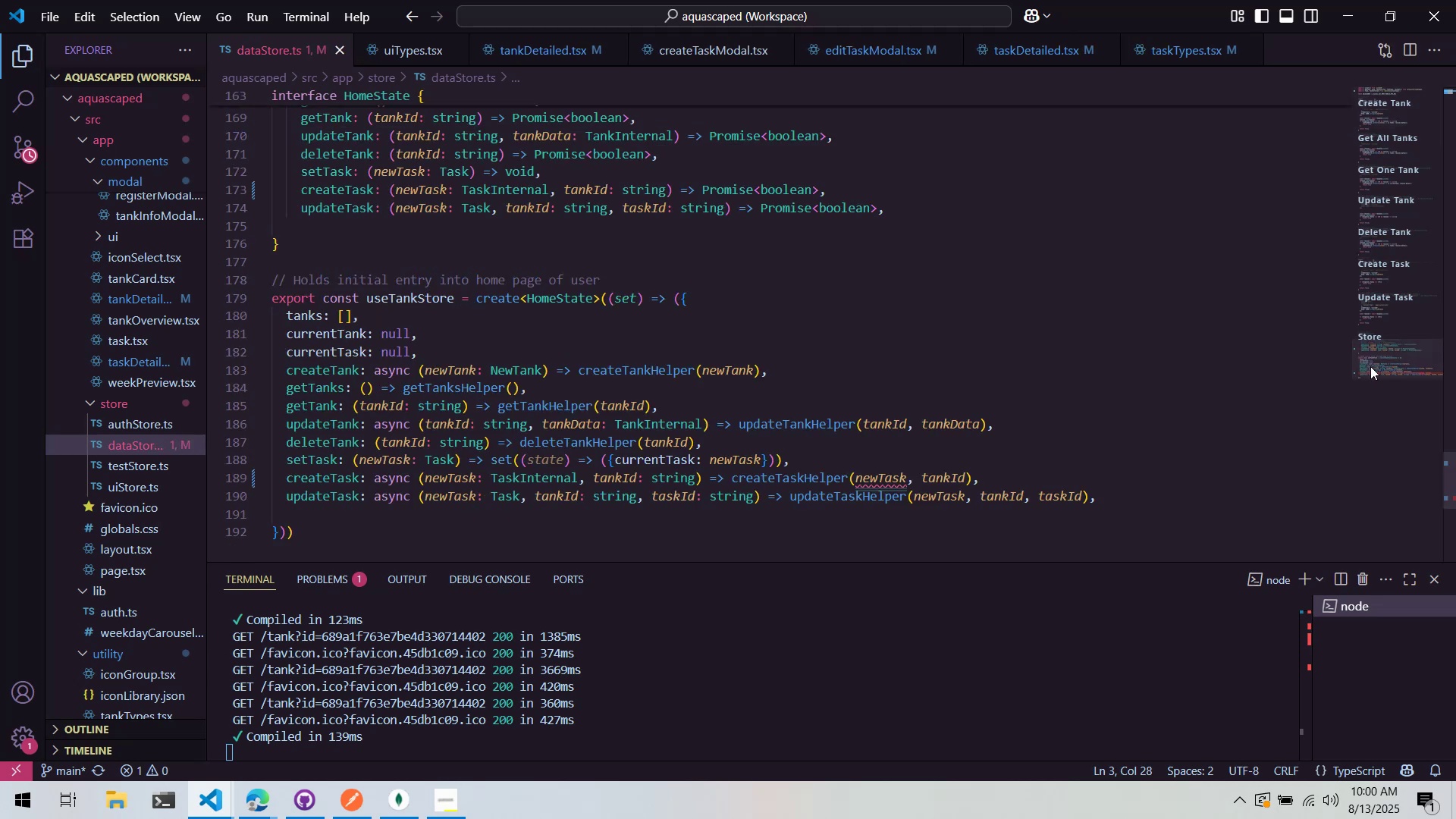 
double_click([1370, 366])
 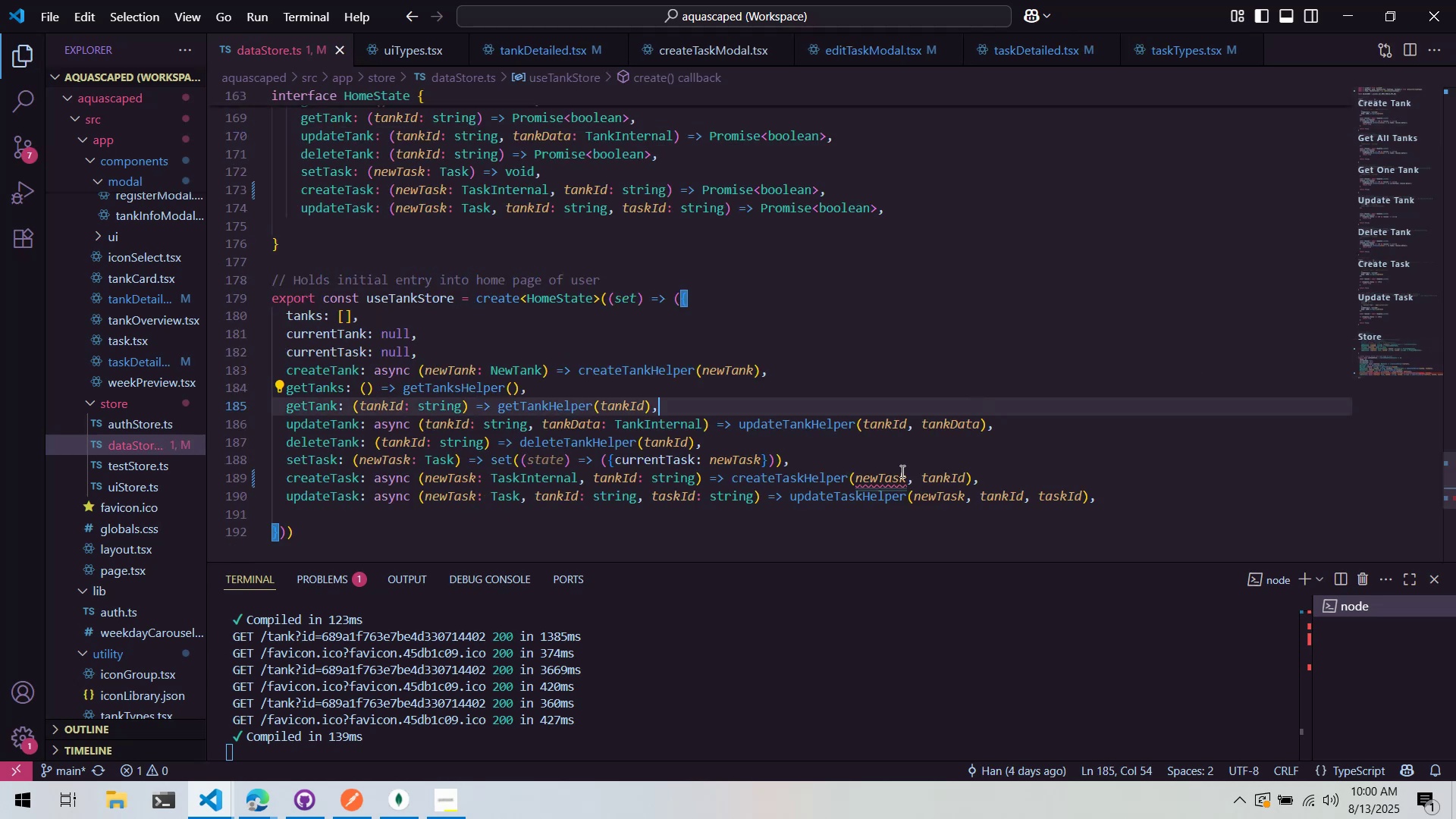 
left_click([906, 477])
 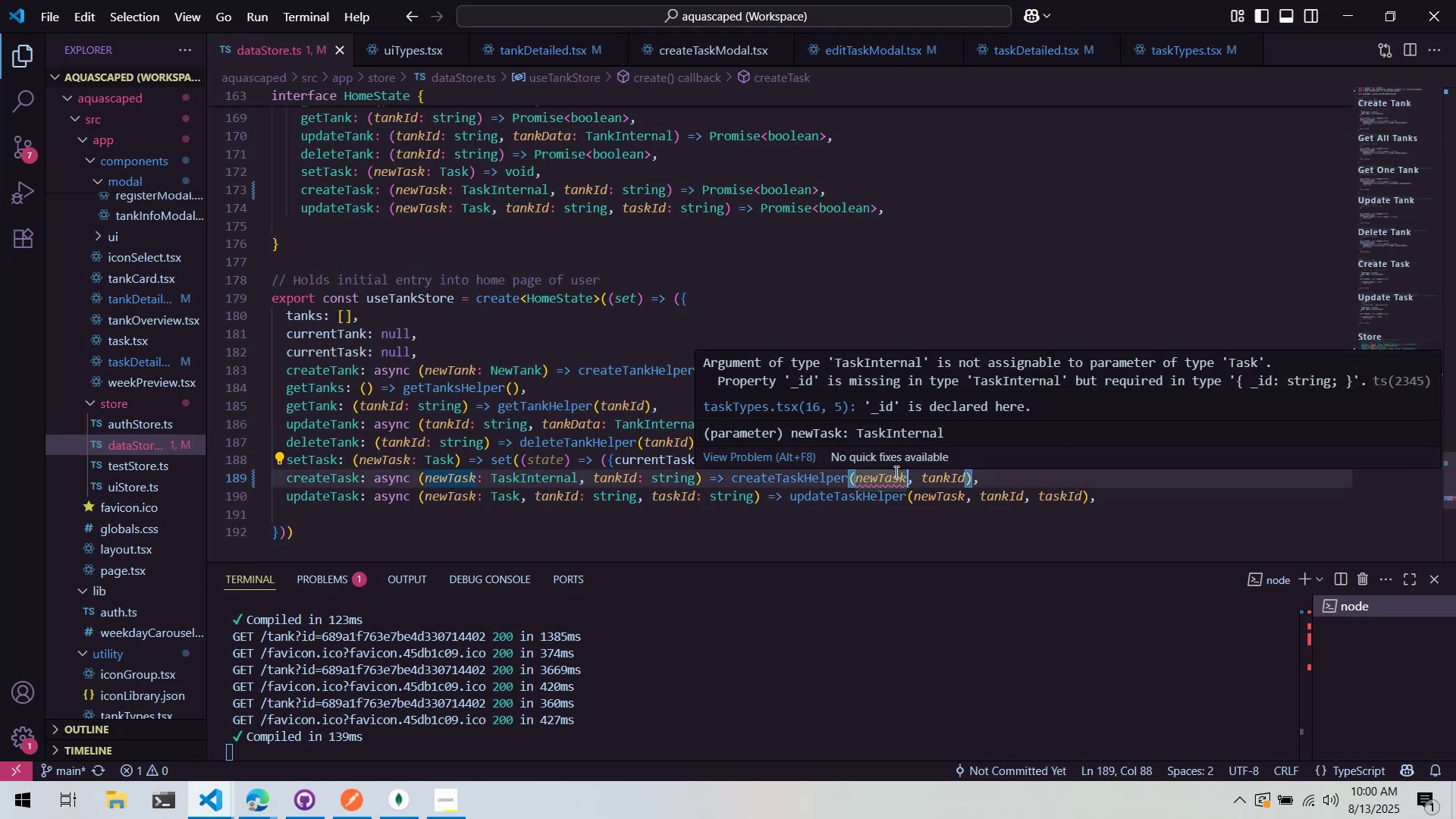 
left_click([849, 484])
 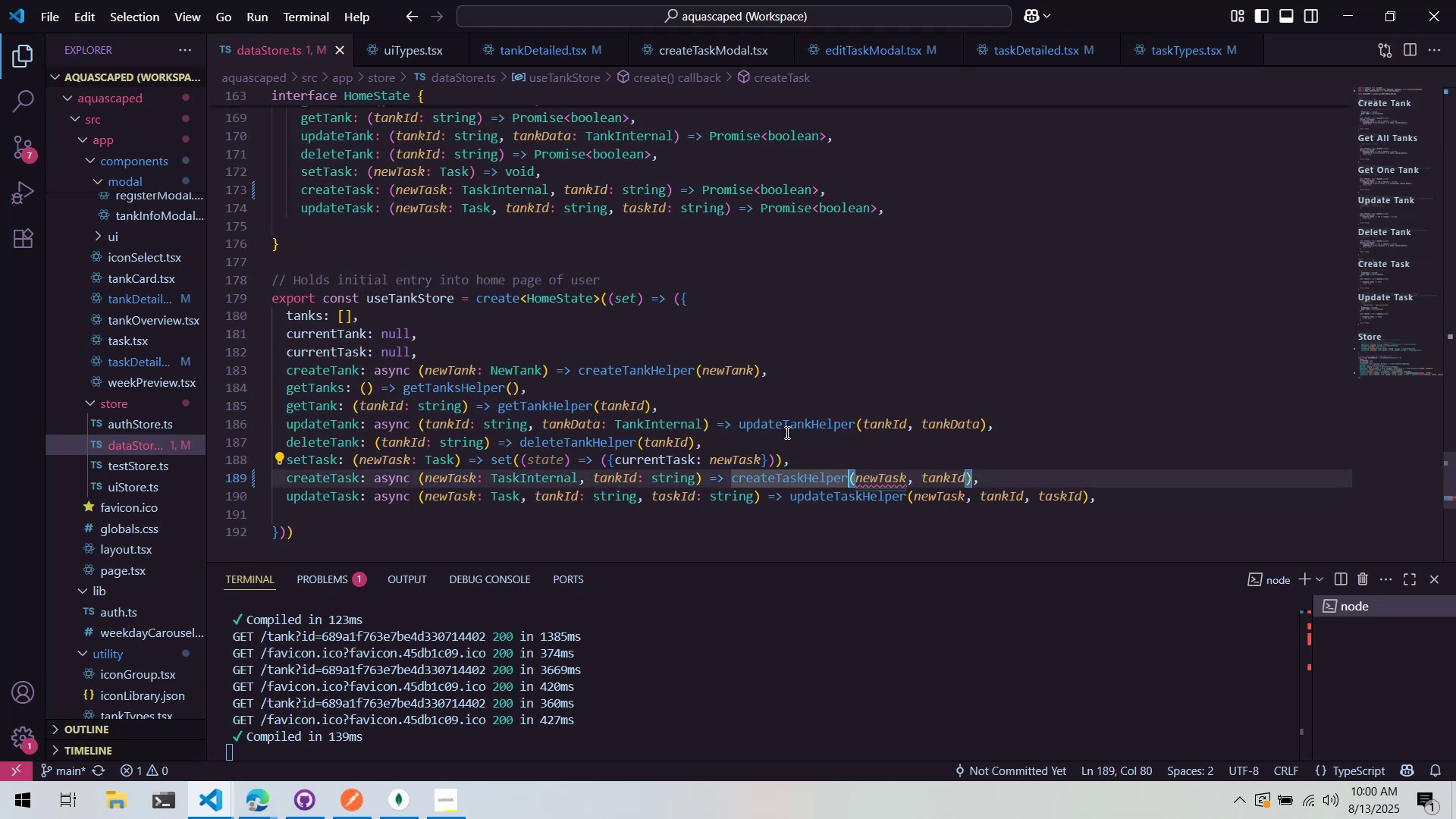 
scroll: coordinate [1090, 391], scroll_direction: up, amount: 4.0
 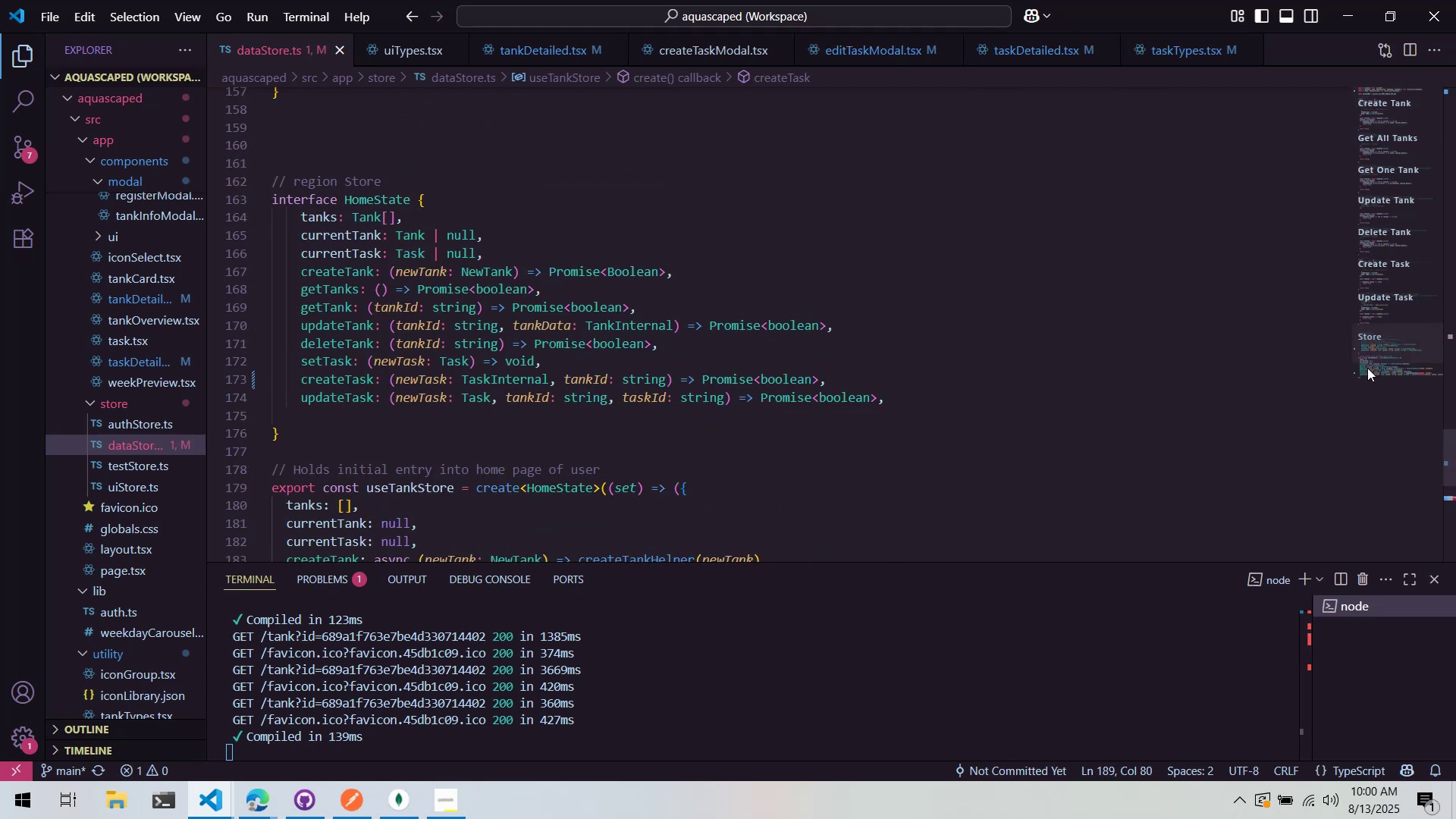 
scroll: coordinate [1233, 418], scroll_direction: down, amount: 2.0
 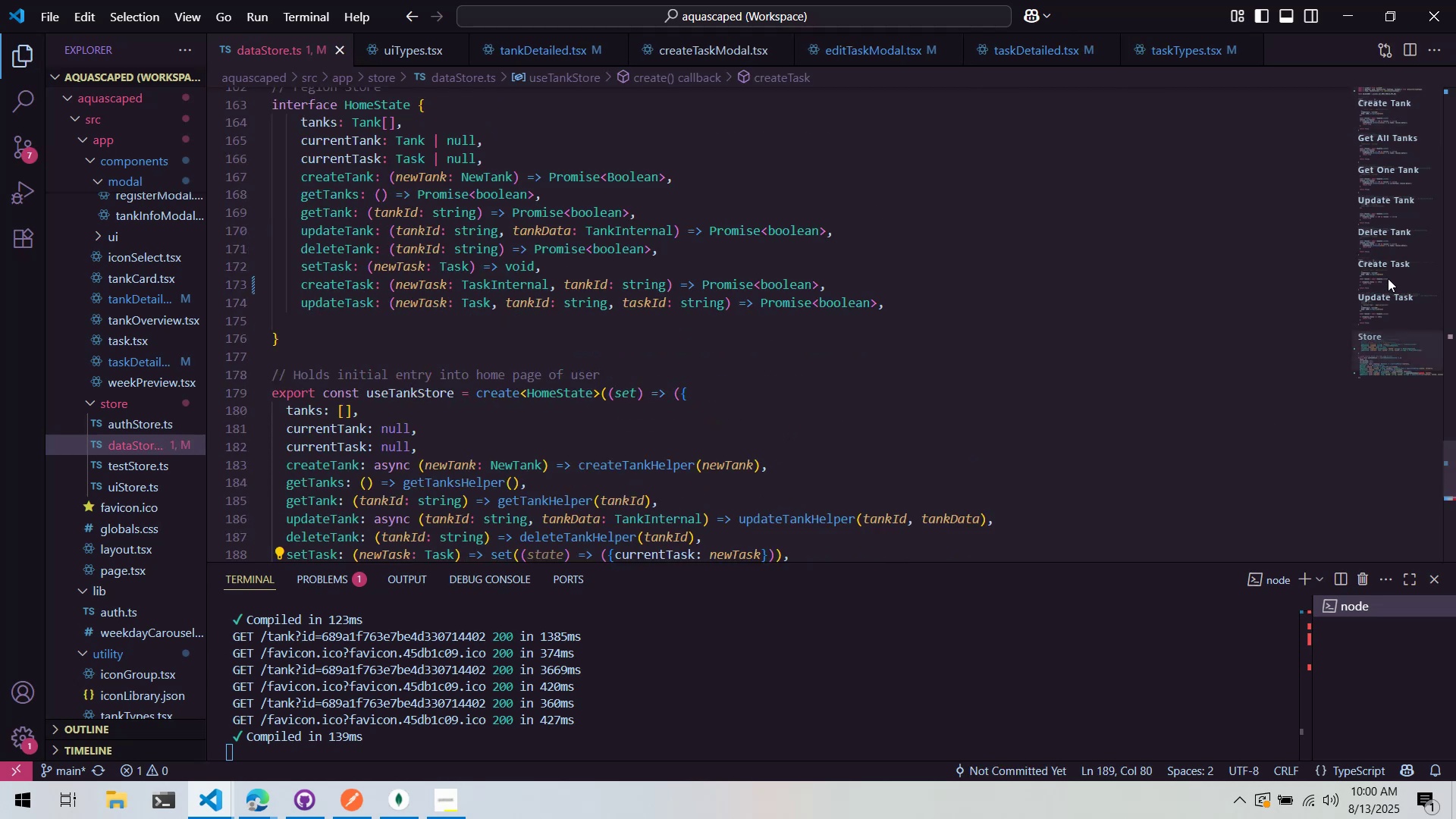 
left_click([1388, 277])
 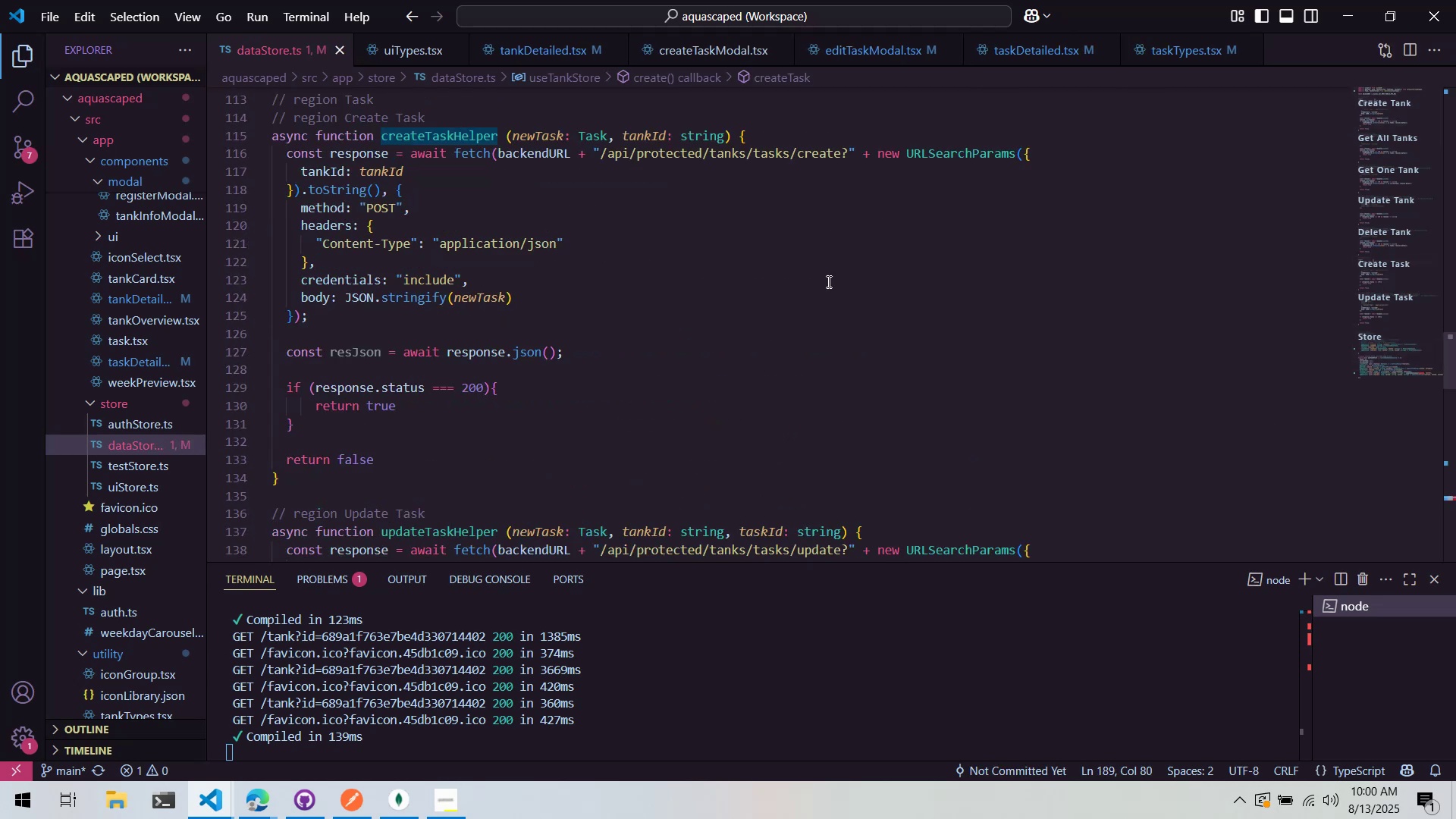 
scroll: coordinate [659, 227], scroll_direction: up, amount: 1.0
 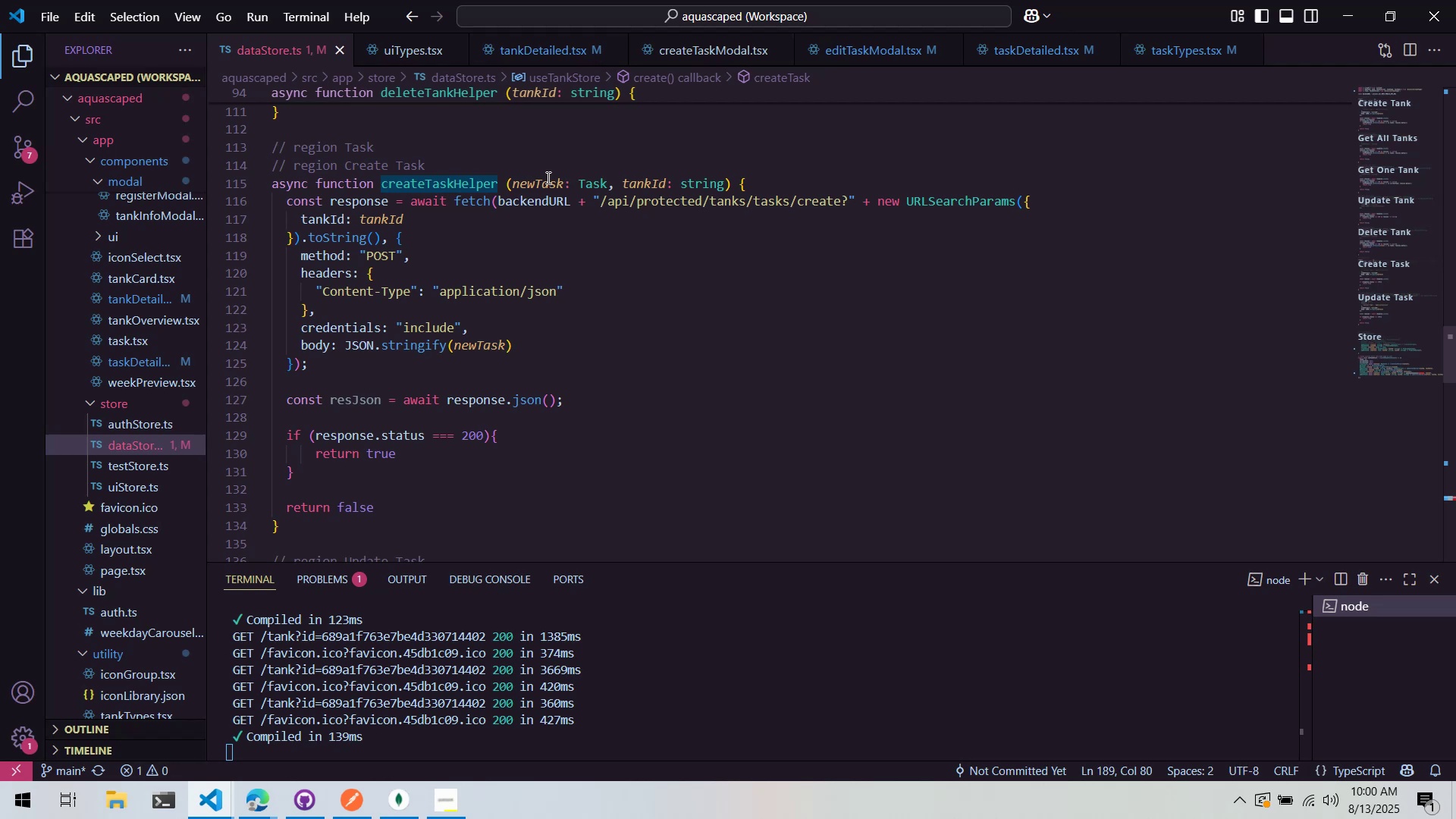 
double_click([594, 182])
 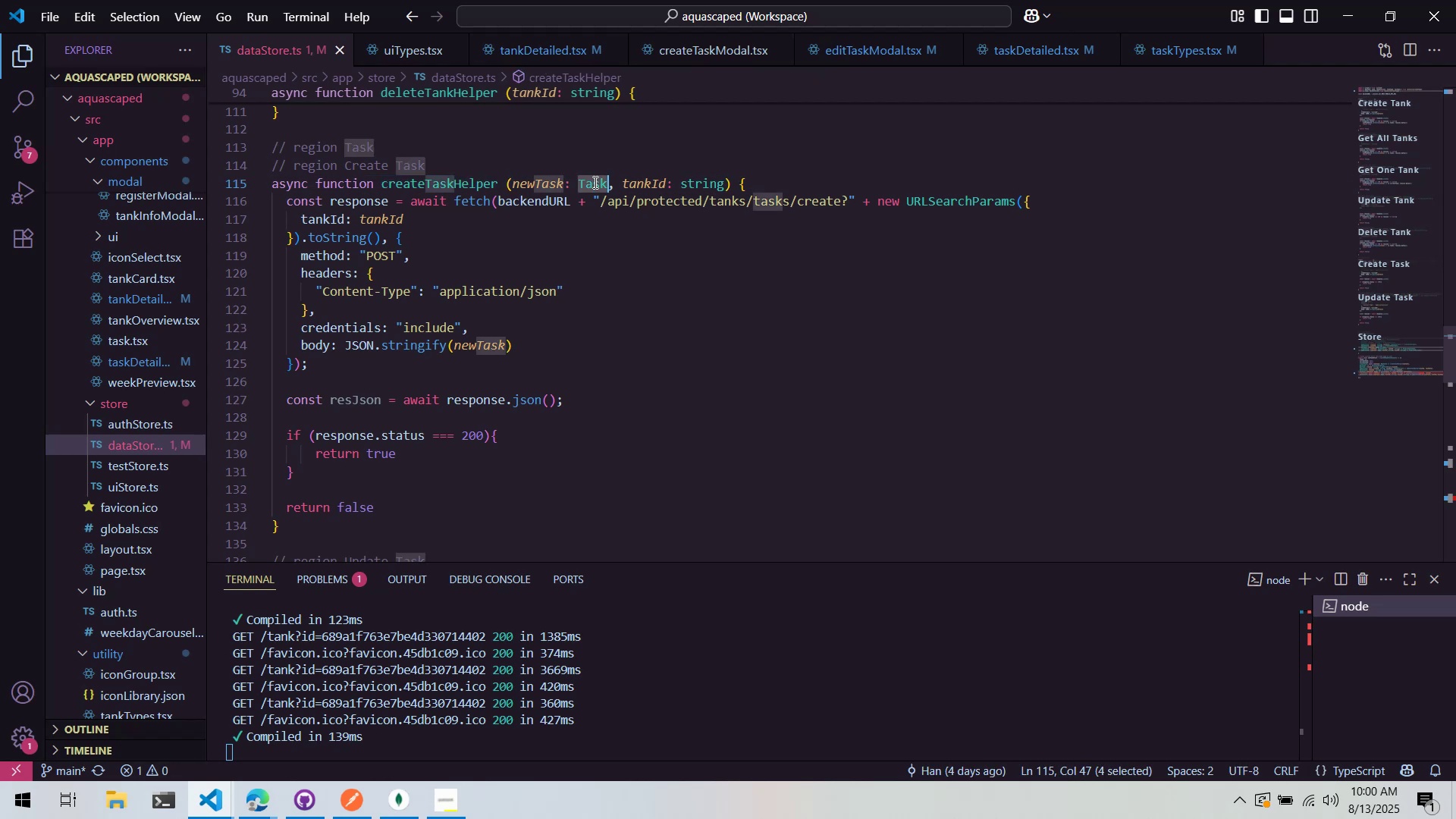 
key(Control+ControlLeft)
 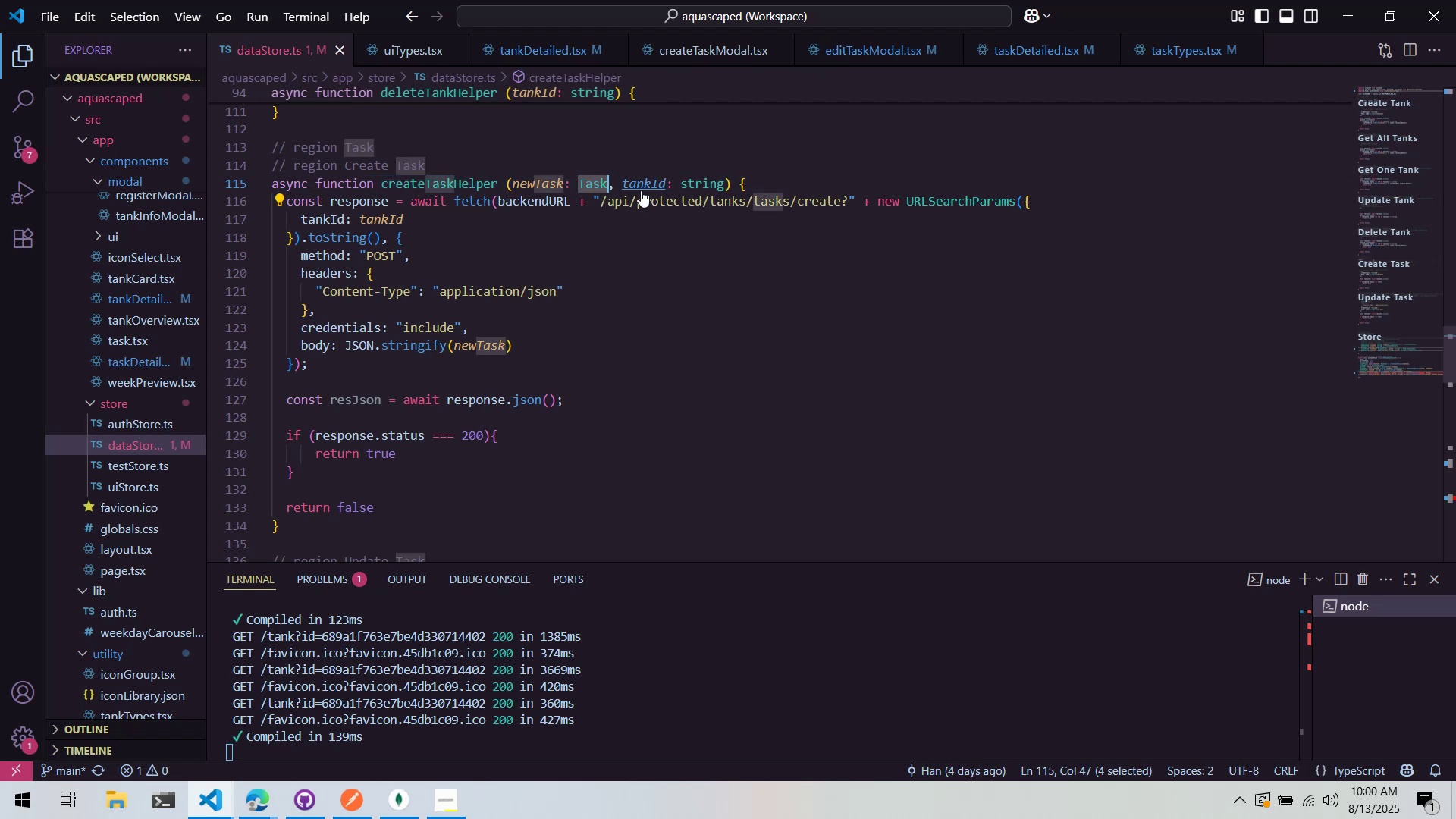 
key(Control+V)
 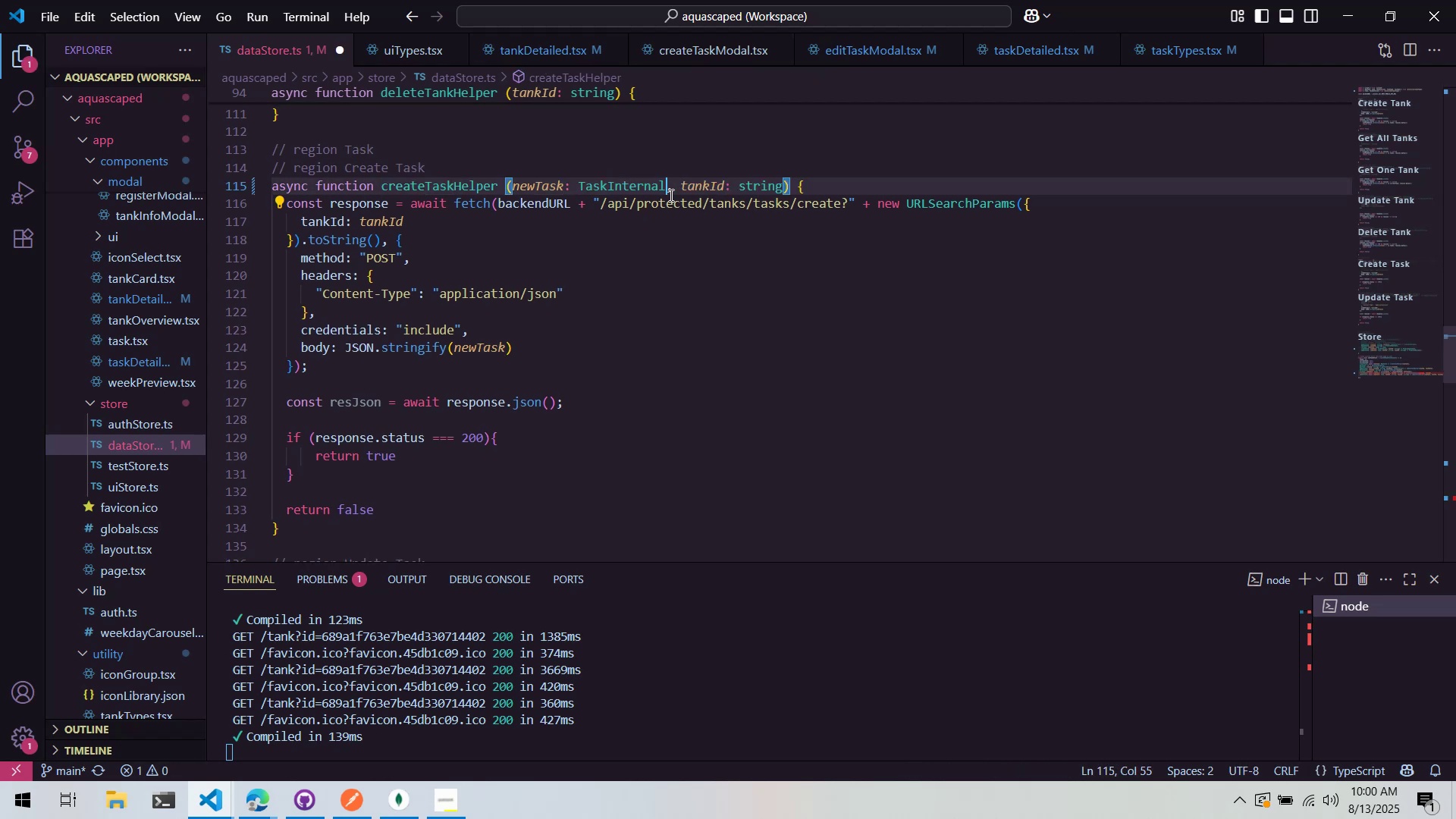 
key(Control+S)
 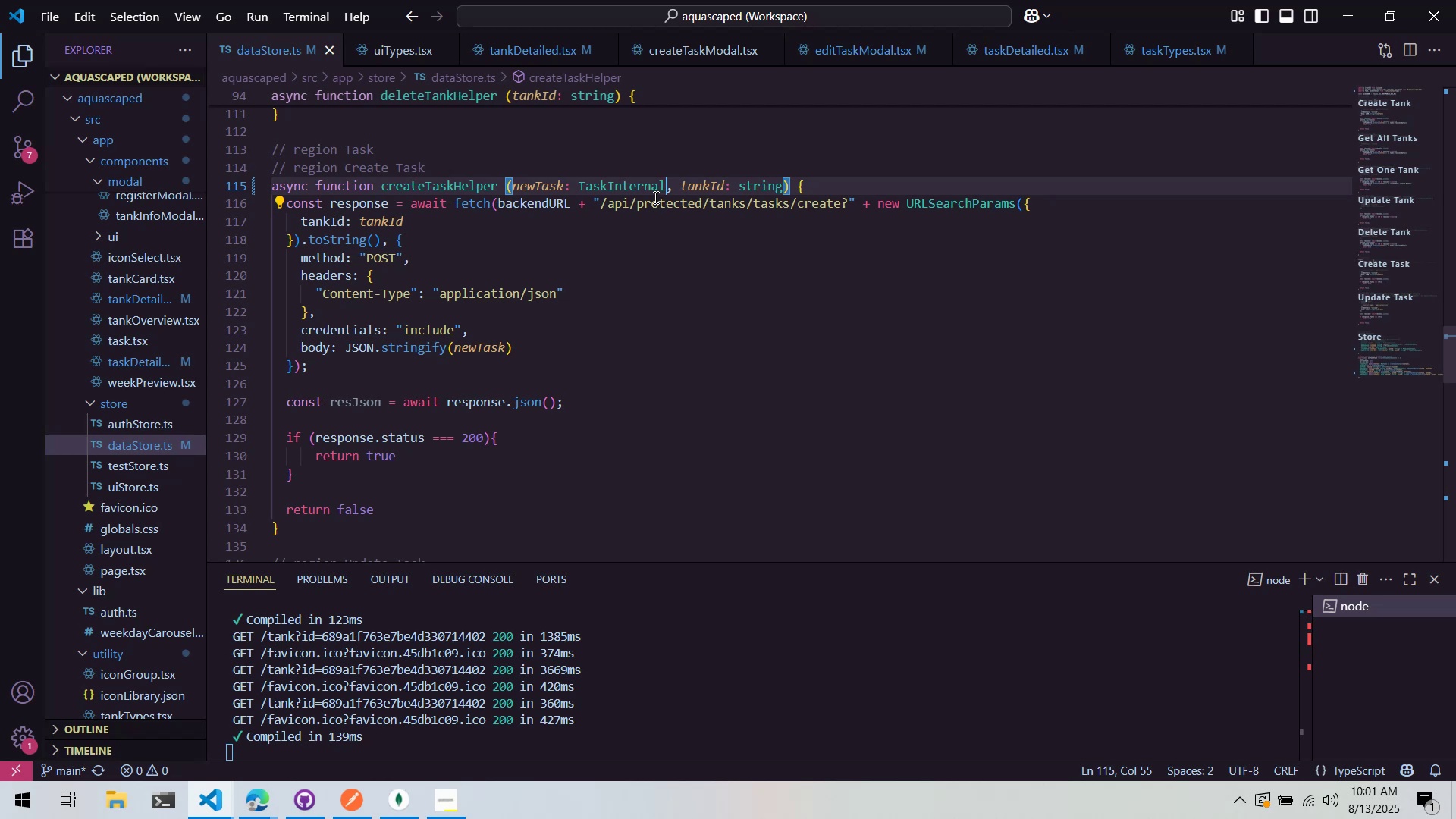 
wait(66.64)
 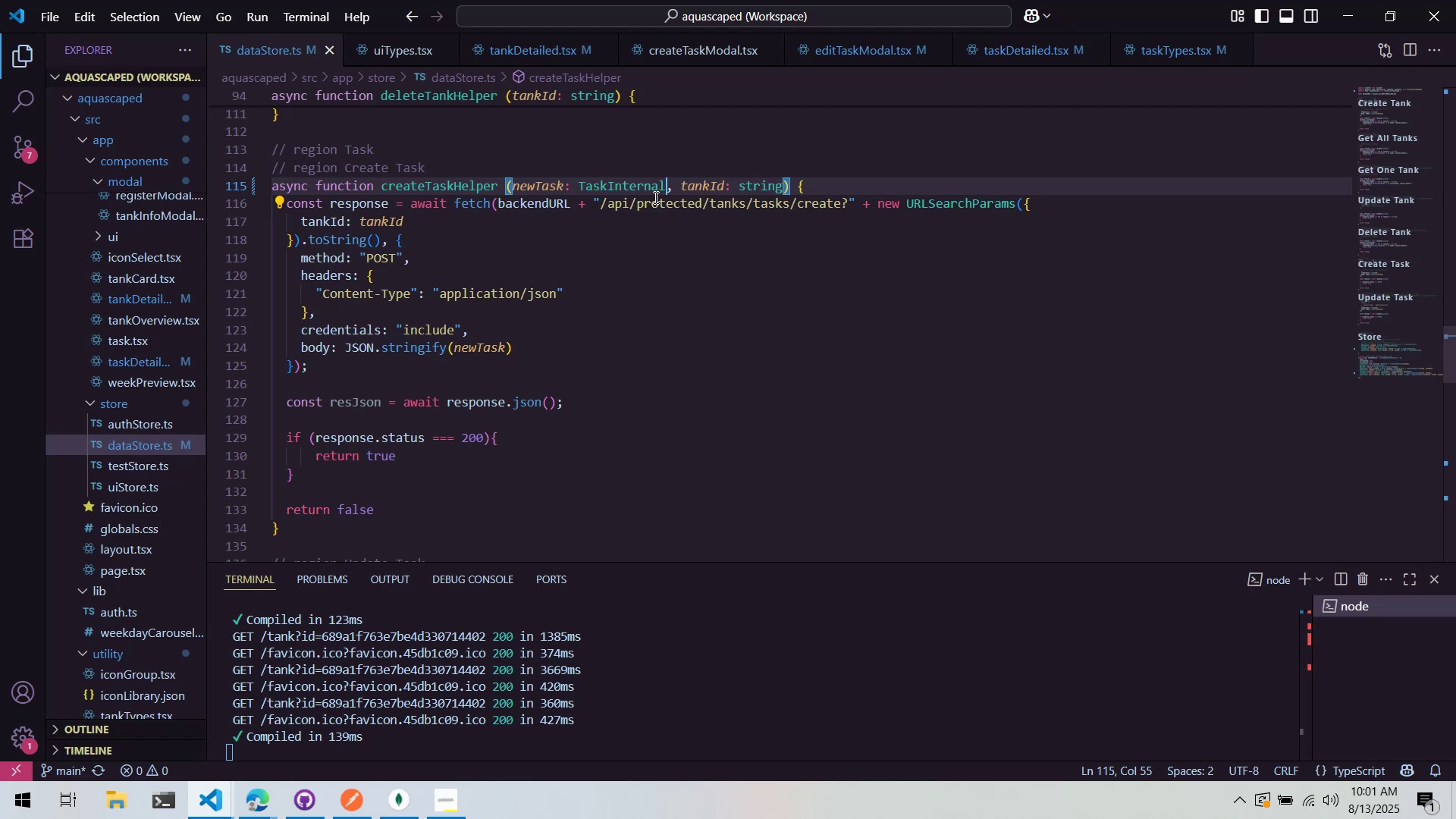 
left_click([874, 177])
 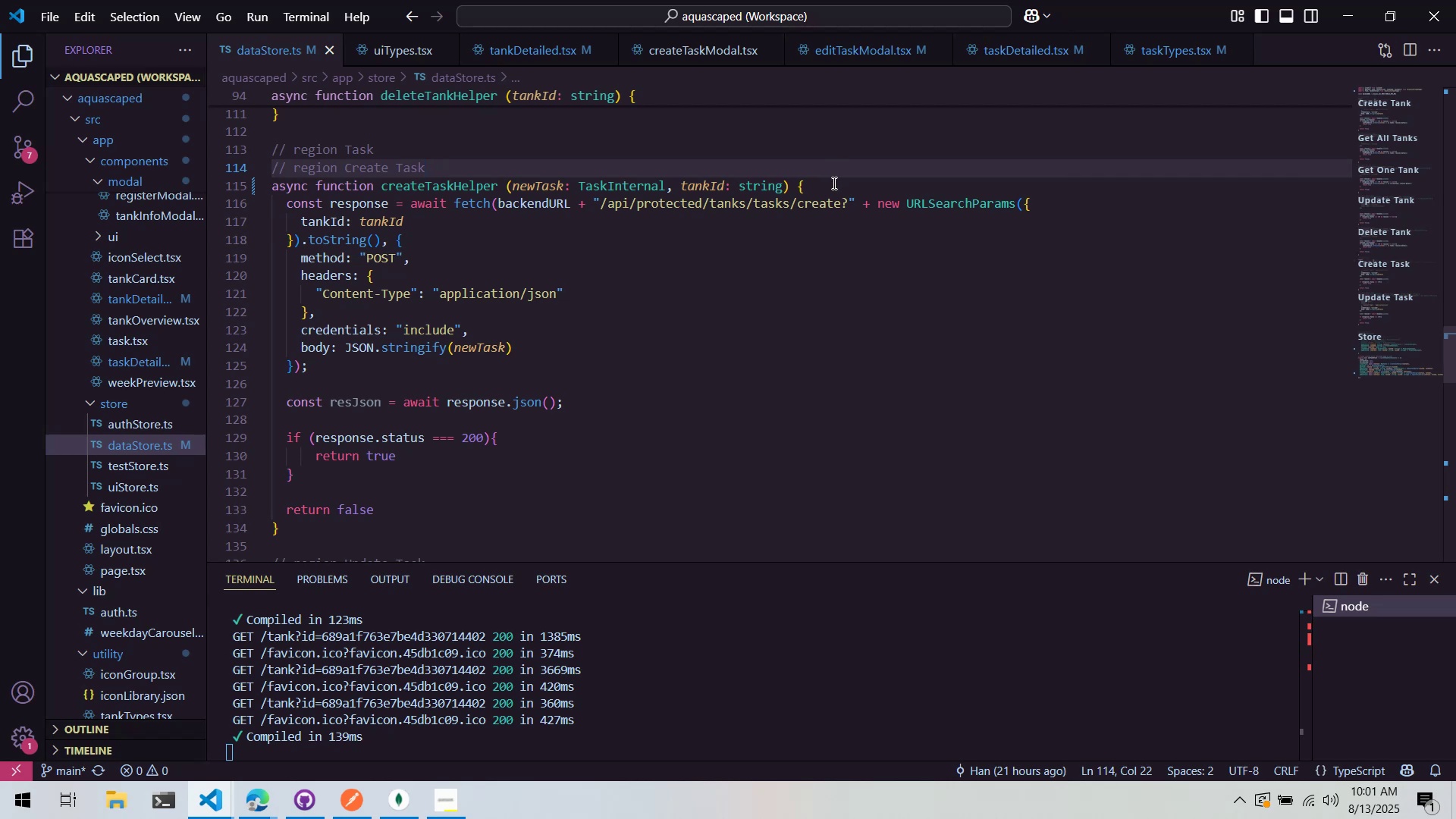 
key(Alt+AltLeft)
 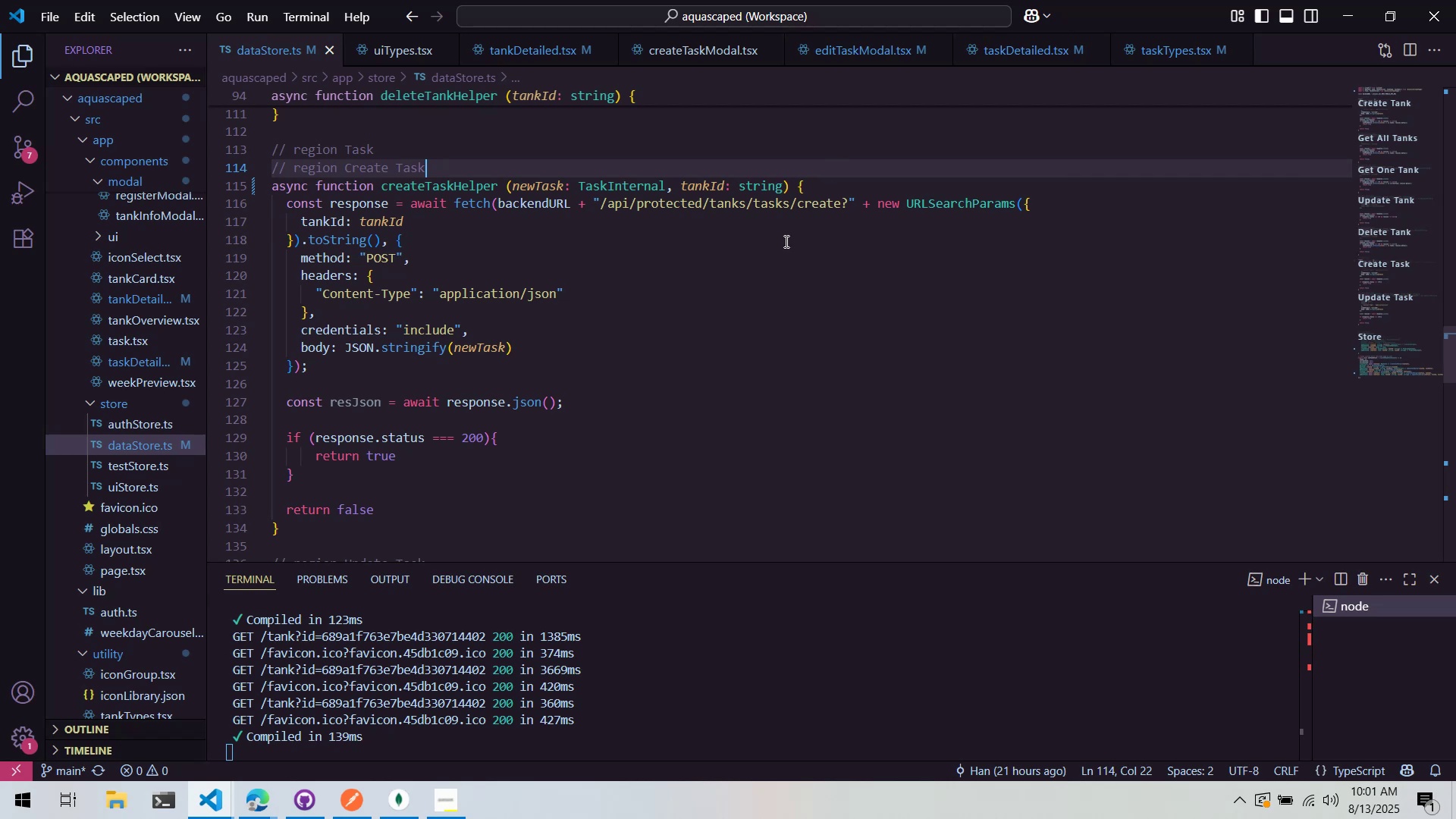 
key(Alt+Tab)
 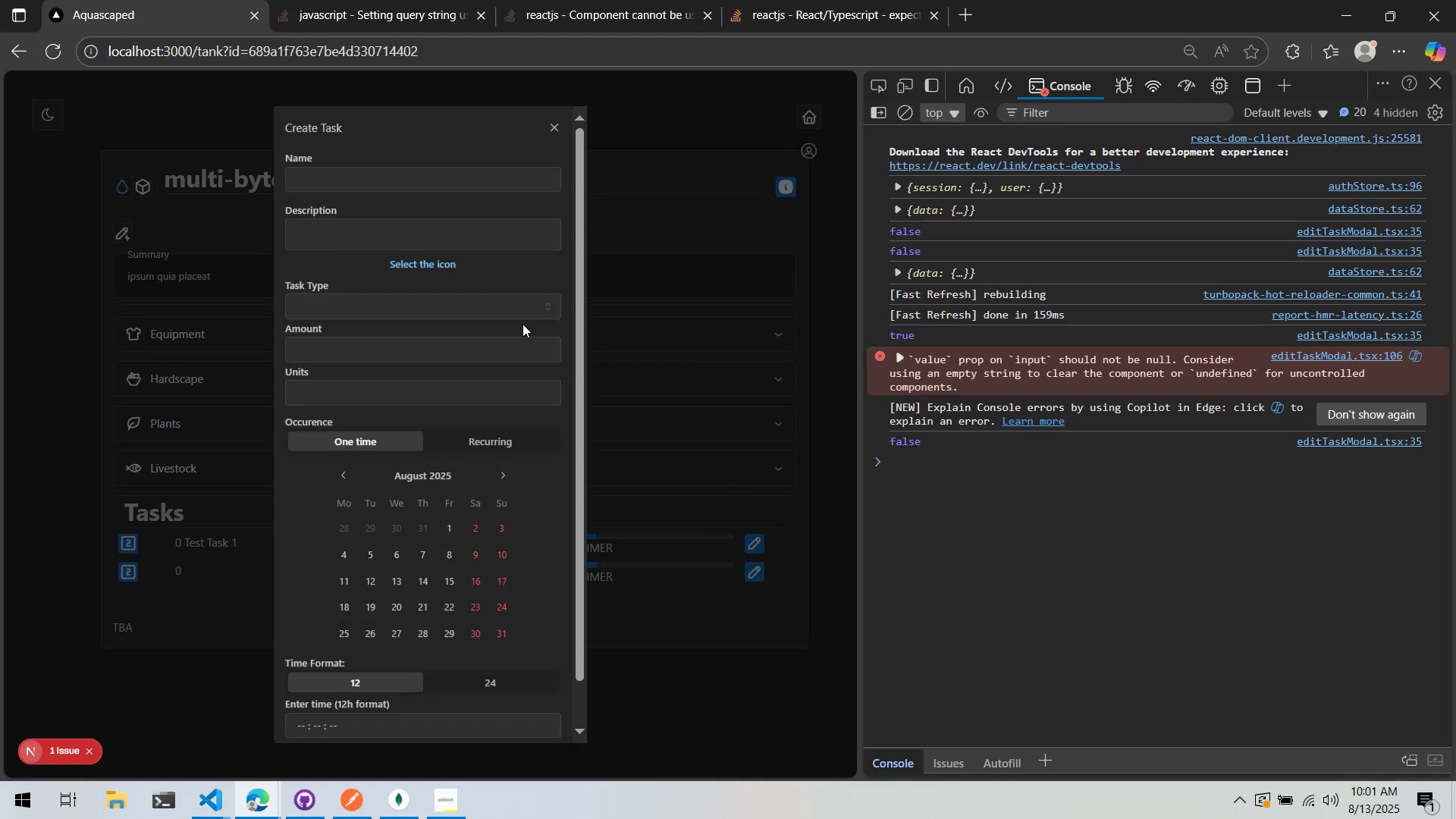 
key(Alt+AltLeft)
 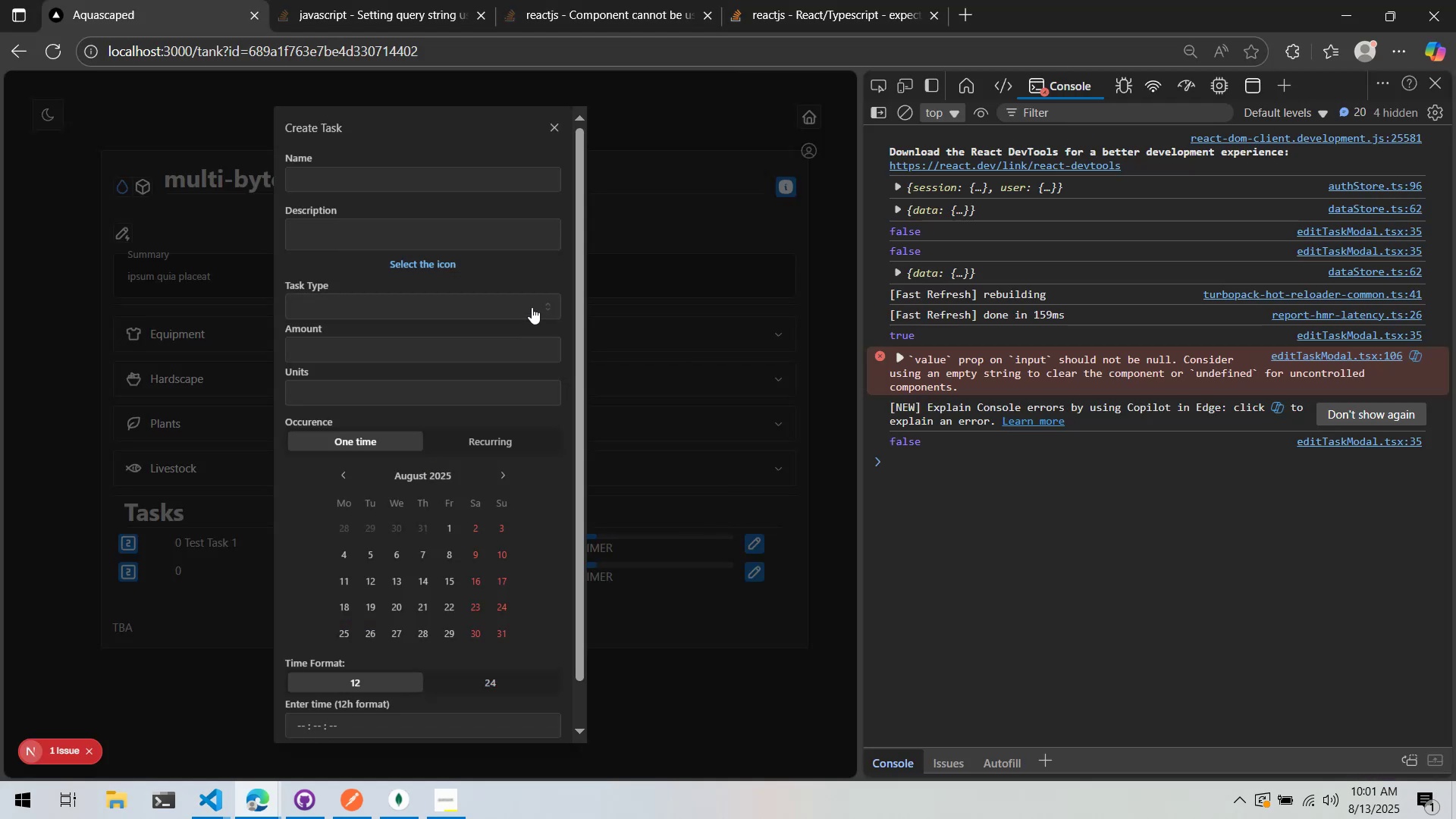 
key(Alt+Tab)
 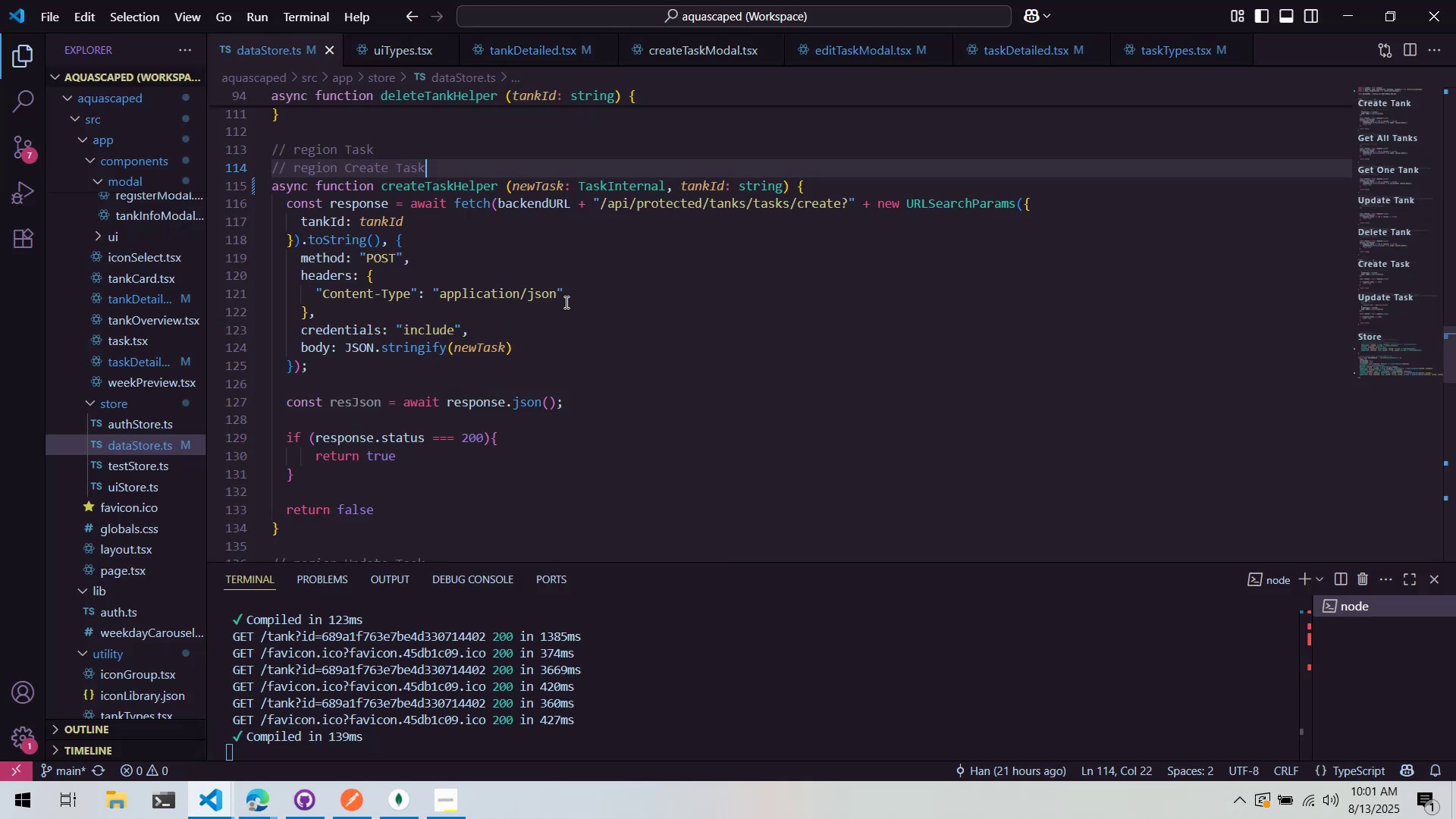 
scroll: coordinate [576, 280], scroll_direction: down, amount: 4.0
 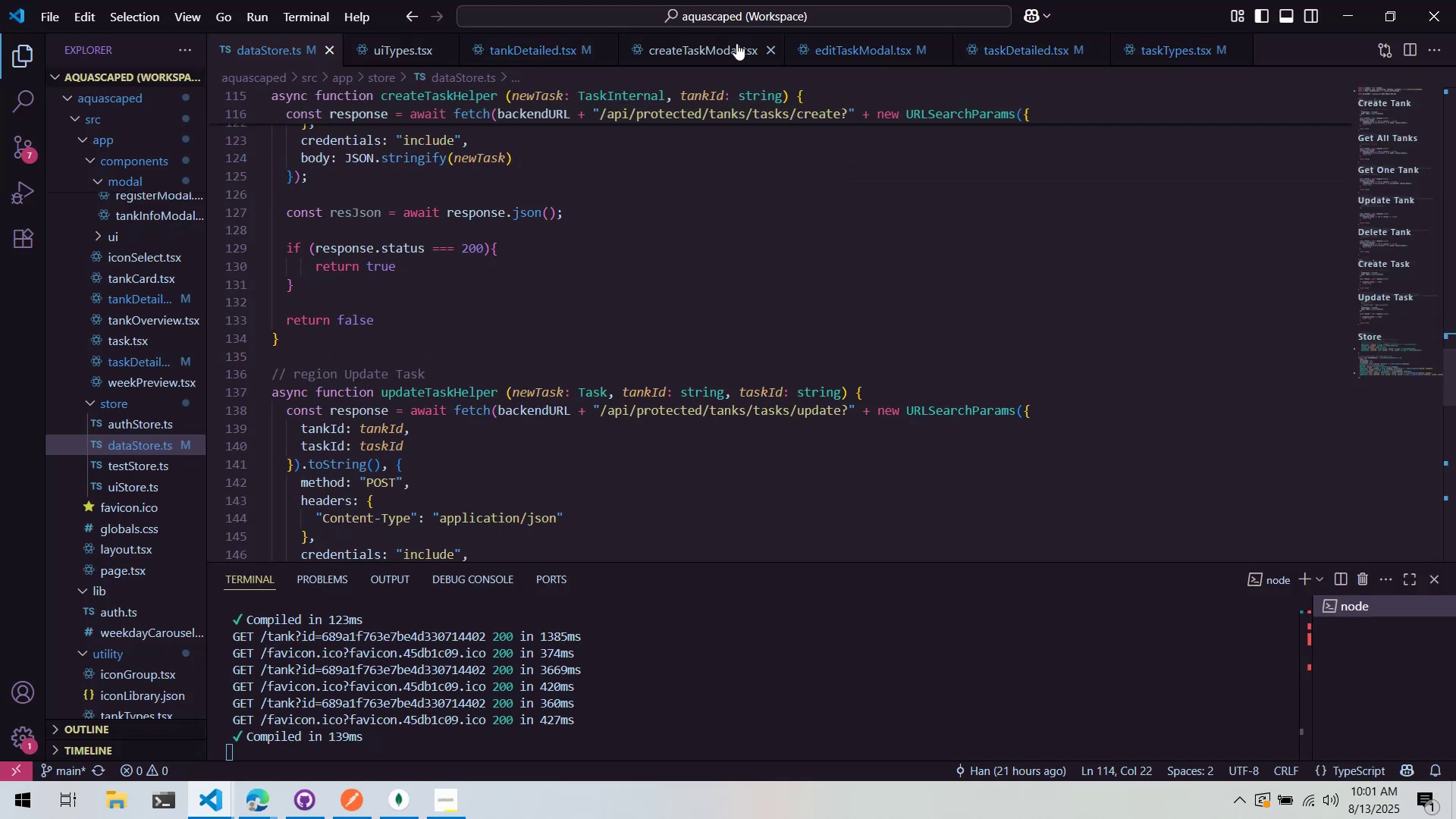 
left_click([705, 47])
 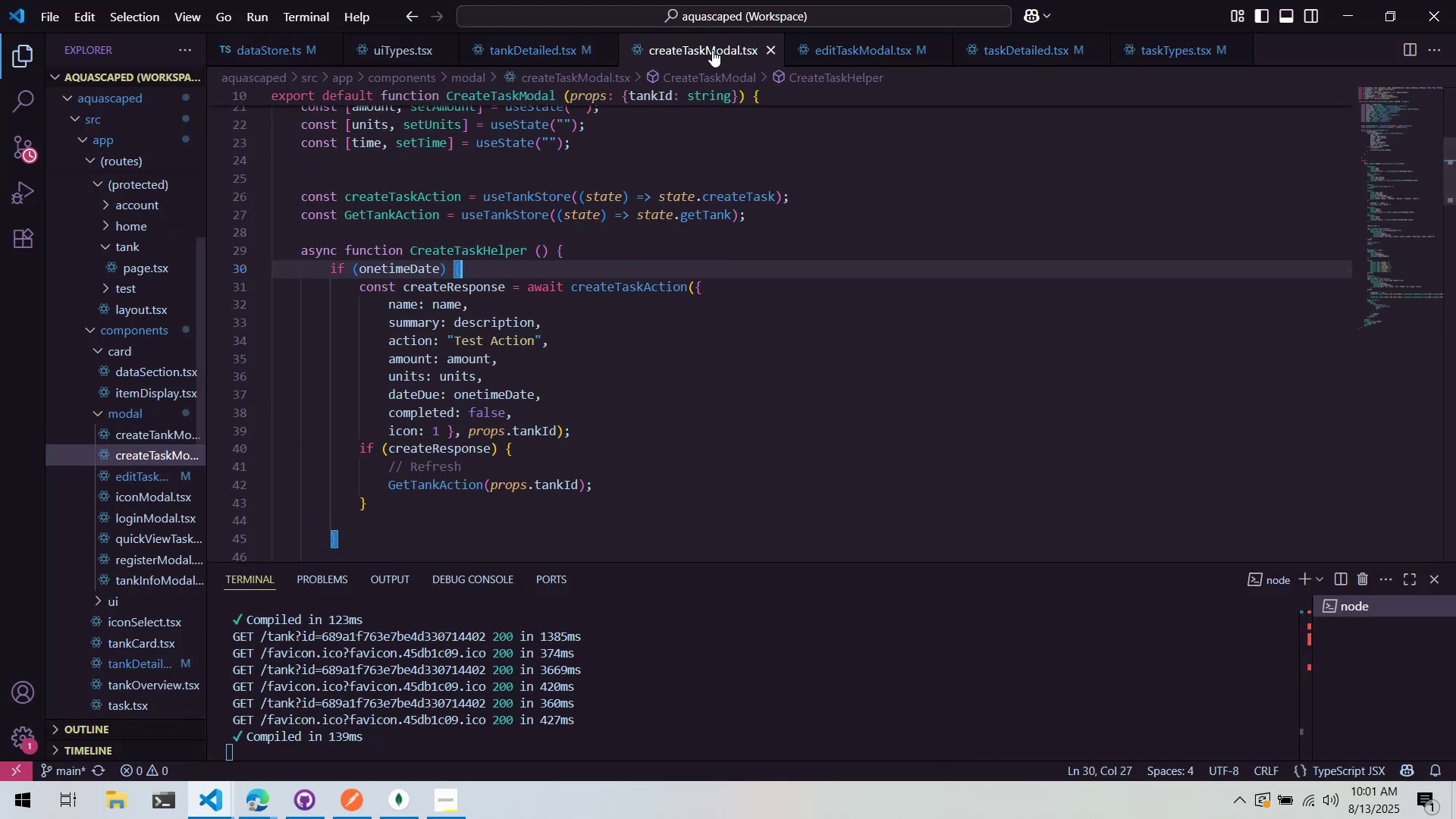 
left_click_drag(start_coordinate=[720, 44], to_coordinate=[263, 47])
 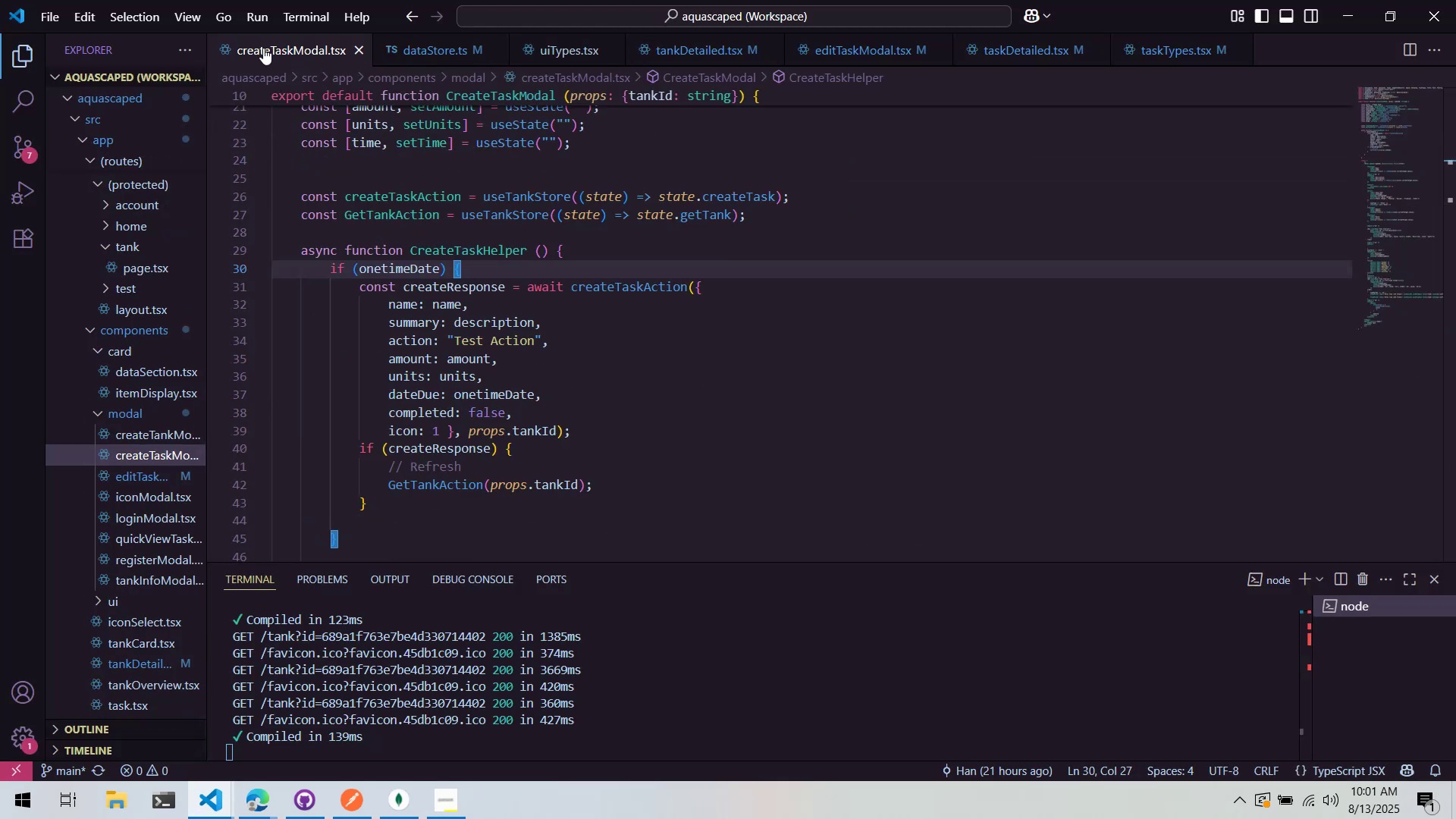 
right_click([263, 48])
 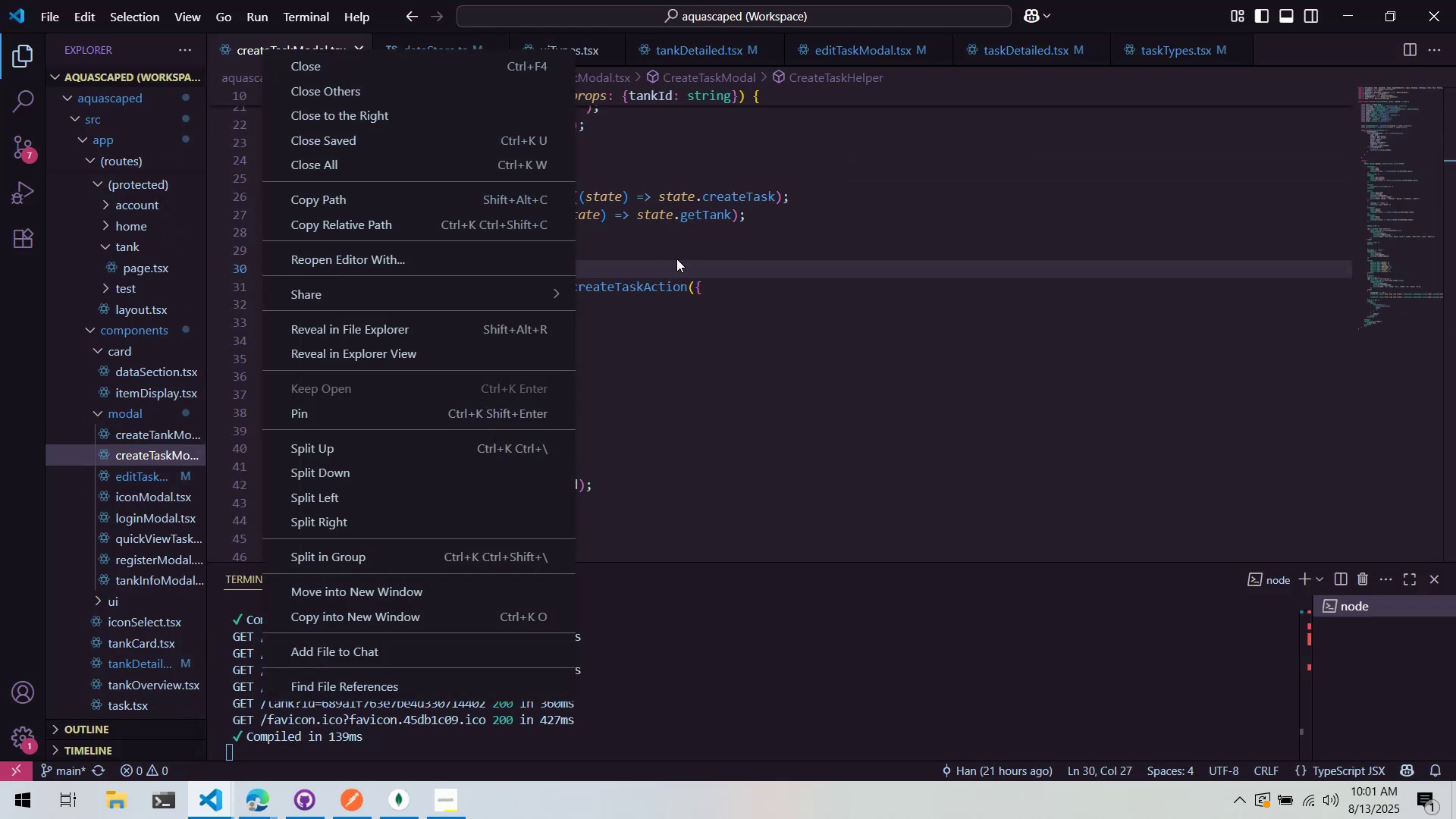 
left_click([663, 272])
 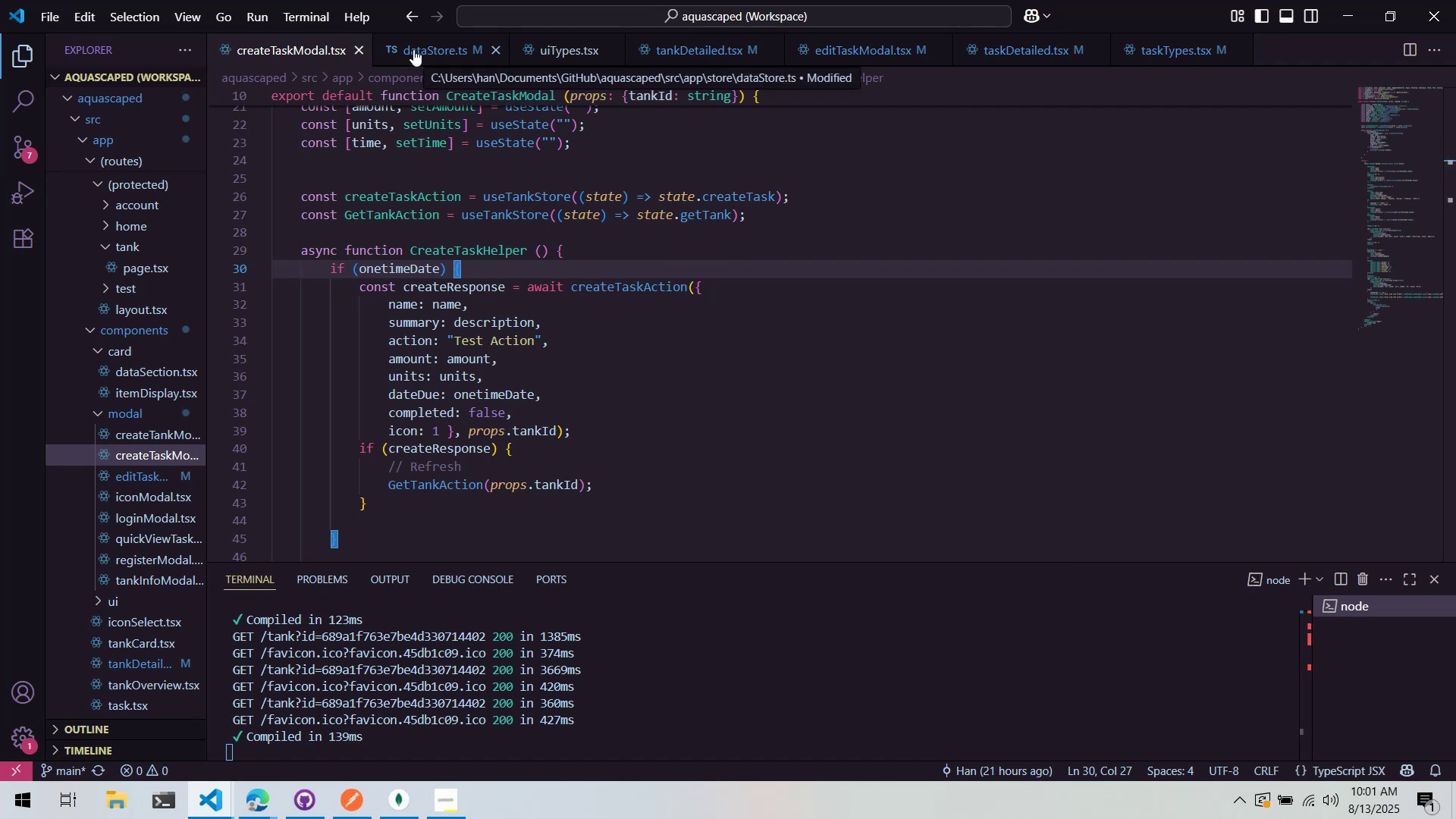 
left_click_drag(start_coordinate=[415, 49], to_coordinate=[246, 49])
 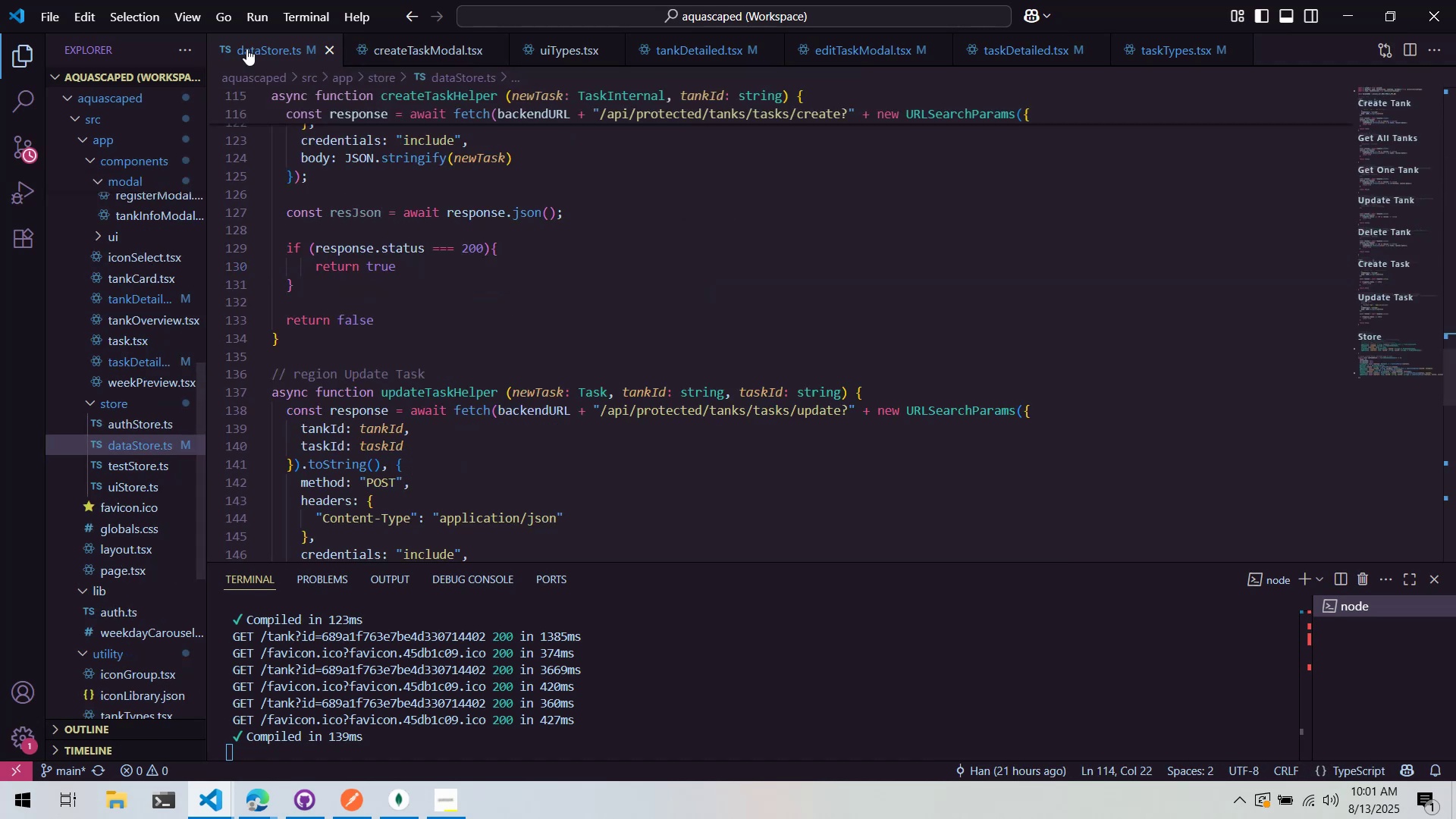 
right_click([246, 49])
 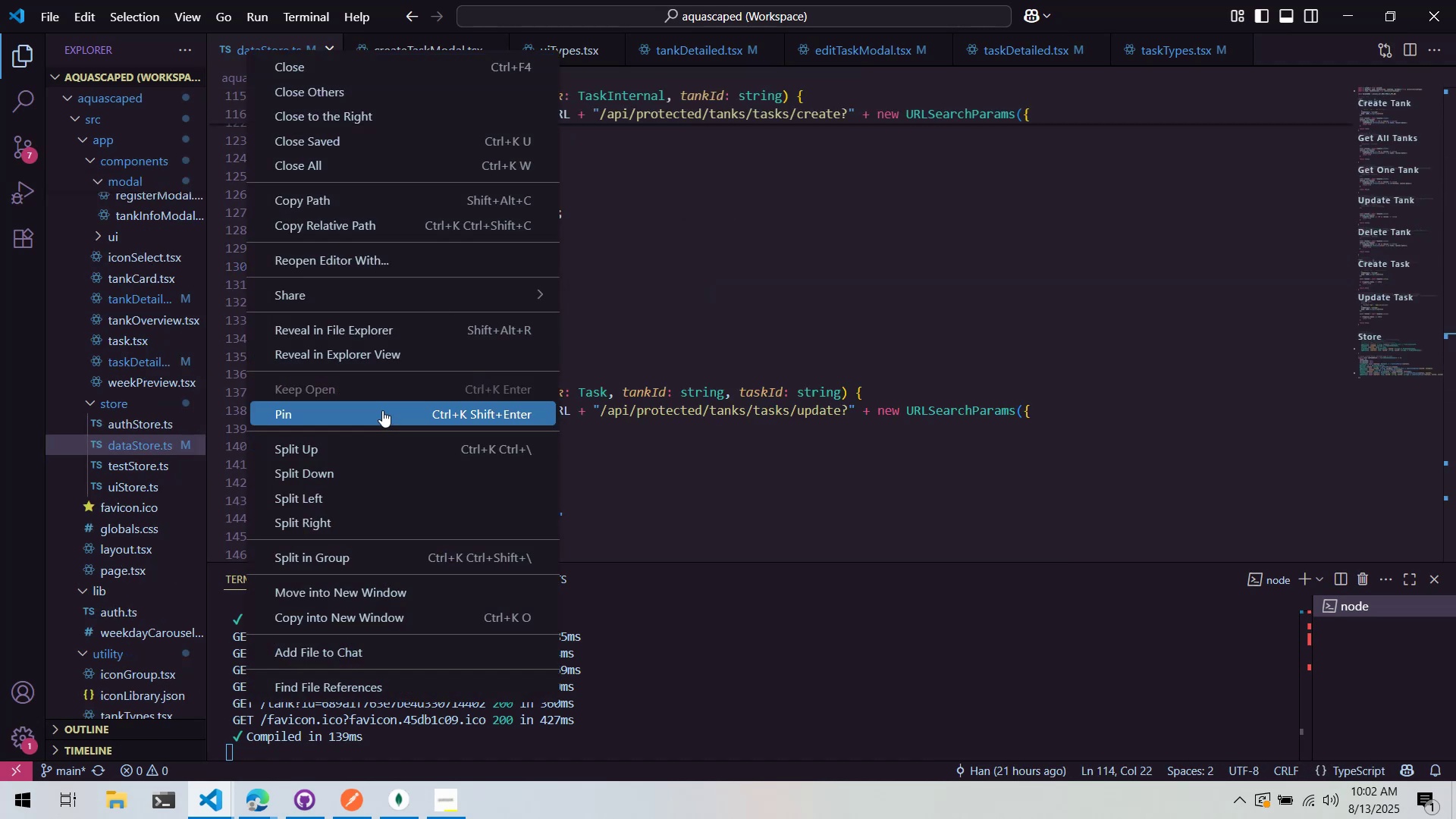 
left_click([378, 422])
 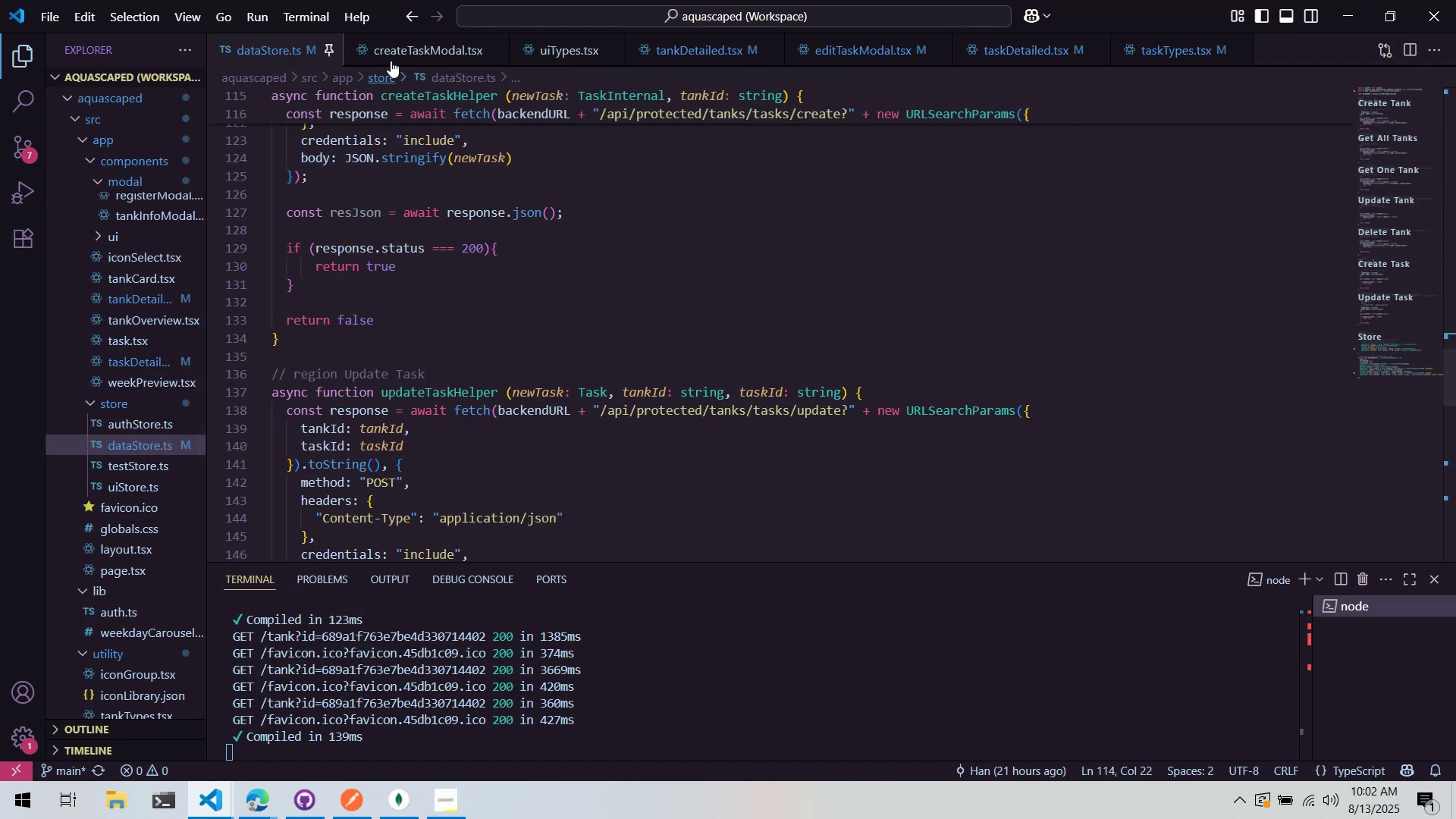 
double_click([390, 57])
 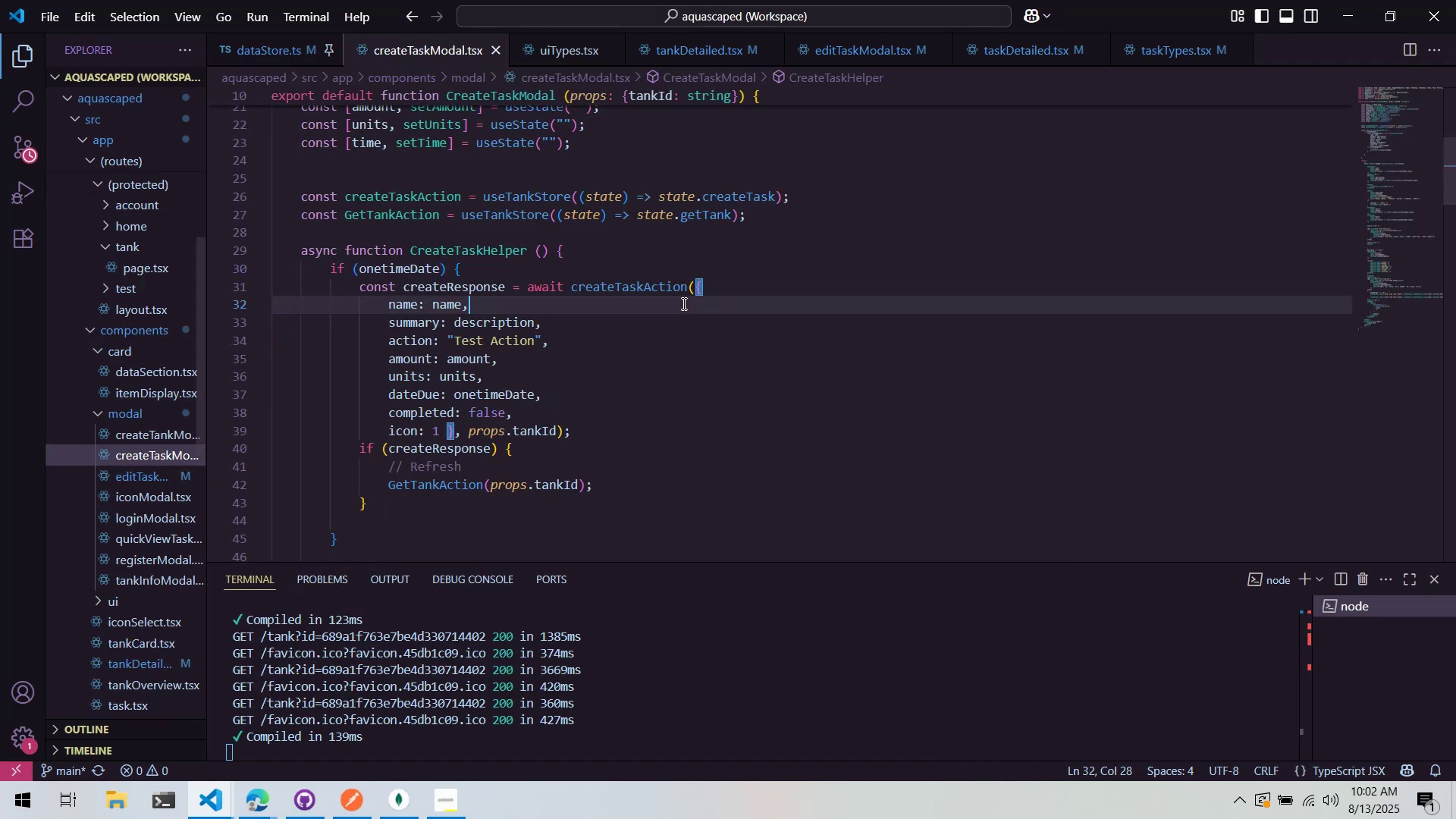 
scroll: coordinate [682, 303], scroll_direction: down, amount: 2.0
 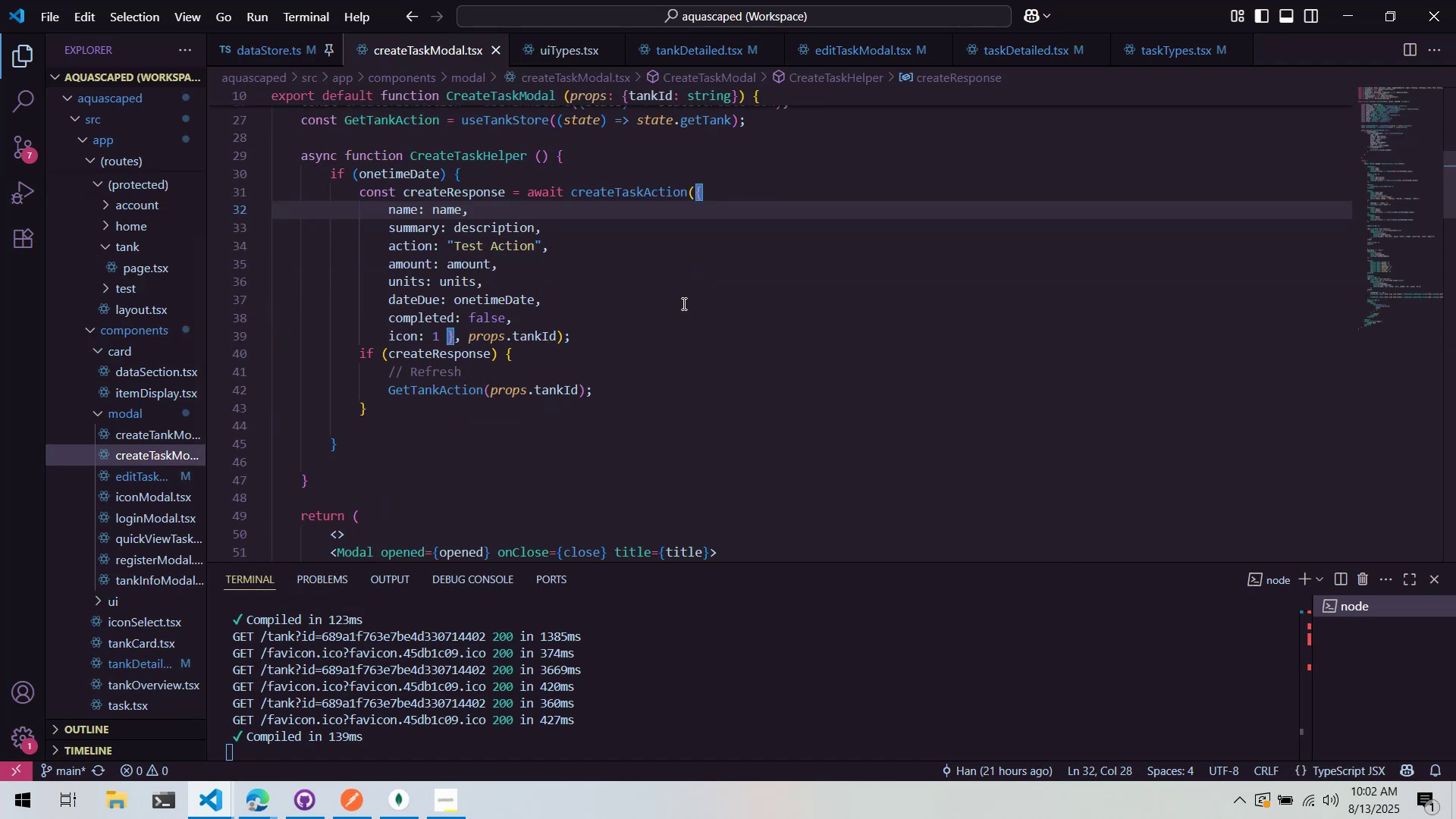 
left_click([682, 303])
 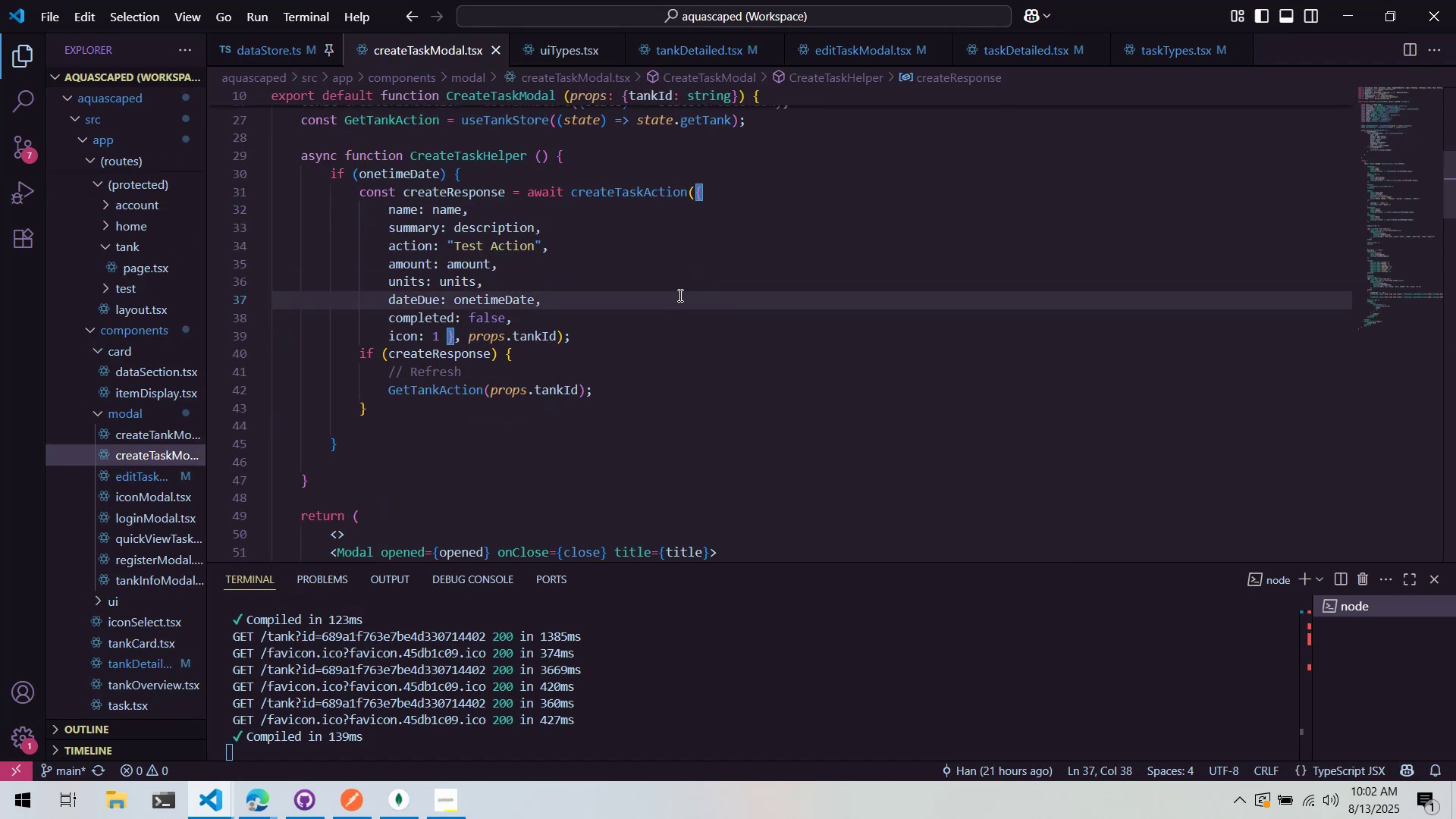 
scroll: coordinate [680, 288], scroll_direction: down, amount: 32.0
 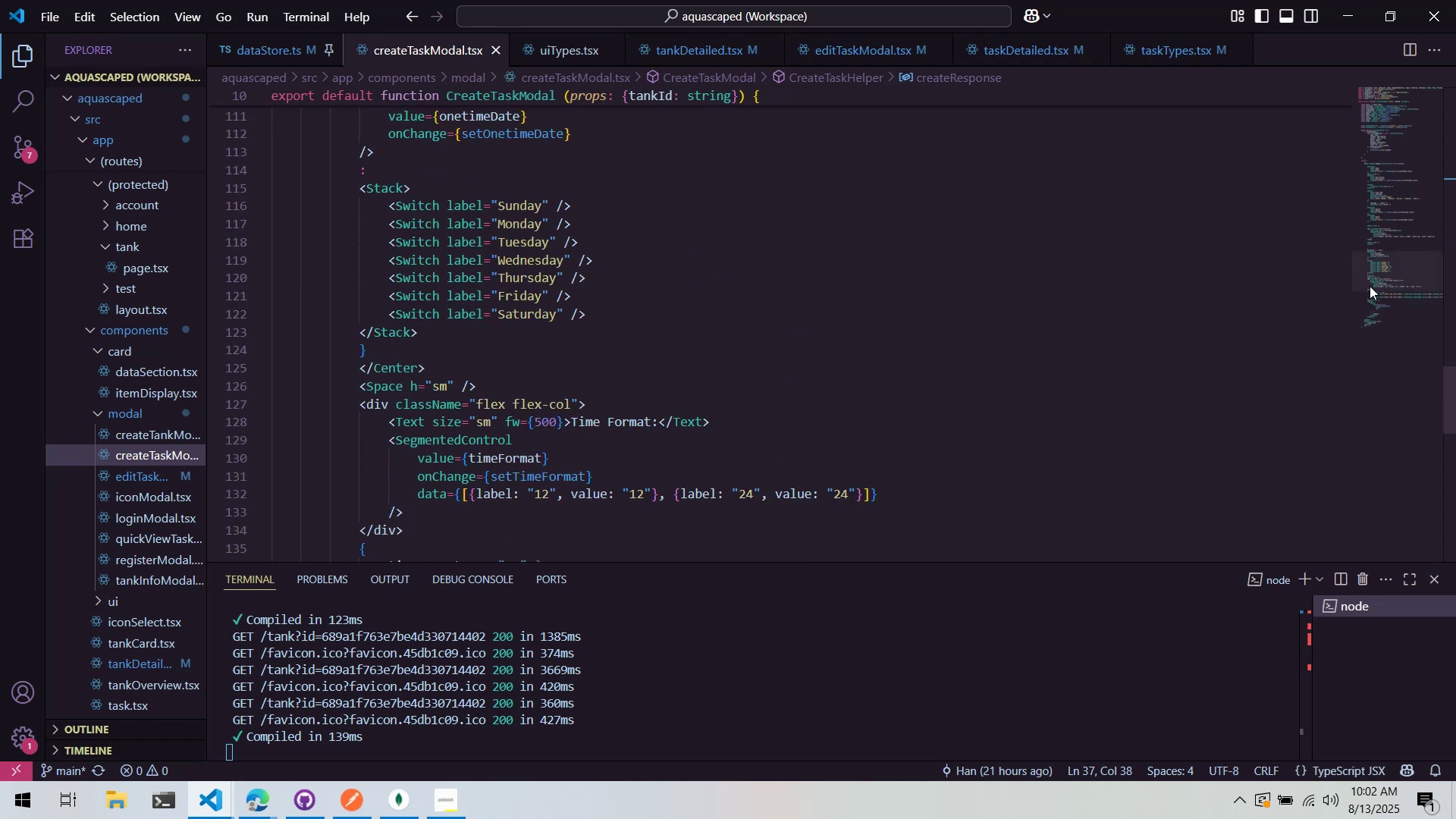 
left_click_drag(start_coordinate=[1410, 275], to_coordinate=[1395, 162])
 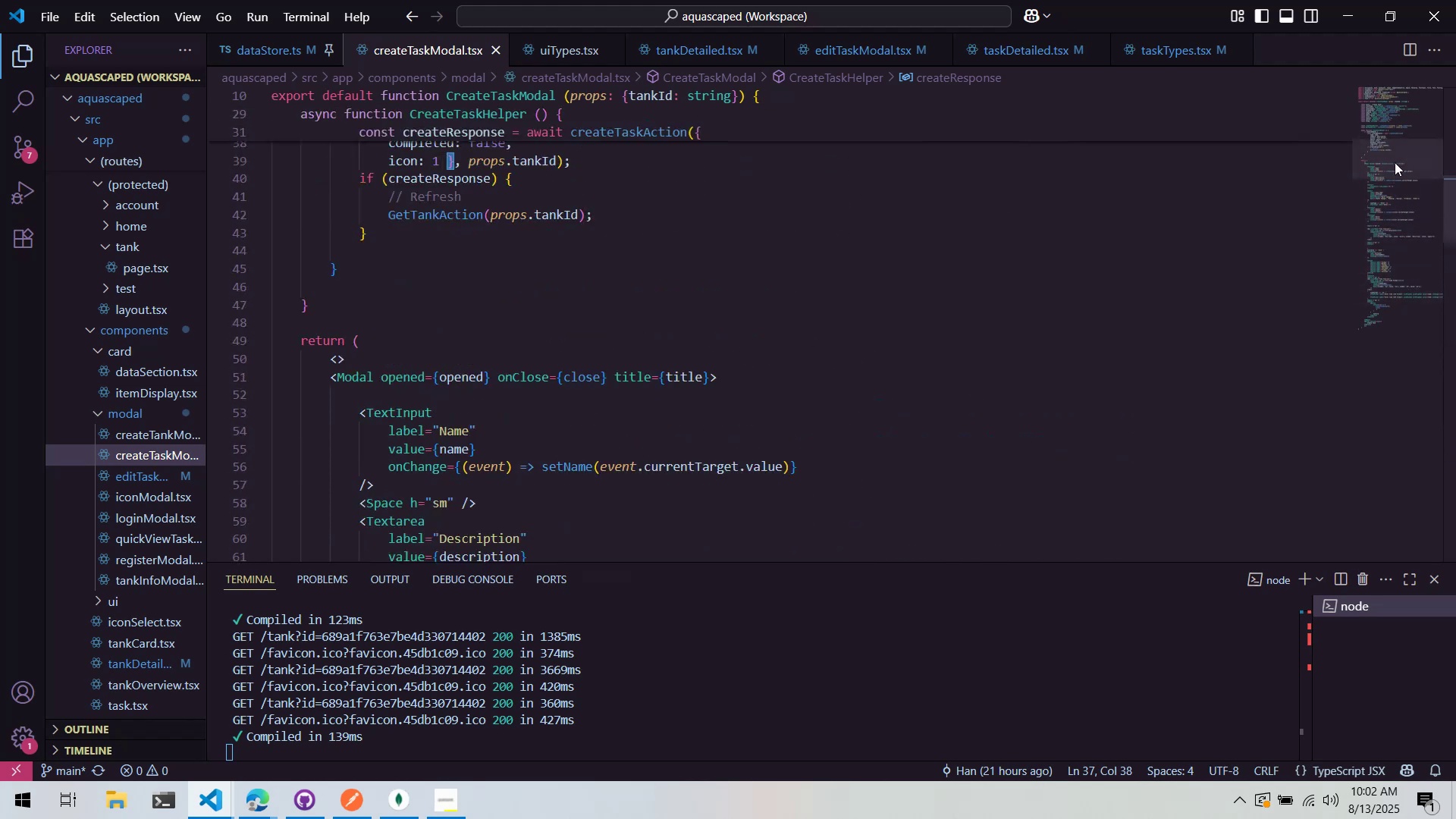 
key(Alt+Tab)
 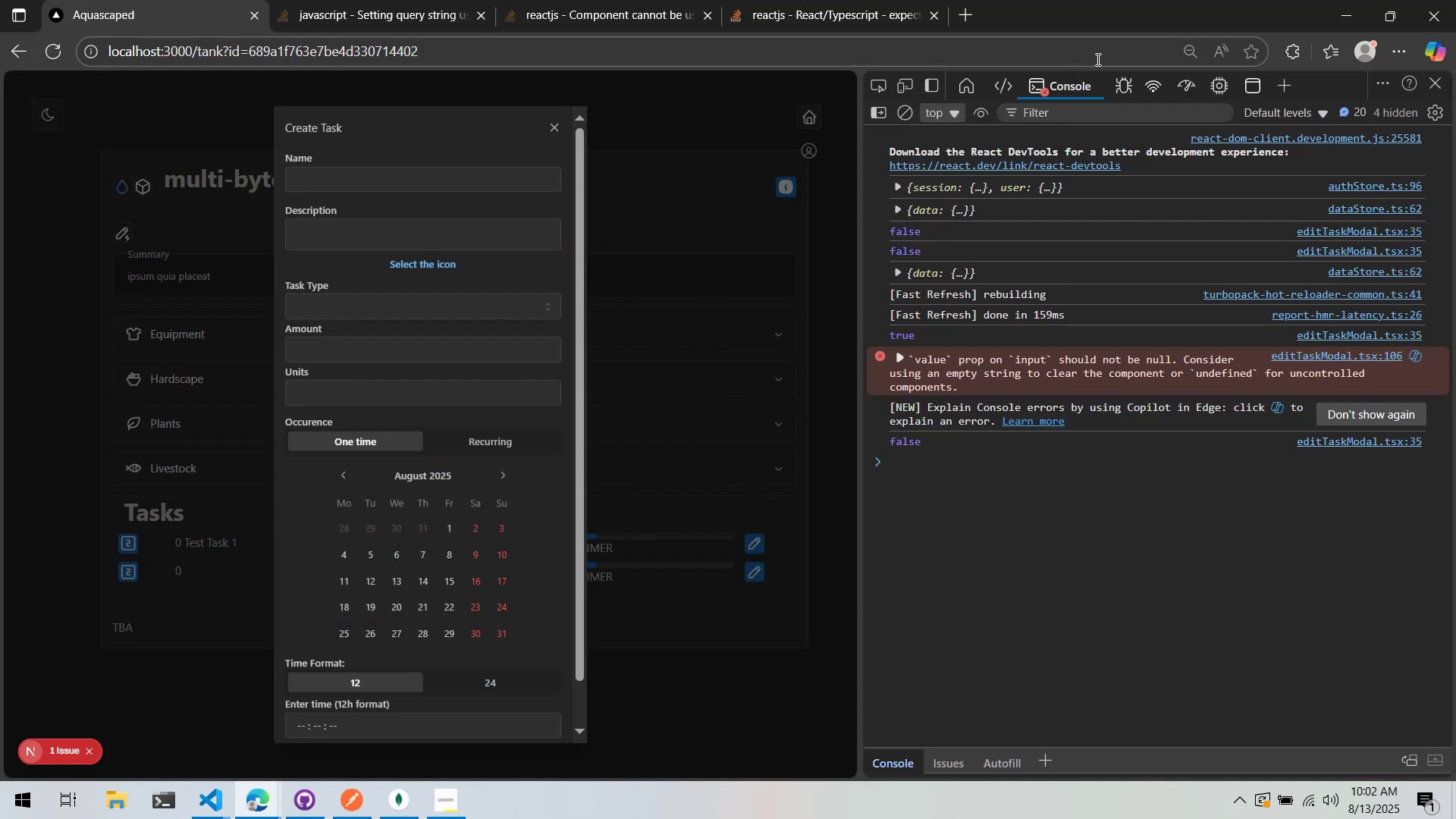 
left_click([962, 14])
 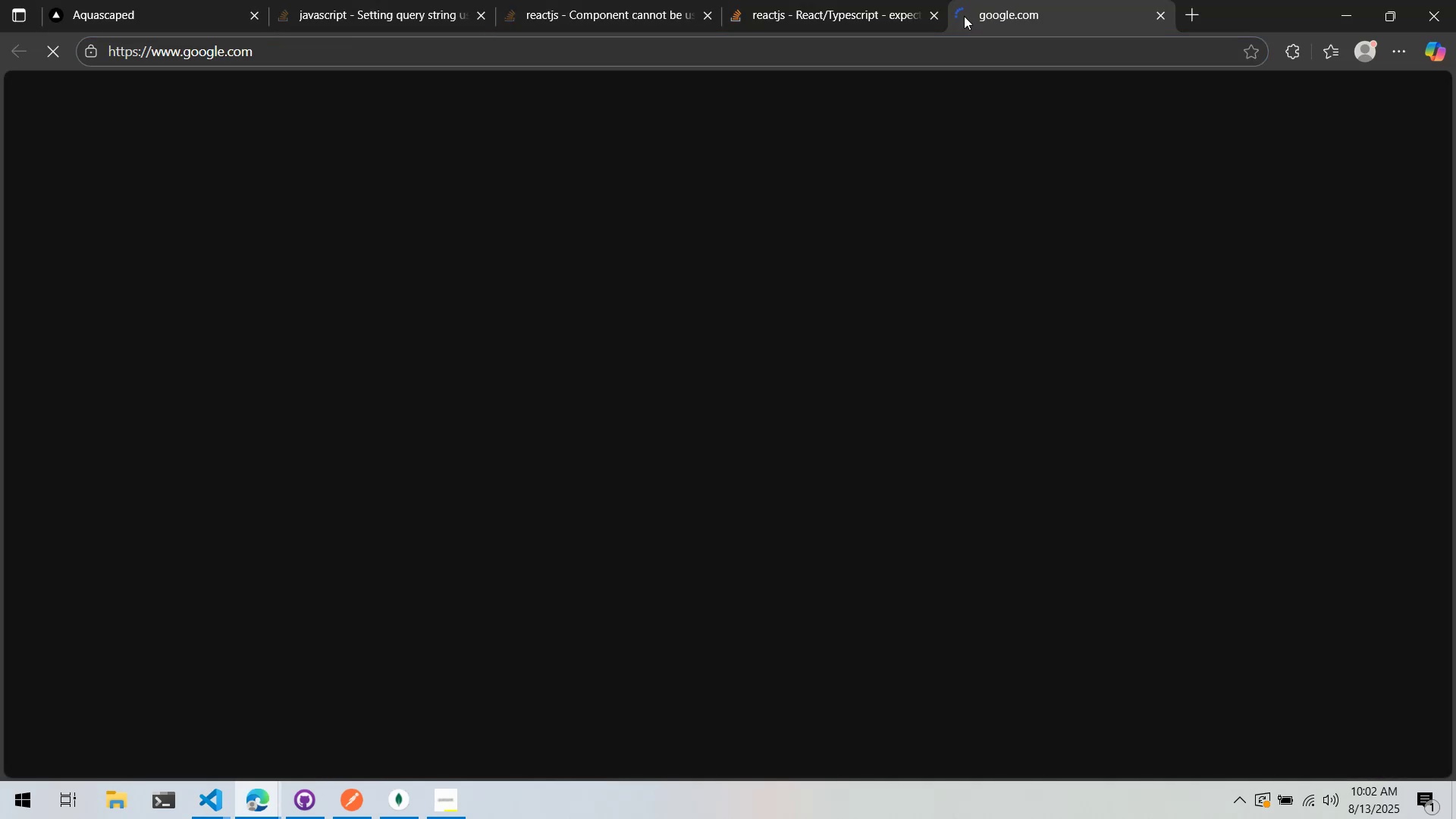 
type(mantine form)
 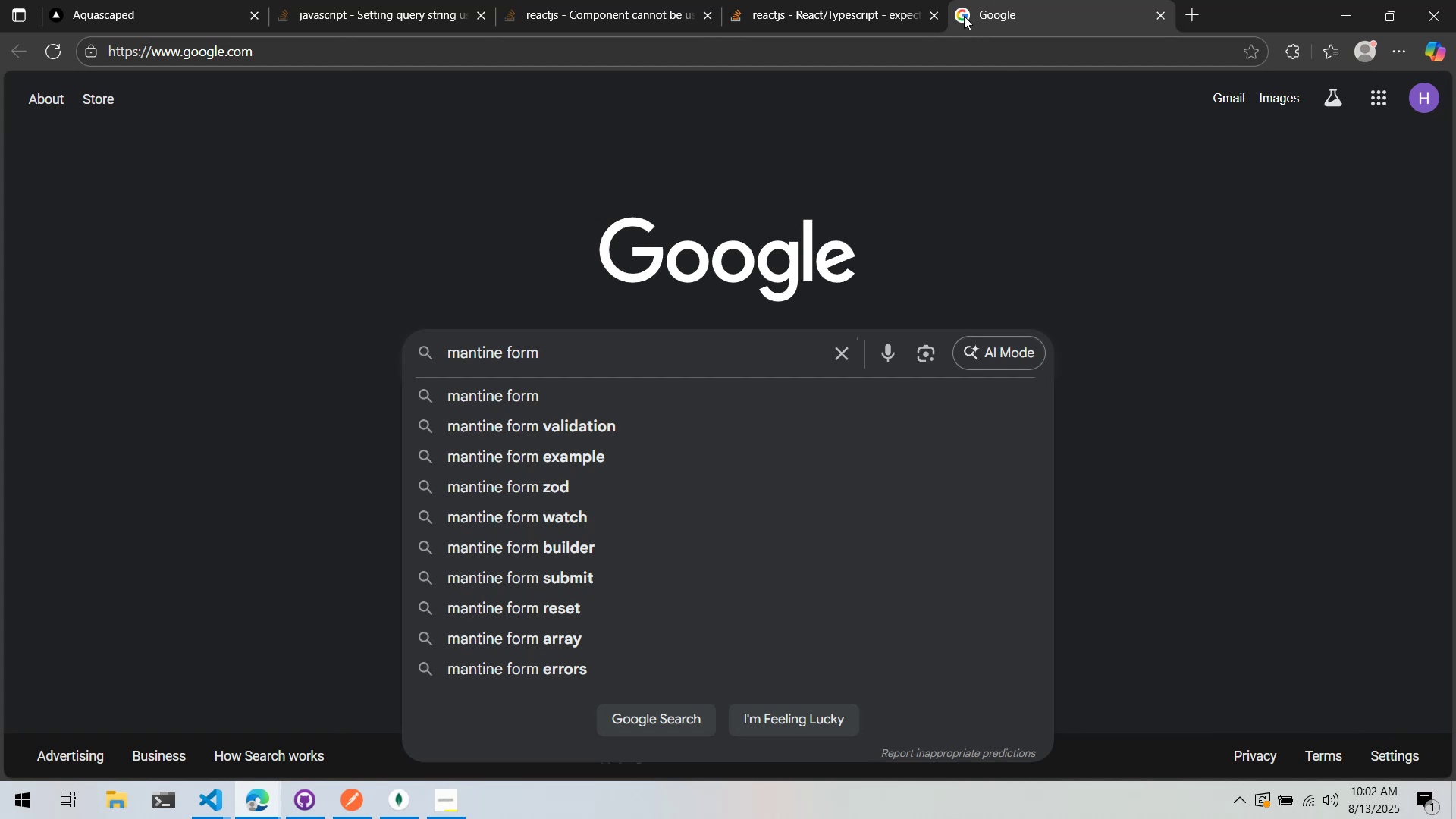 
key(Enter)
 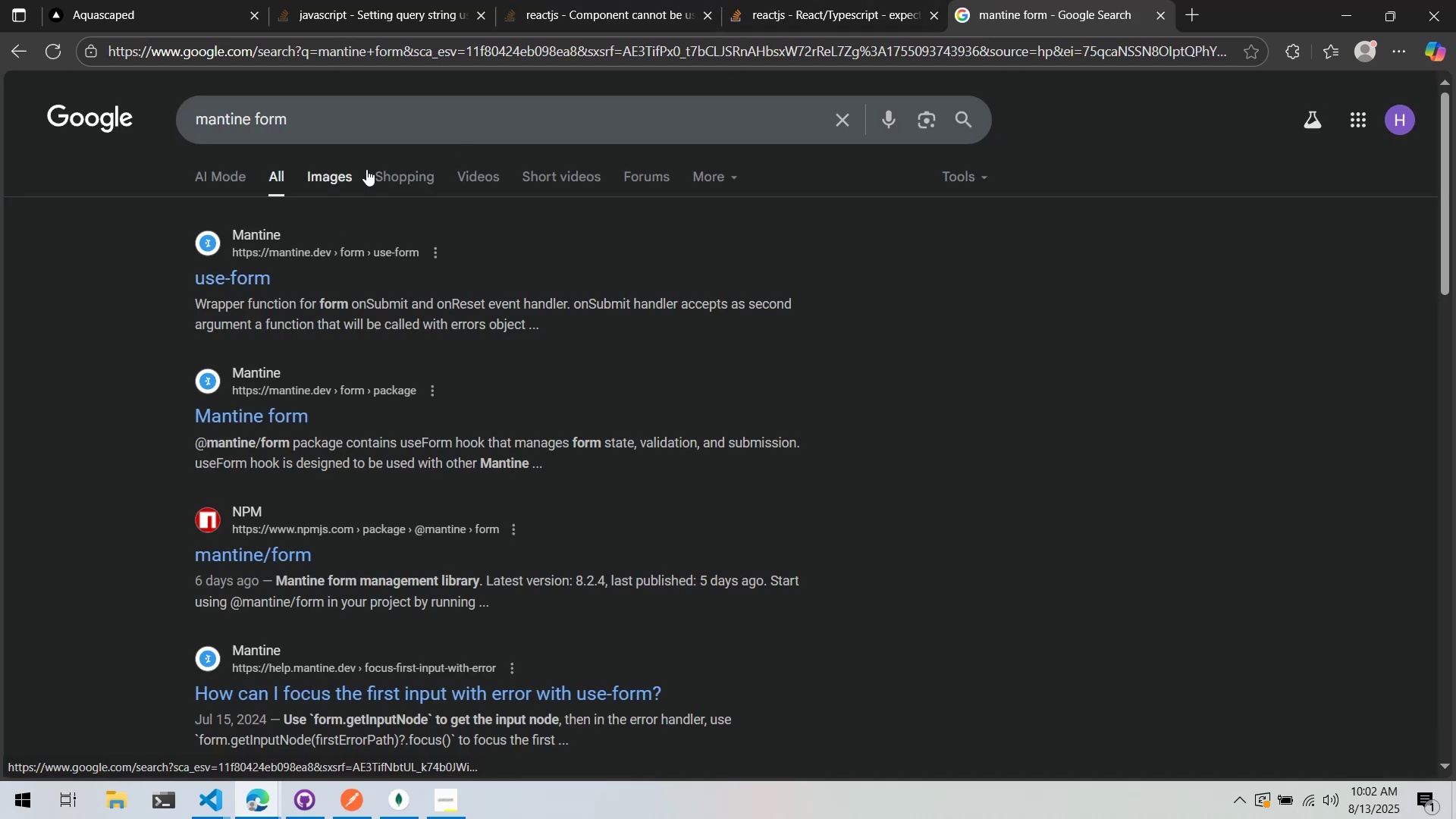 
double_click([384, 143])
 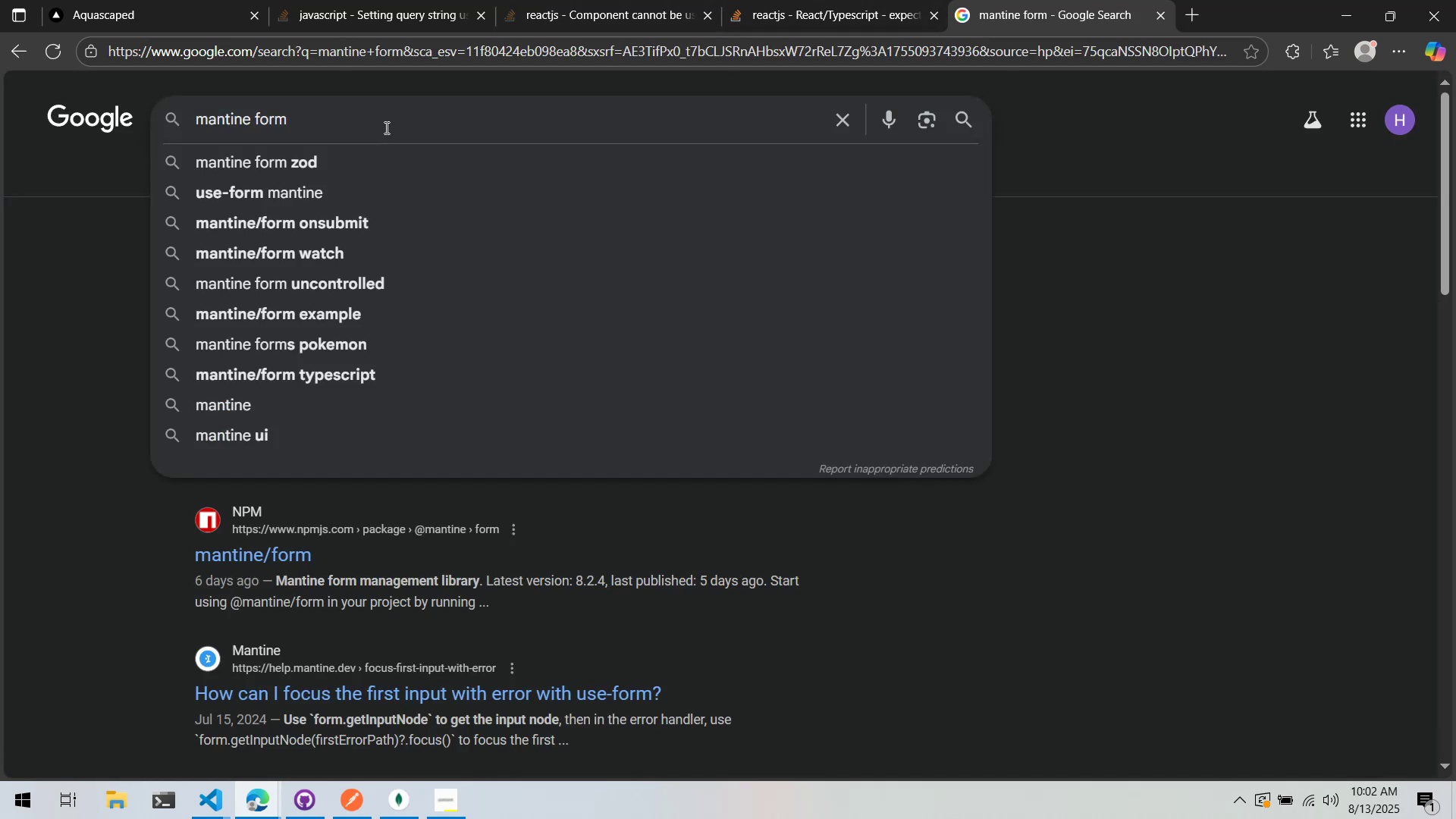 
triple_click([385, 127])
 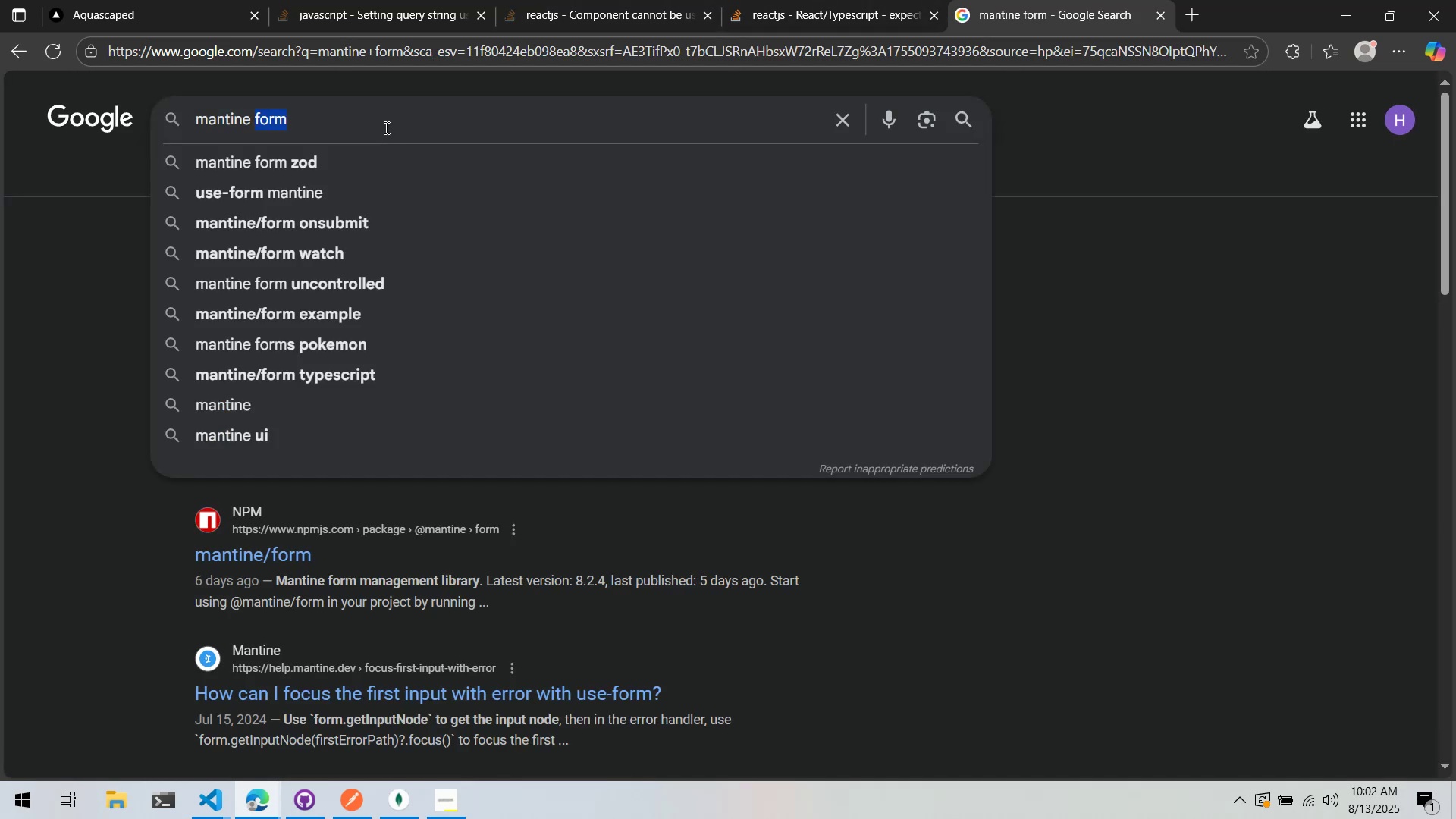 
triple_click([385, 127])
 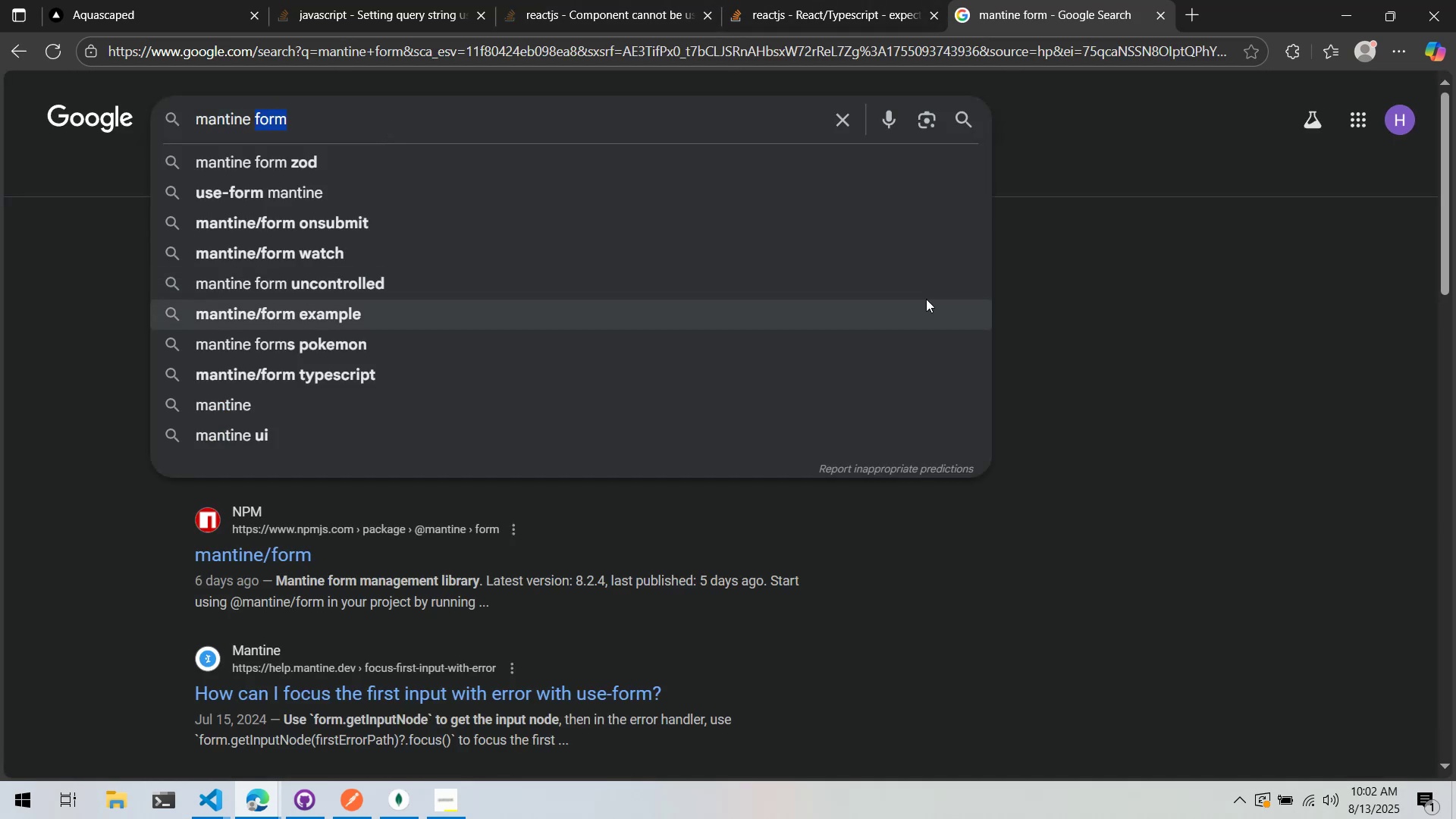 
left_click([966, 303])
 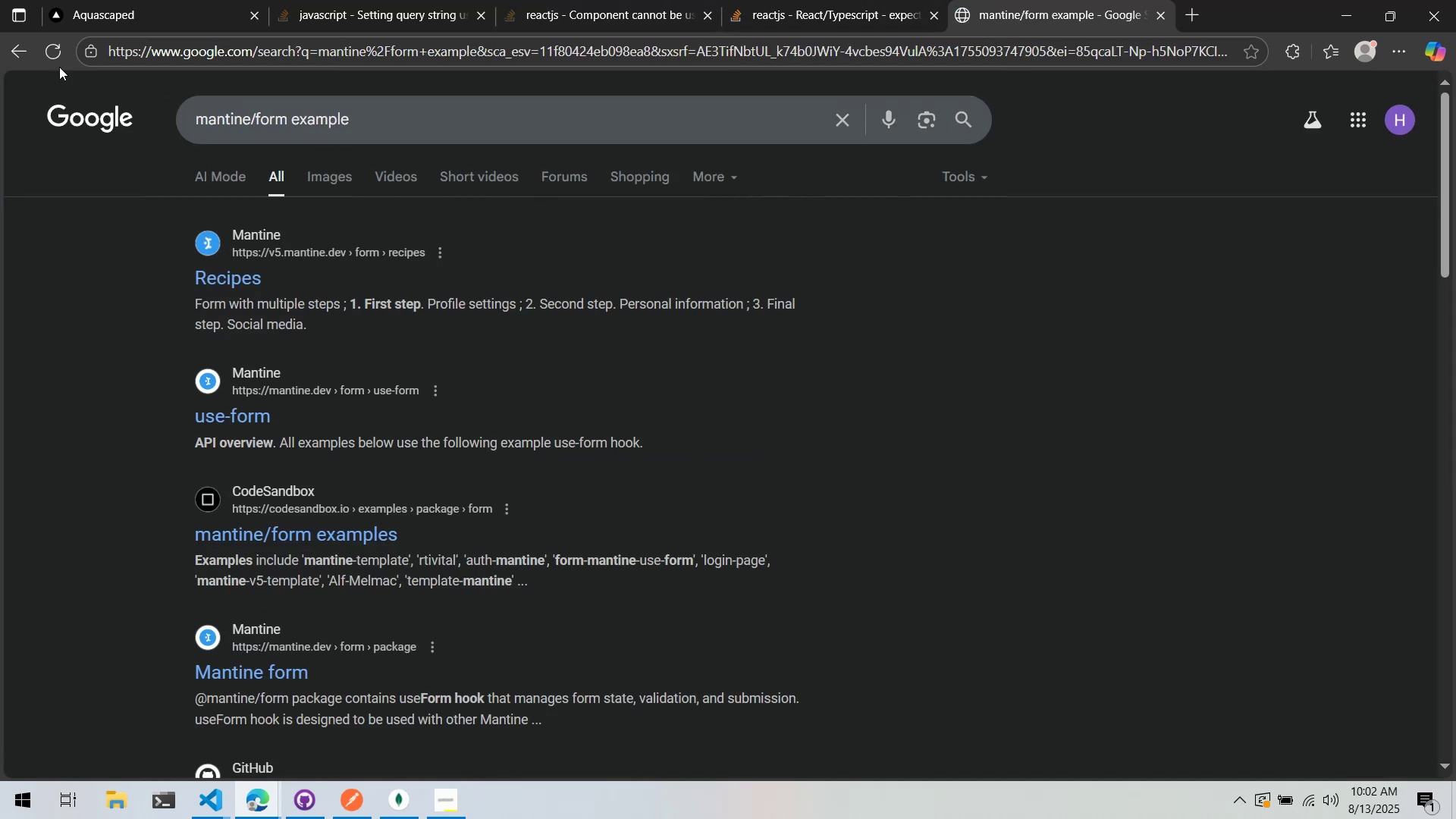 
left_click([13, 49])
 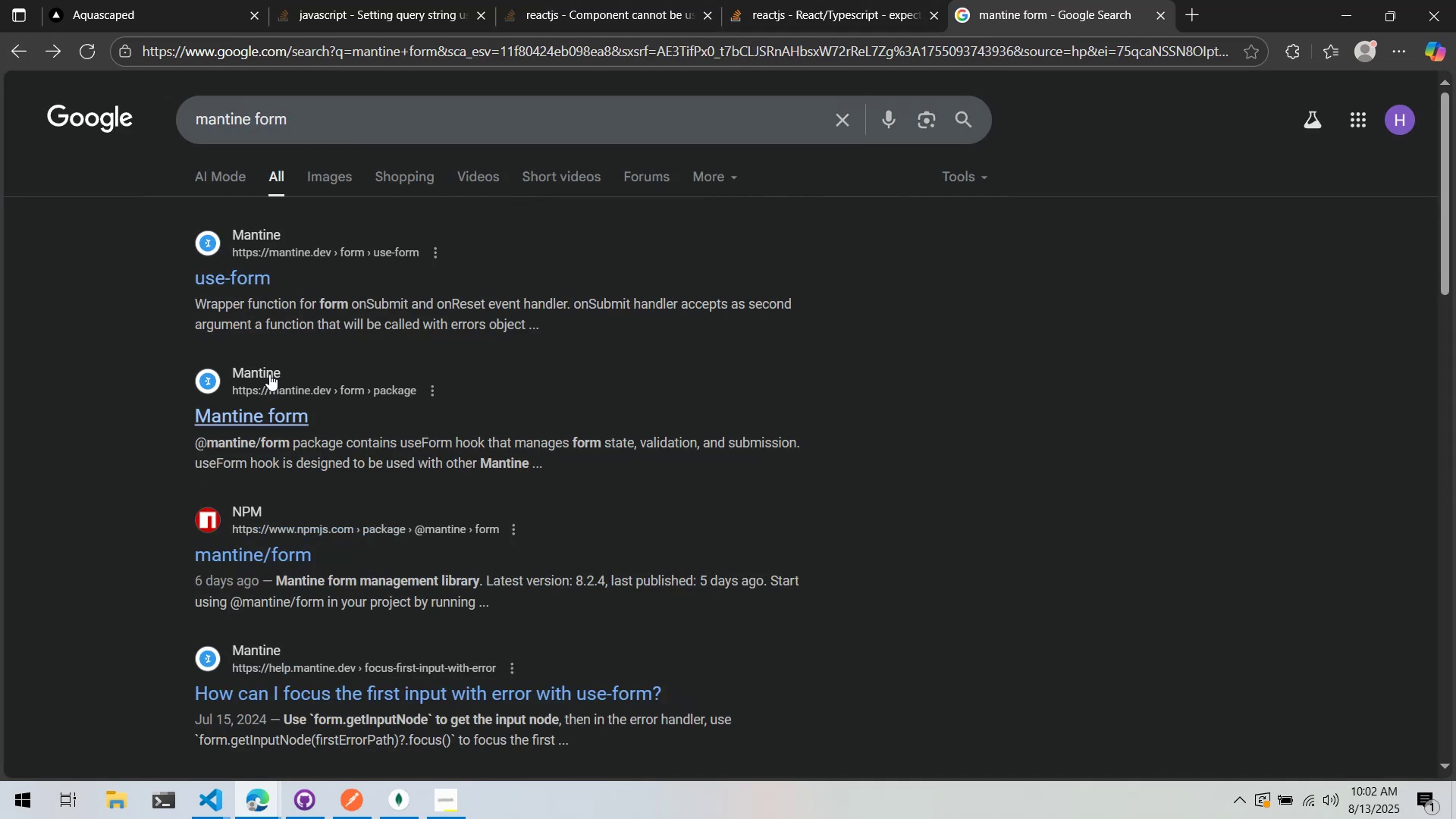 
left_click([272, 410])
 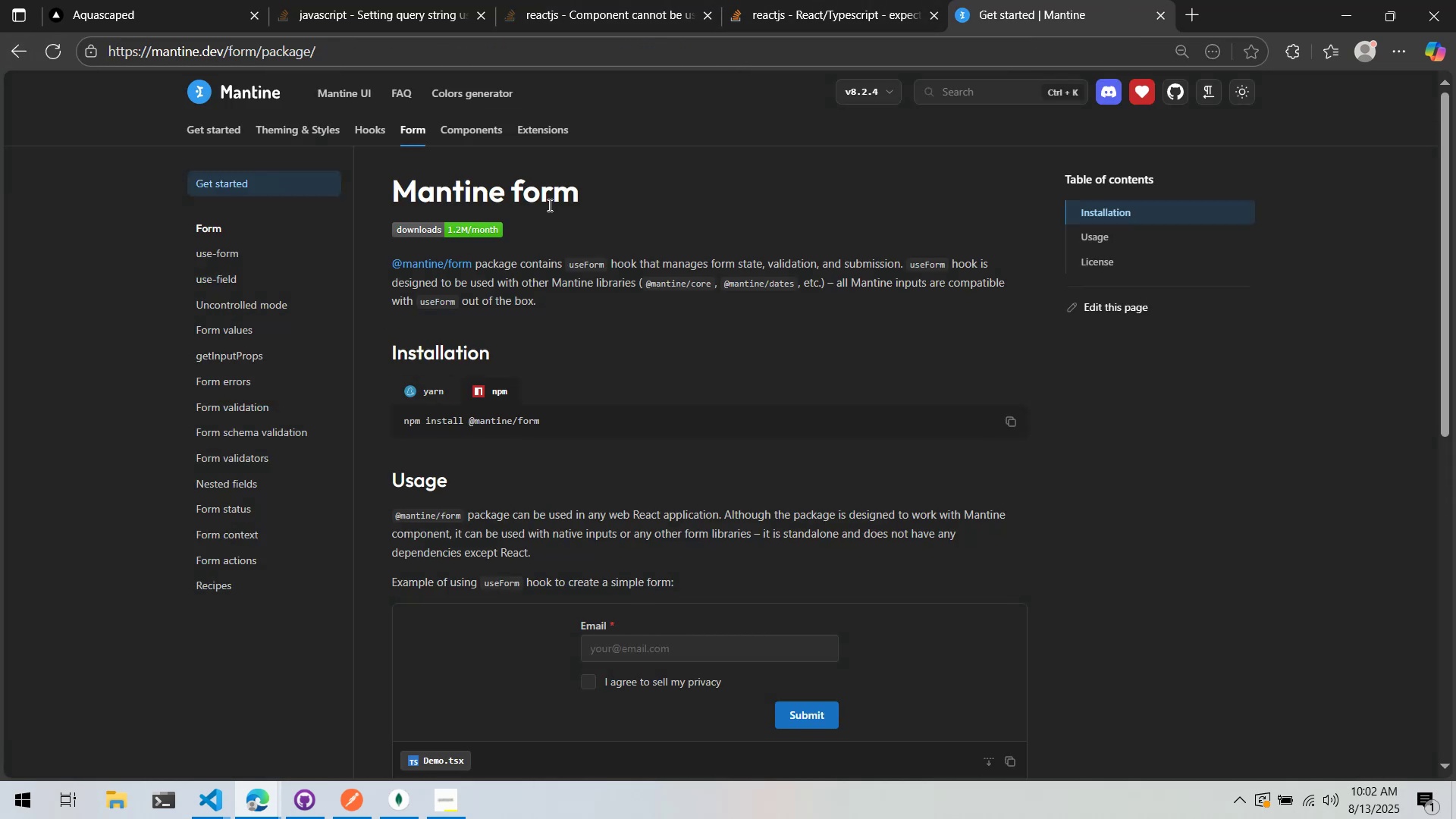 
scroll: coordinate [722, 180], scroll_direction: down, amount: 4.0
 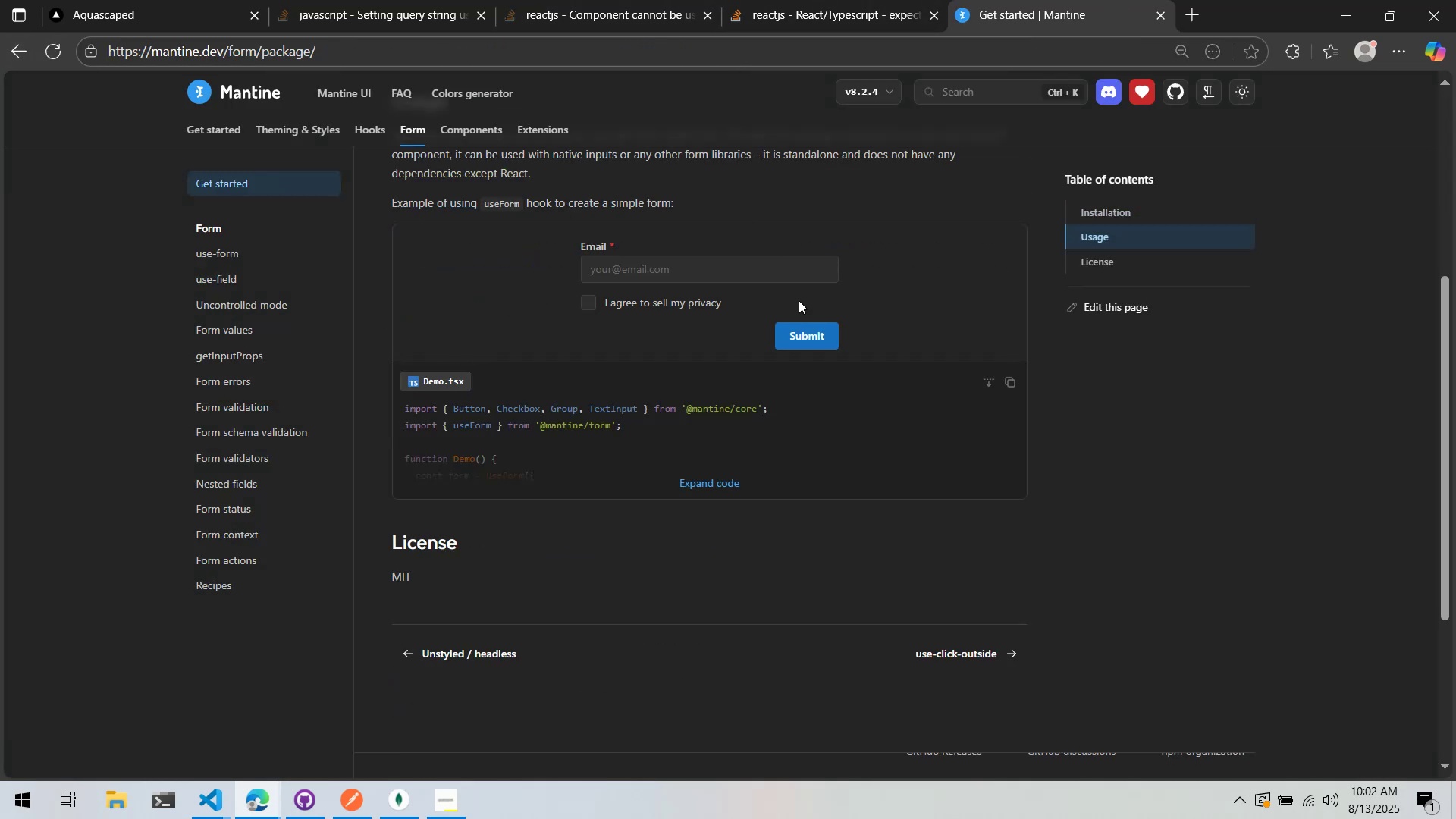 
left_click([807, 323])
 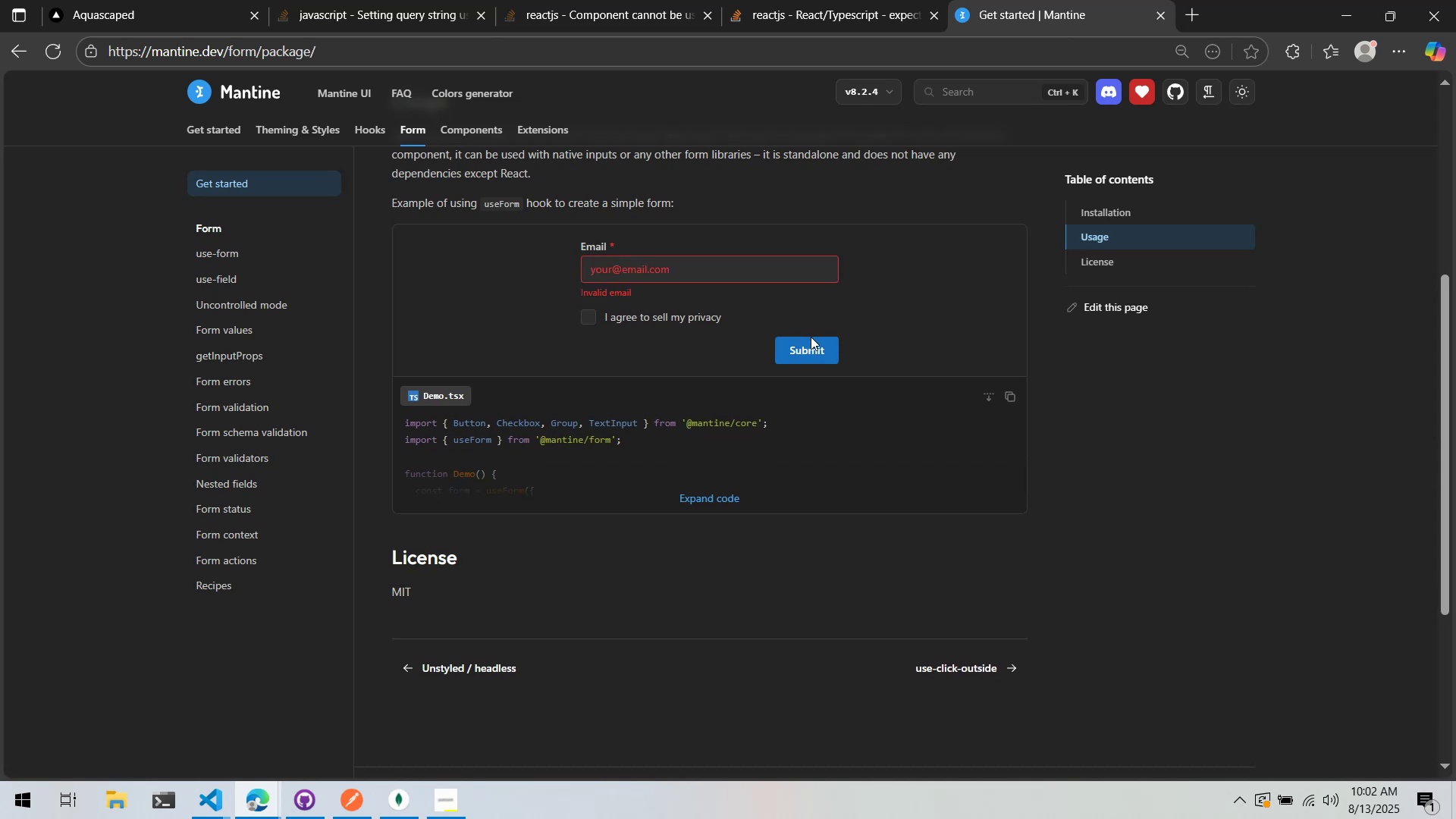 
left_click([827, 354])
 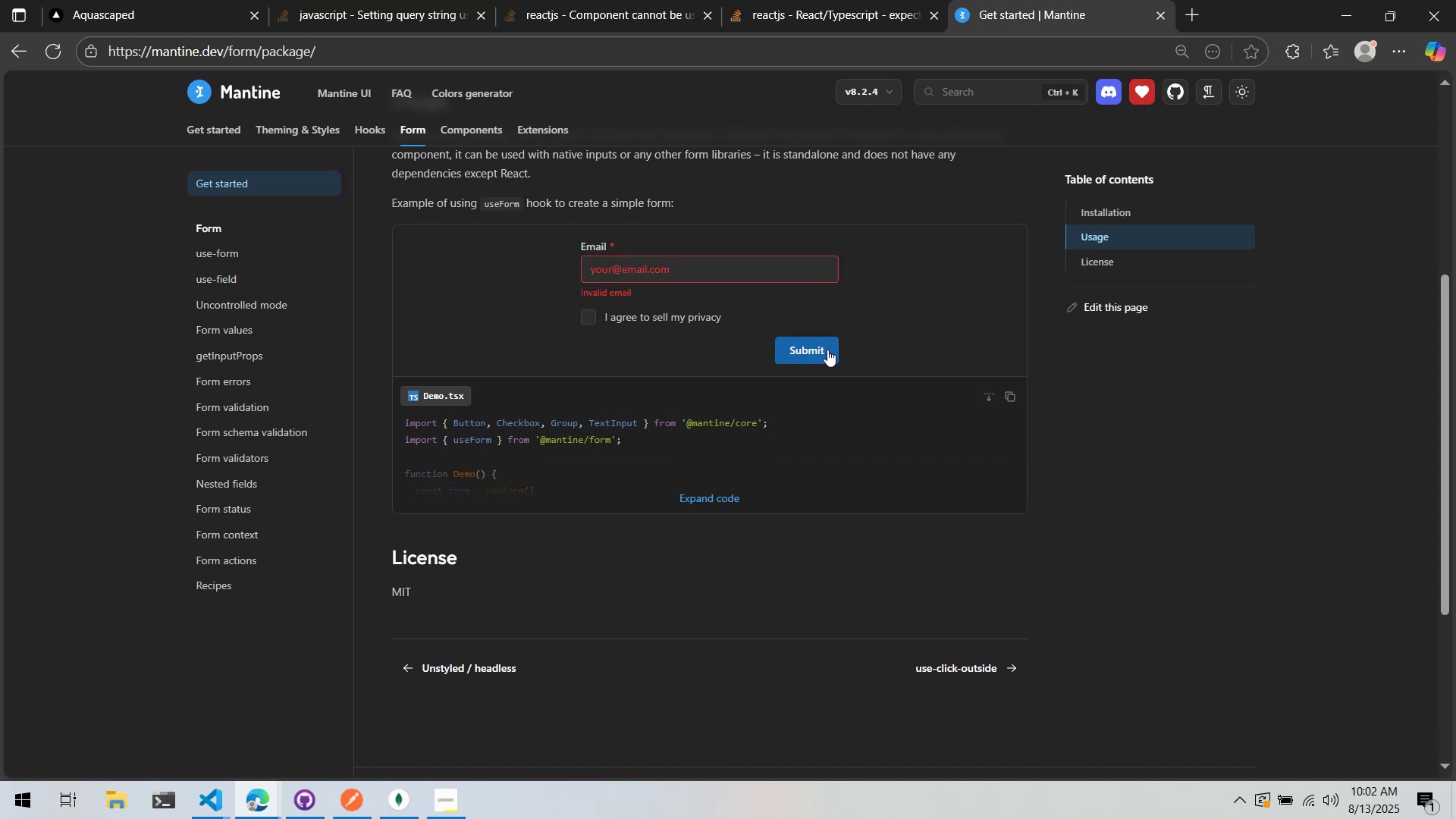 
scroll: coordinate [827, 344], scroll_direction: up, amount: 1.0
 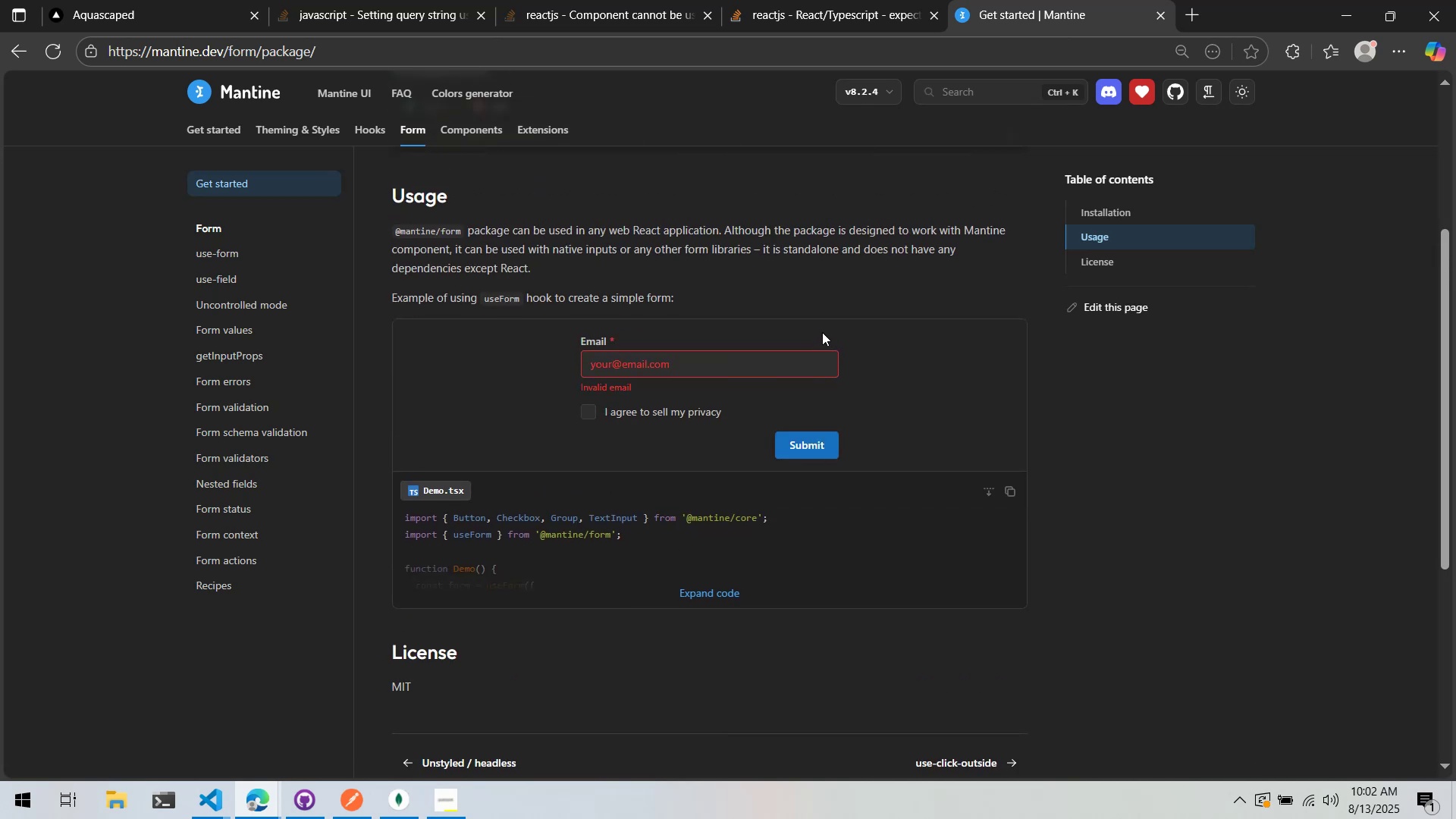 
scroll: coordinate [822, 332], scroll_direction: down, amount: 3.0
 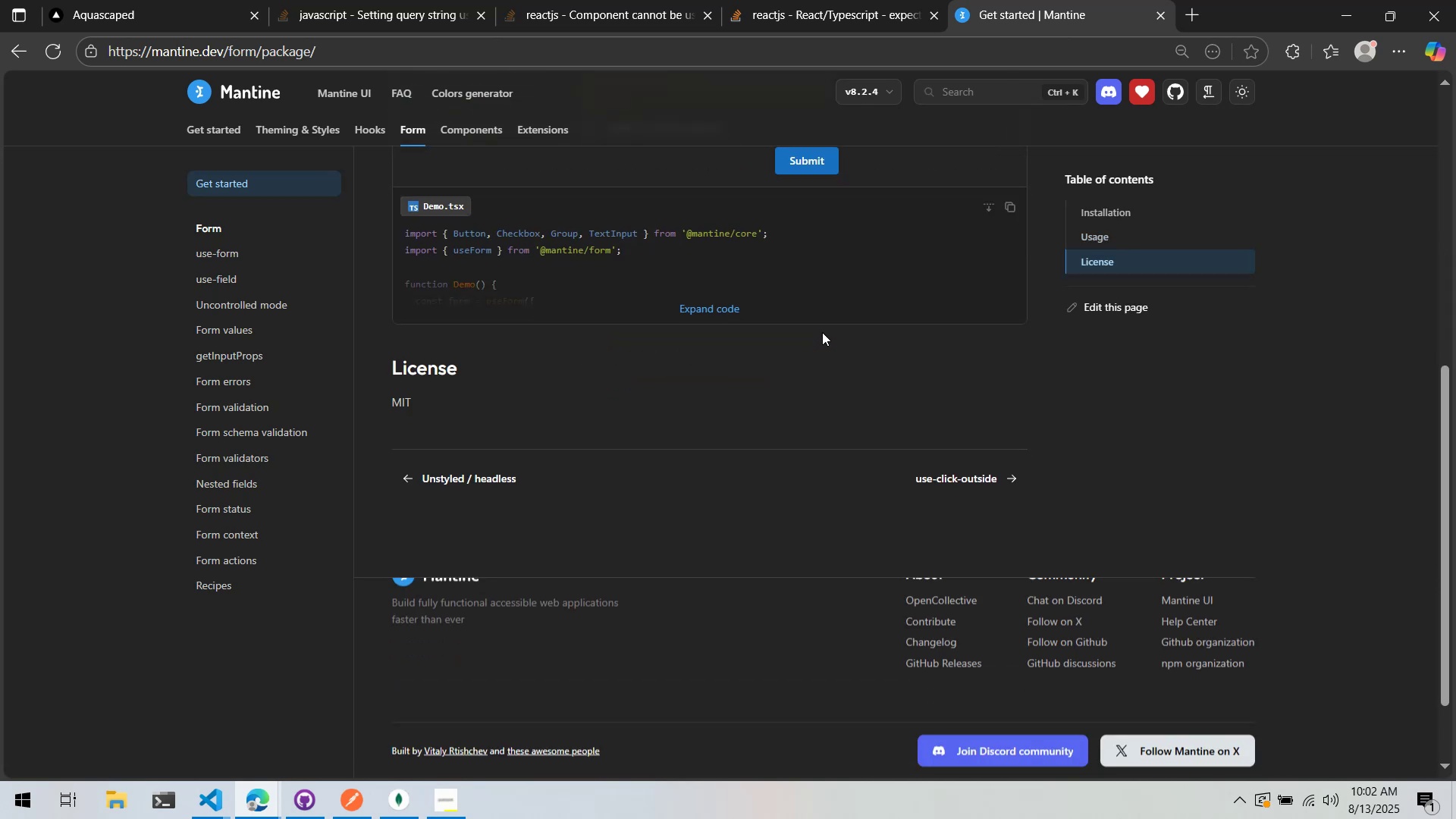 
scroll: coordinate [821, 331], scroll_direction: up, amount: 2.0
 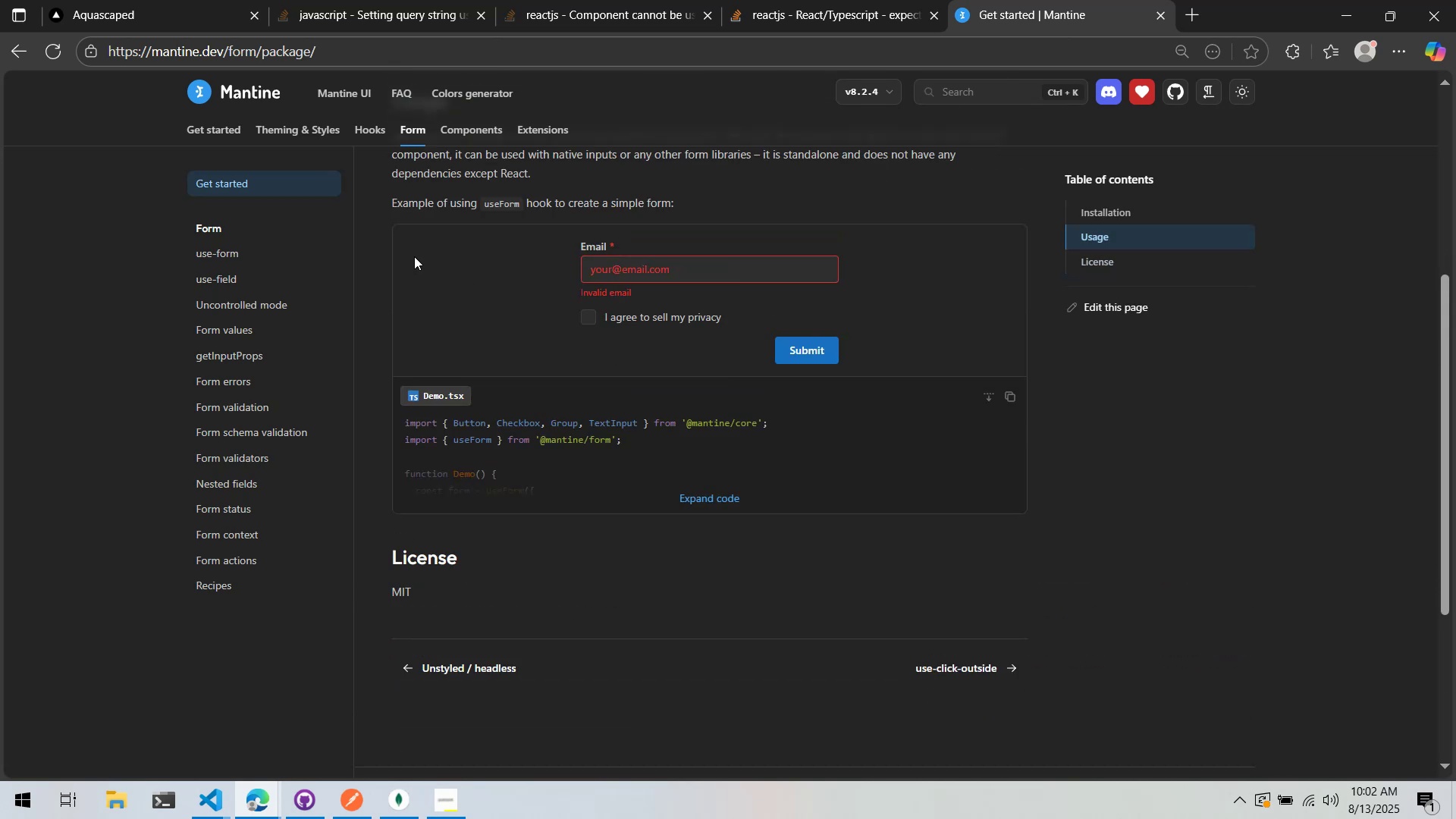 
left_click_drag(start_coordinate=[684, 477], to_coordinate=[680, 480])
 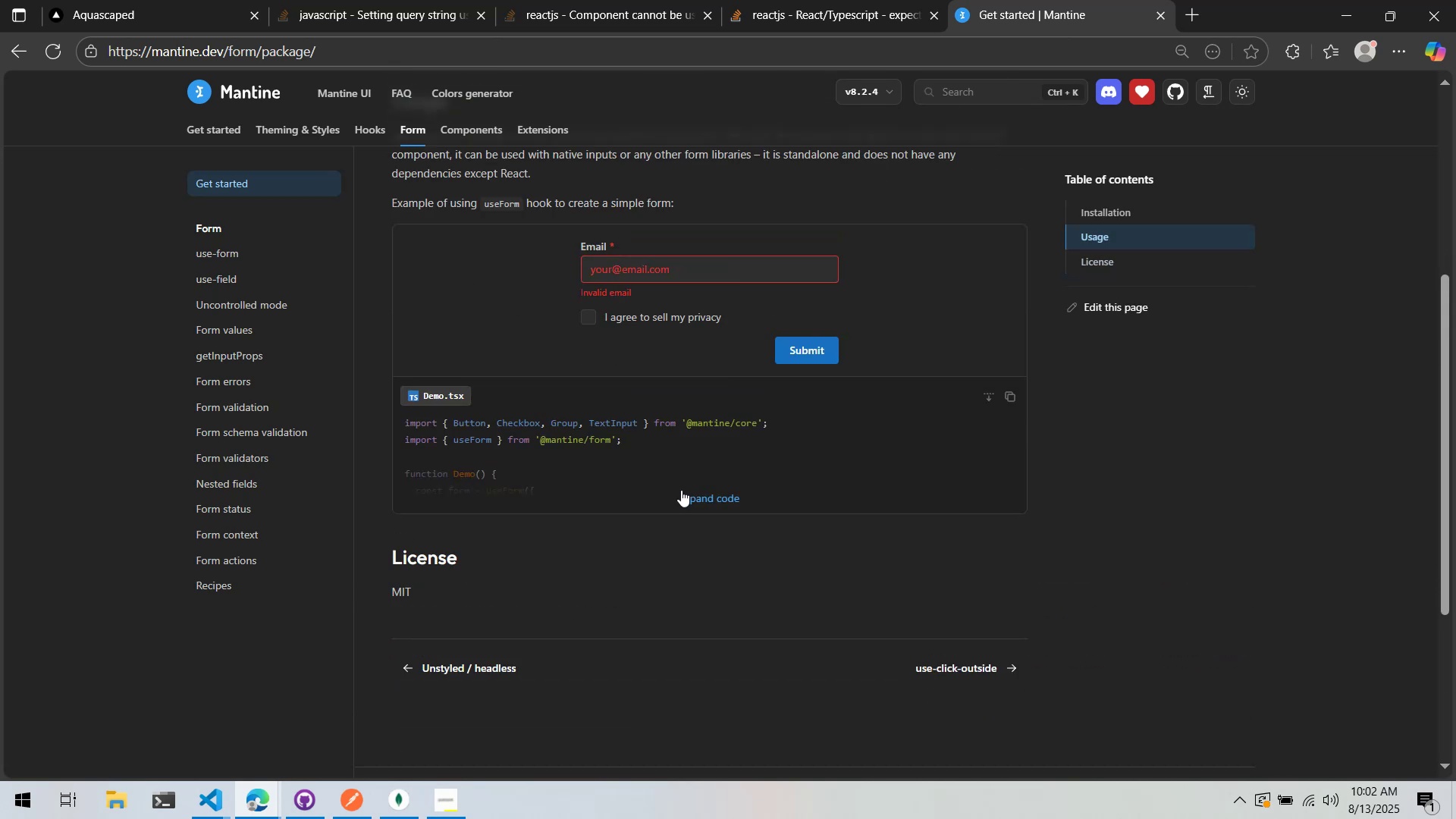 
double_click([681, 490])
 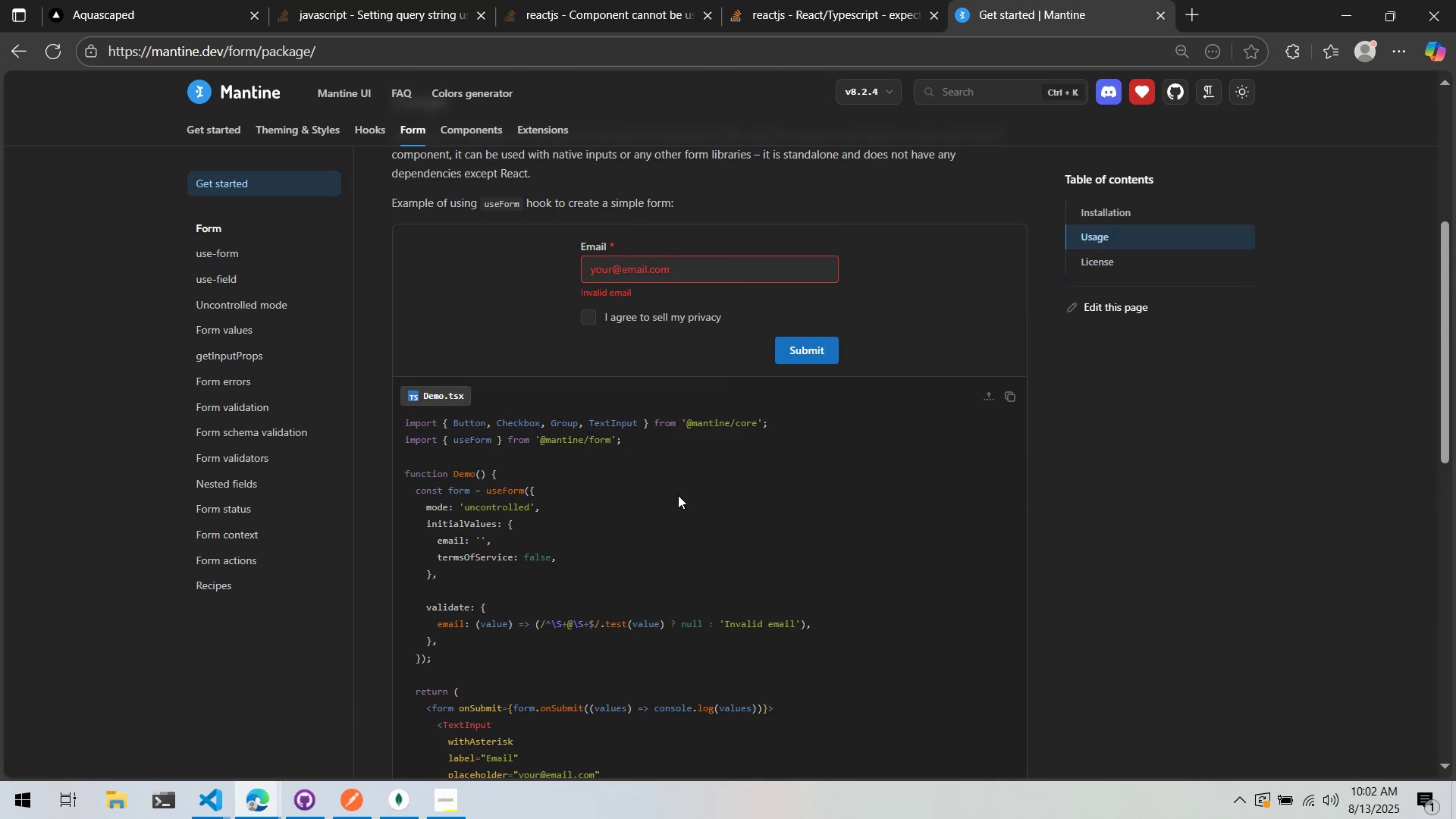 
scroll: coordinate [666, 453], scroll_direction: down, amount: 1.0
 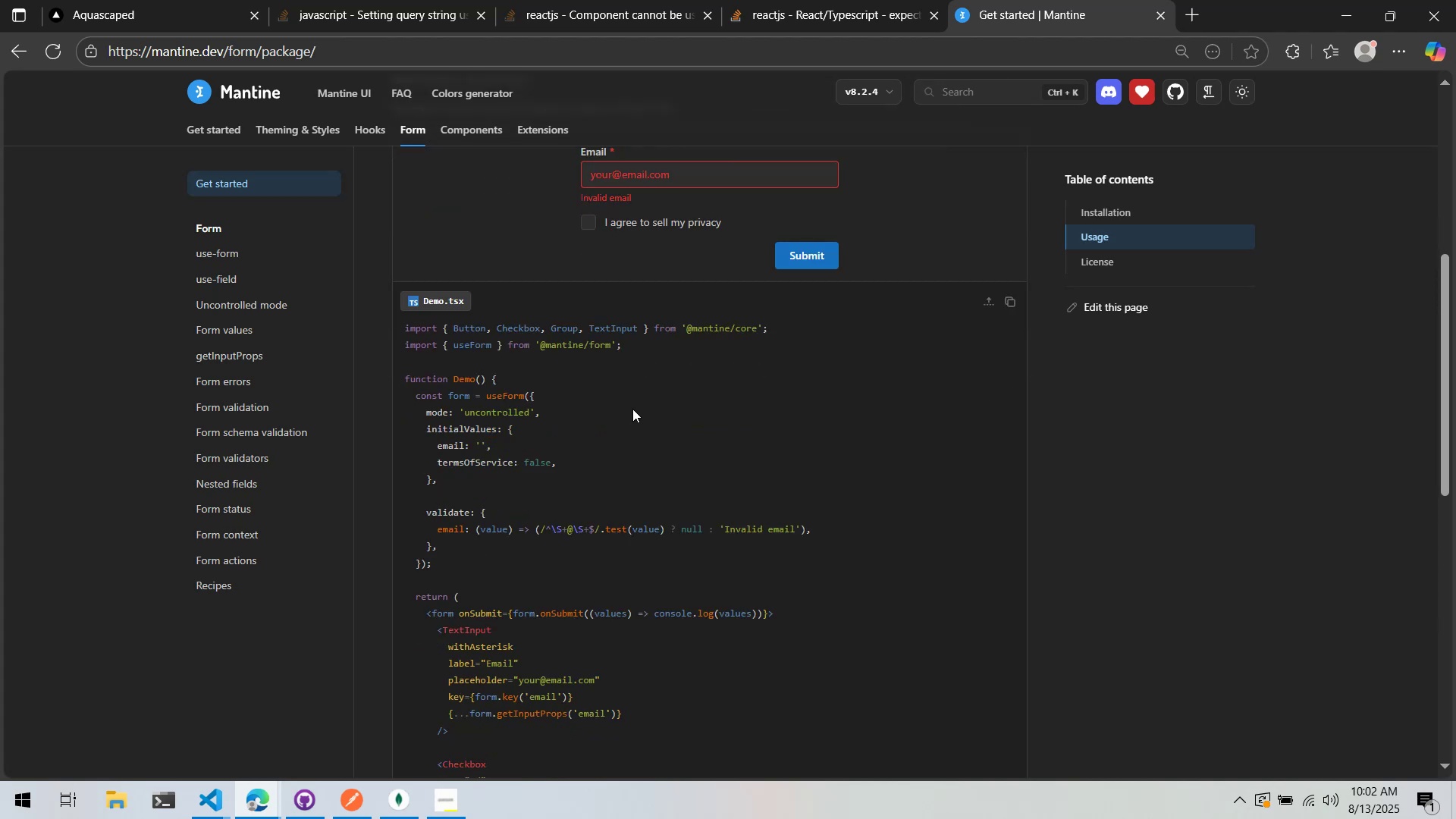 
wait(6.14)
 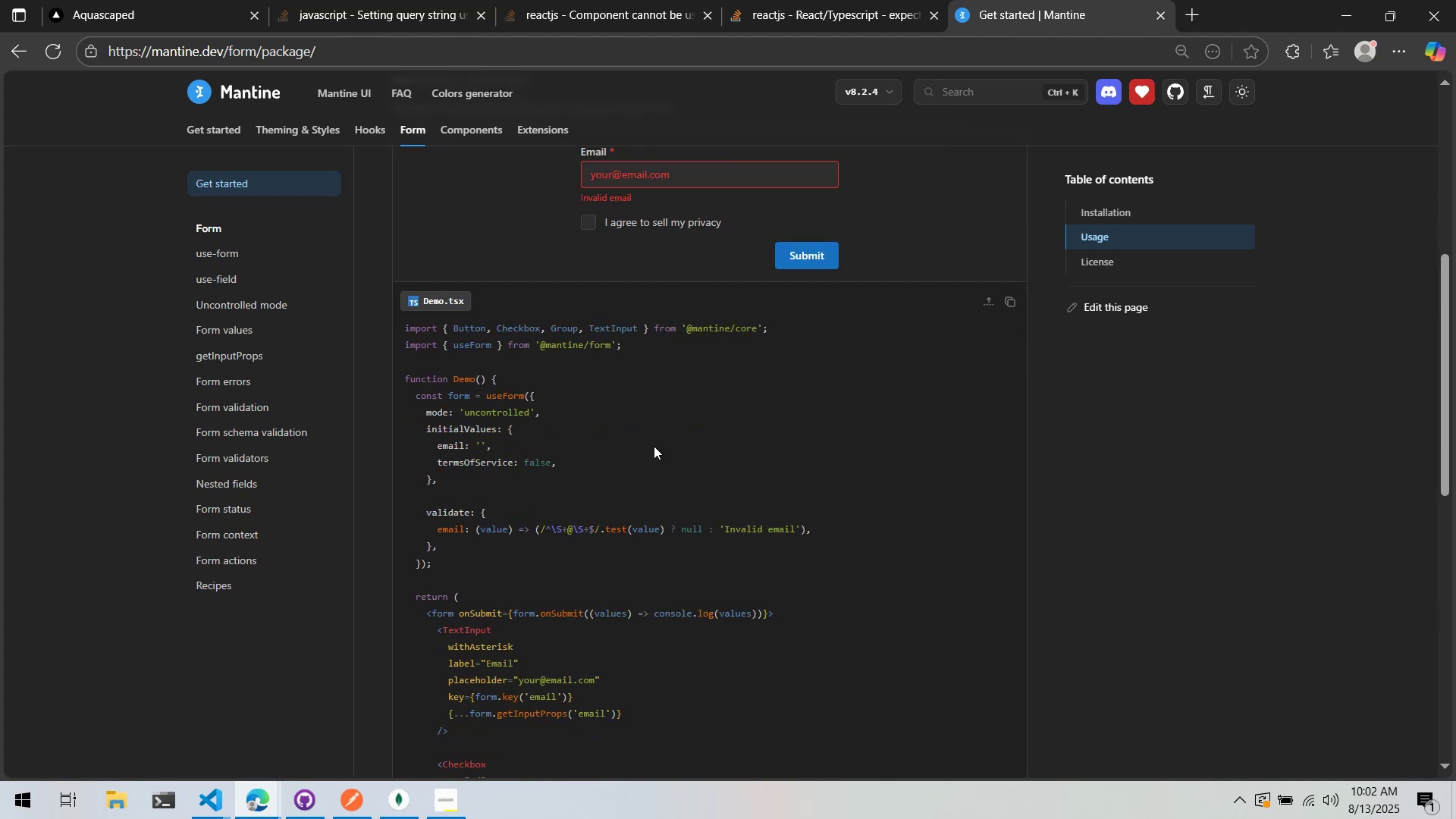 
scroll: coordinate [632, 409], scroll_direction: down, amount: 1.0
 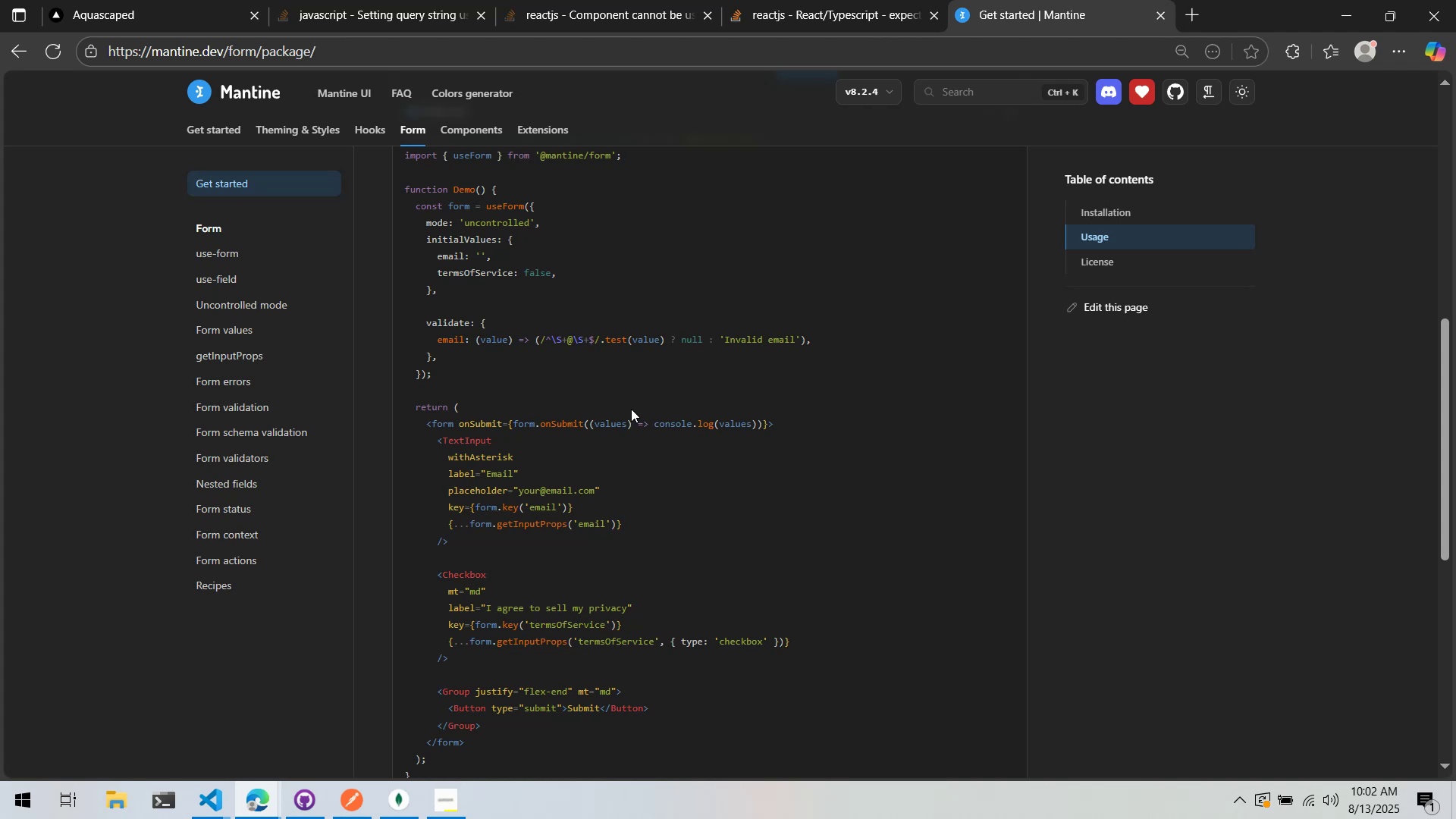 
wait(8.45)
 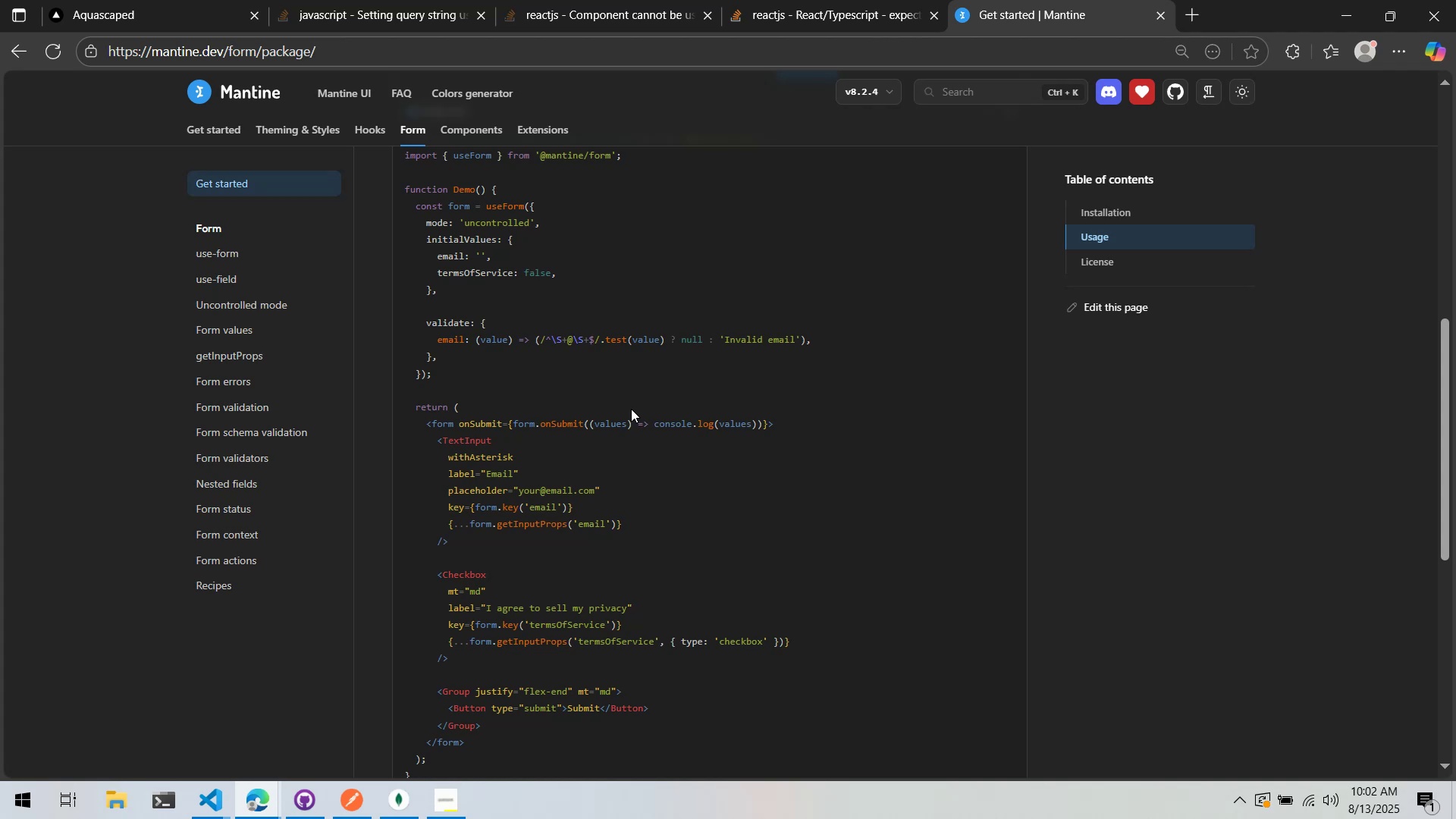 
scroll: coordinate [628, 401], scroll_direction: up, amount: 8.0
 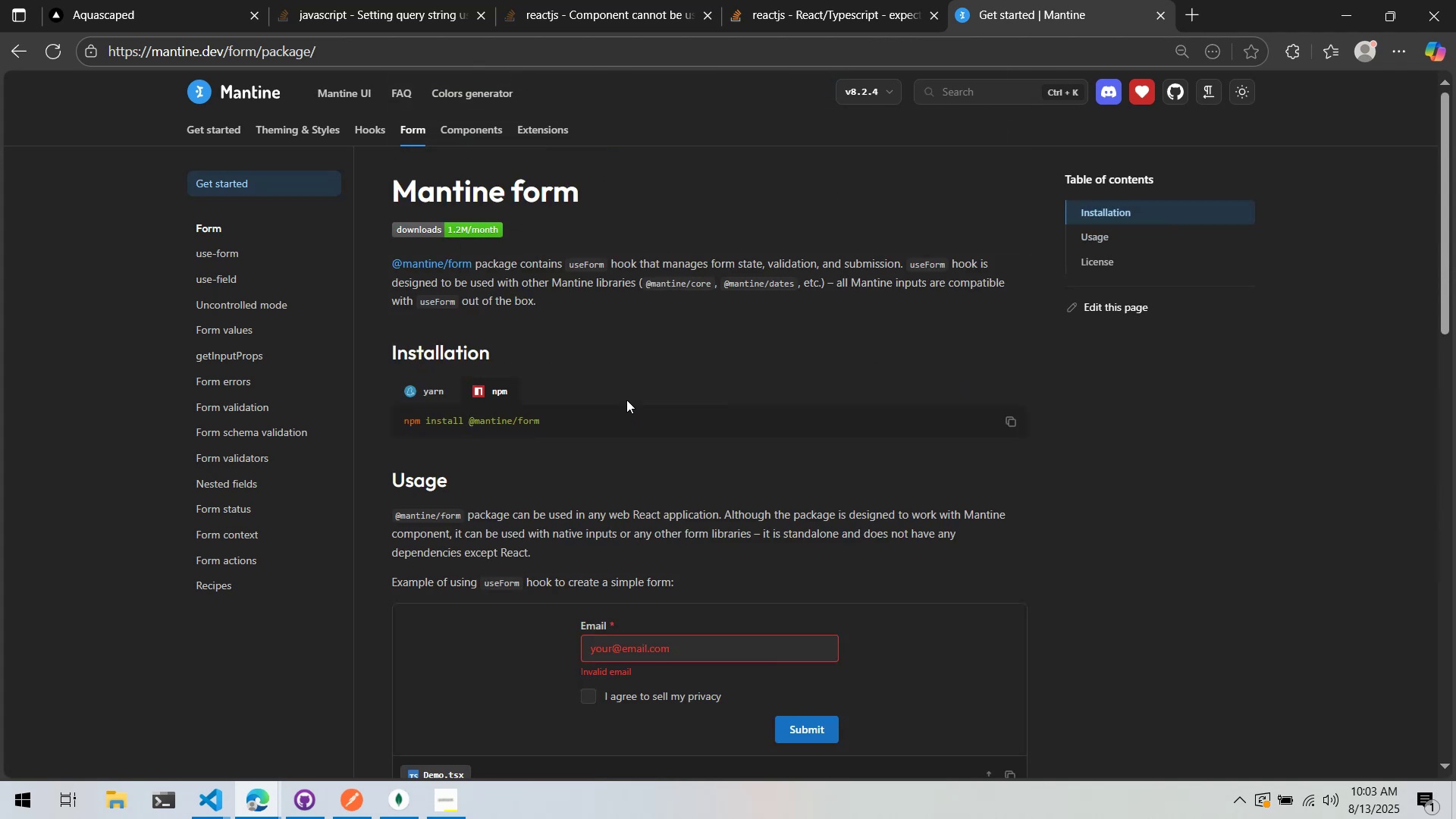 
scroll: coordinate [624, 399], scroll_direction: down, amount: 3.0
 